 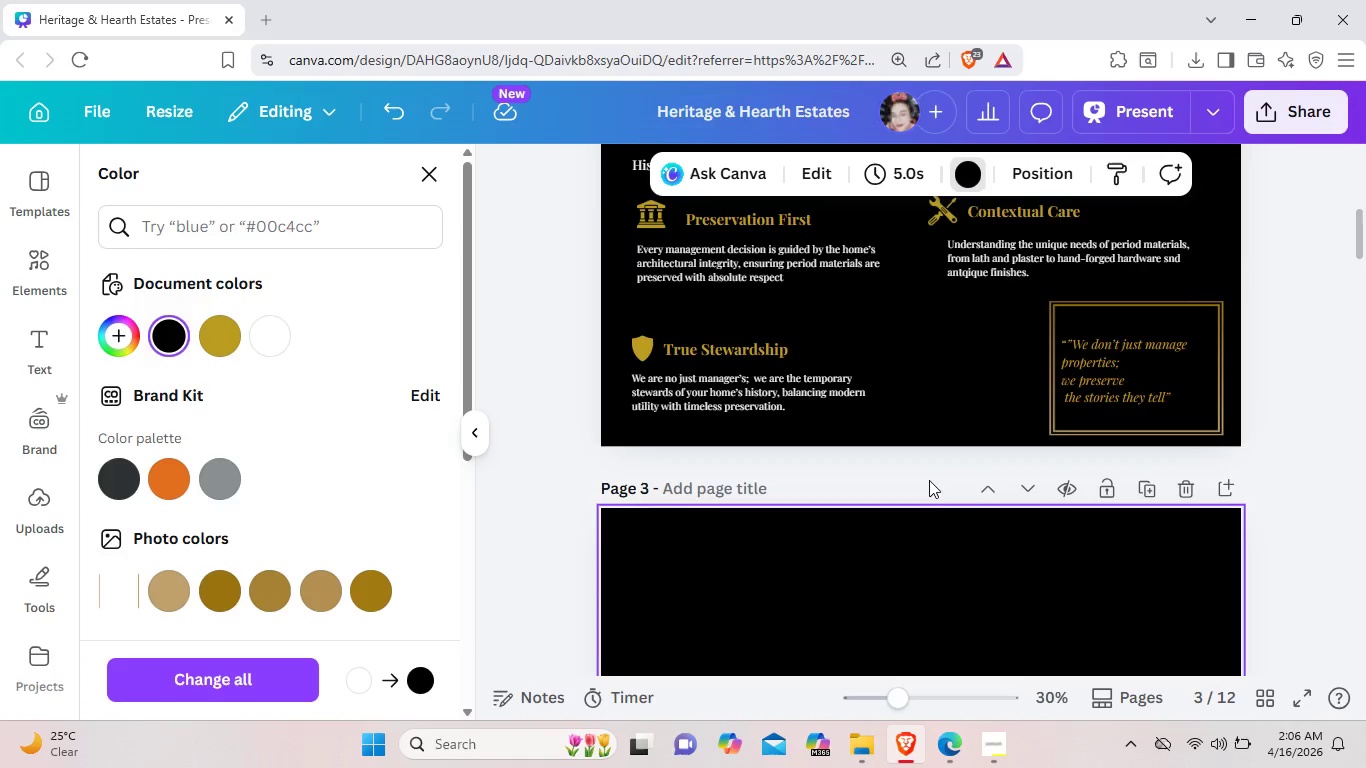 
scroll: coordinate [929, 483], scroll_direction: up, amount: 1.0
 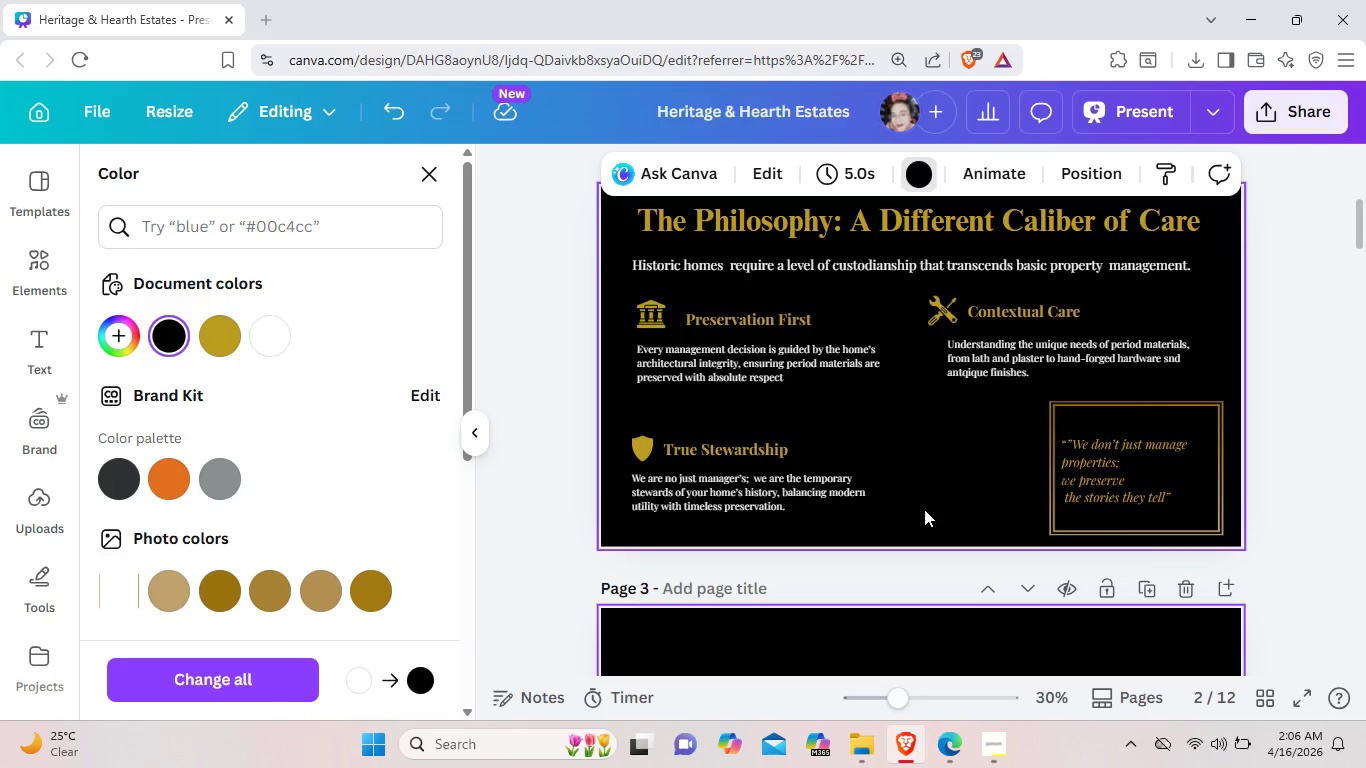 
wait(8.39)
 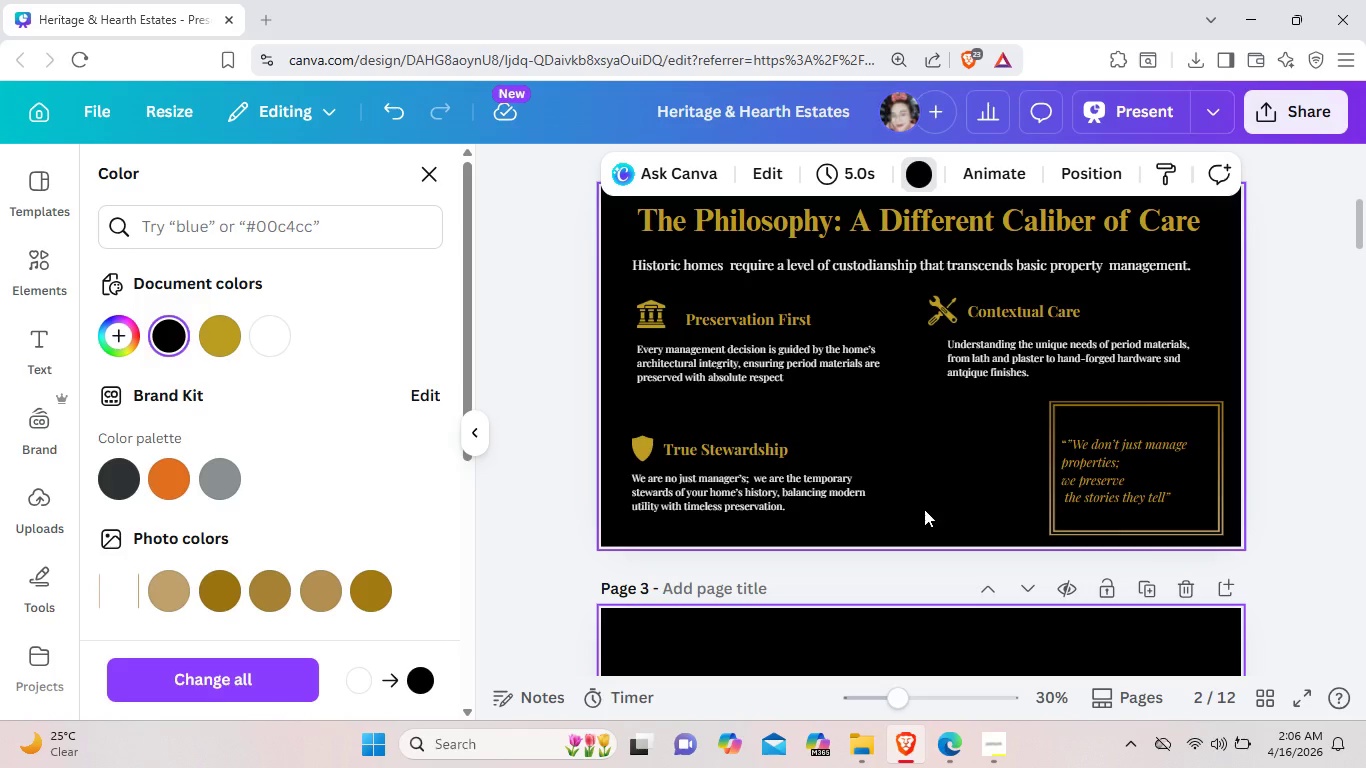 
scroll: coordinate [923, 516], scroll_direction: down, amount: 3.0
 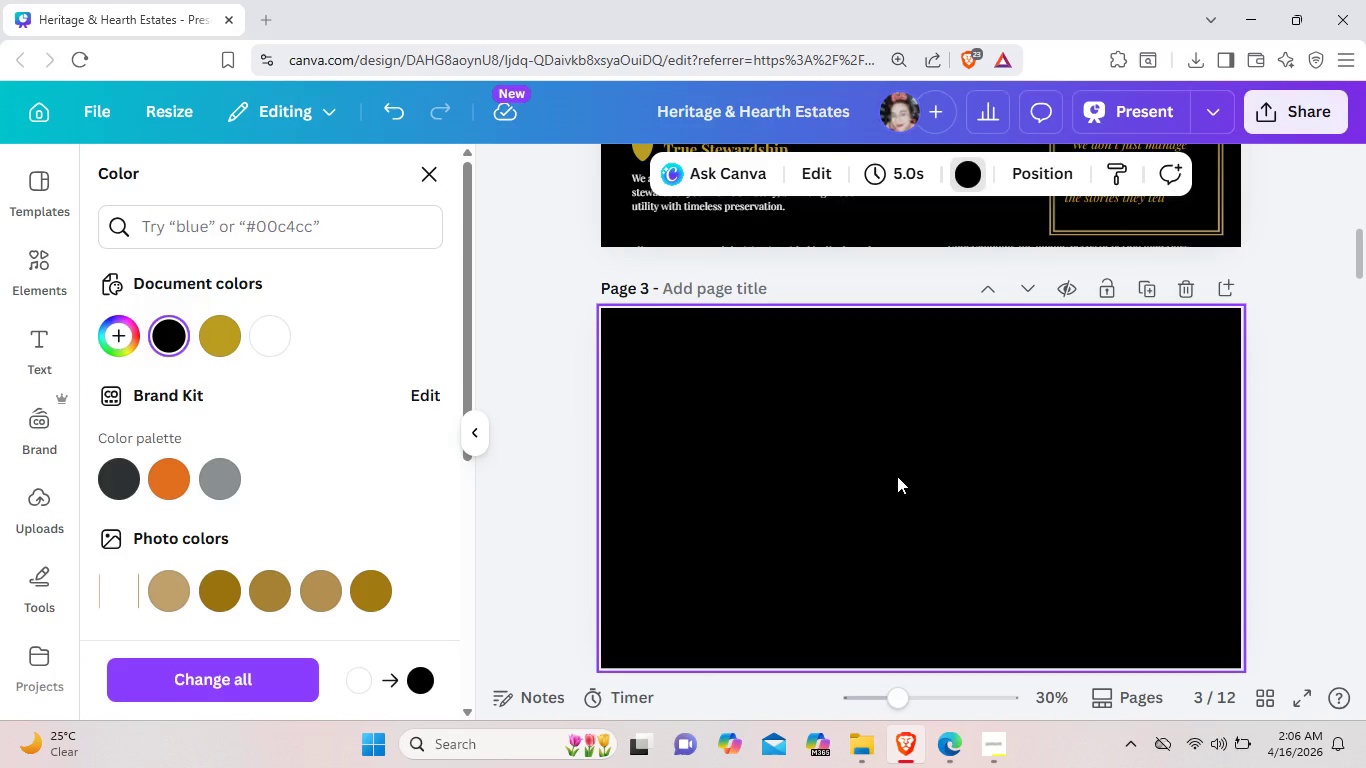 
wait(6.22)
 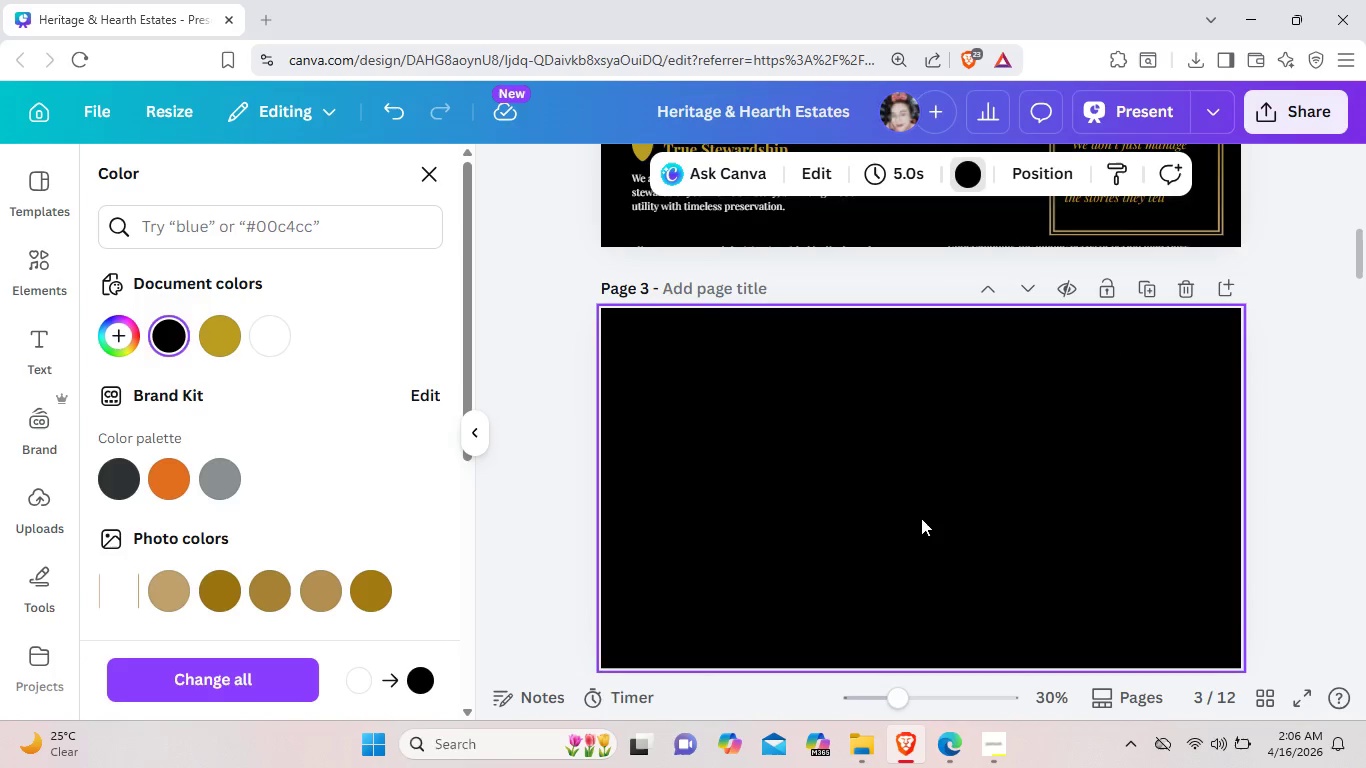 
scroll: coordinate [786, 407], scroll_direction: up, amount: 3.0
 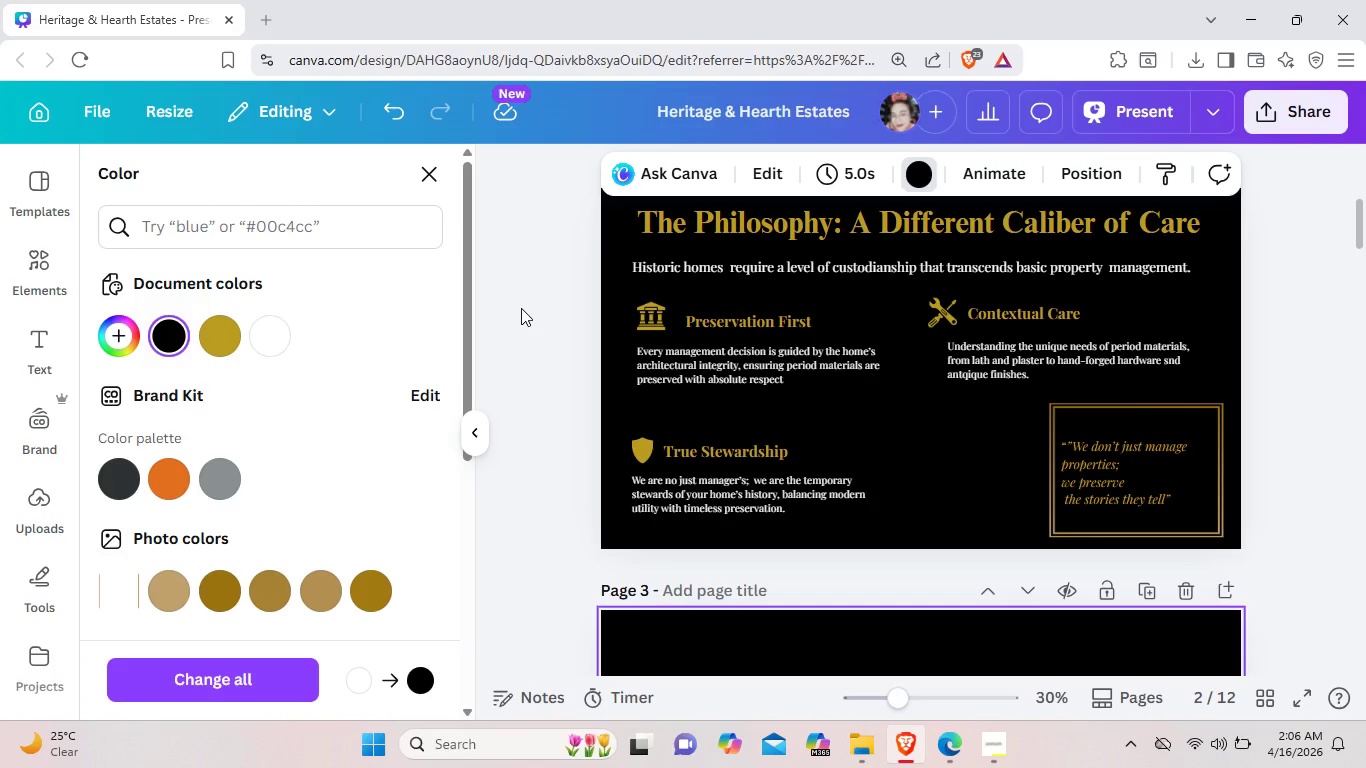 
wait(22.57)
 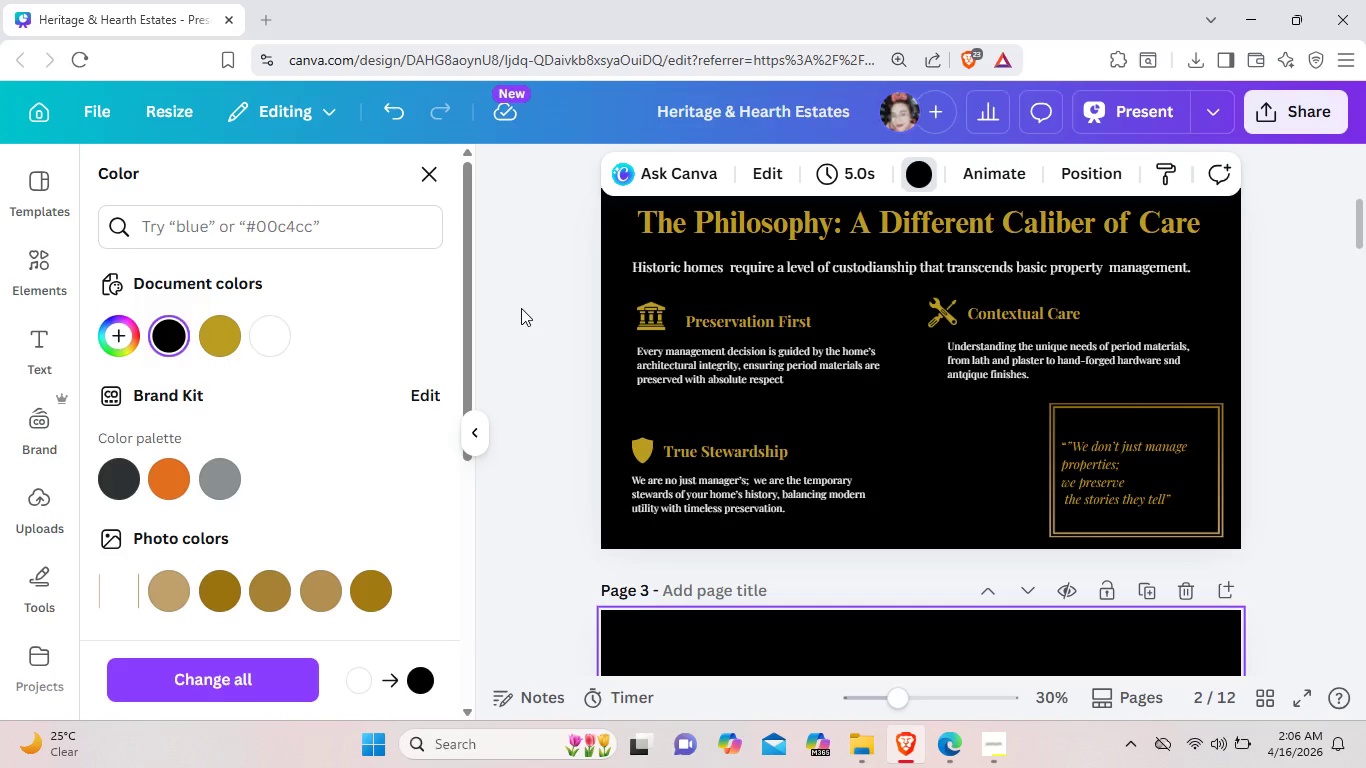 
scroll: coordinate [403, 507], scroll_direction: down, amount: 2.0
 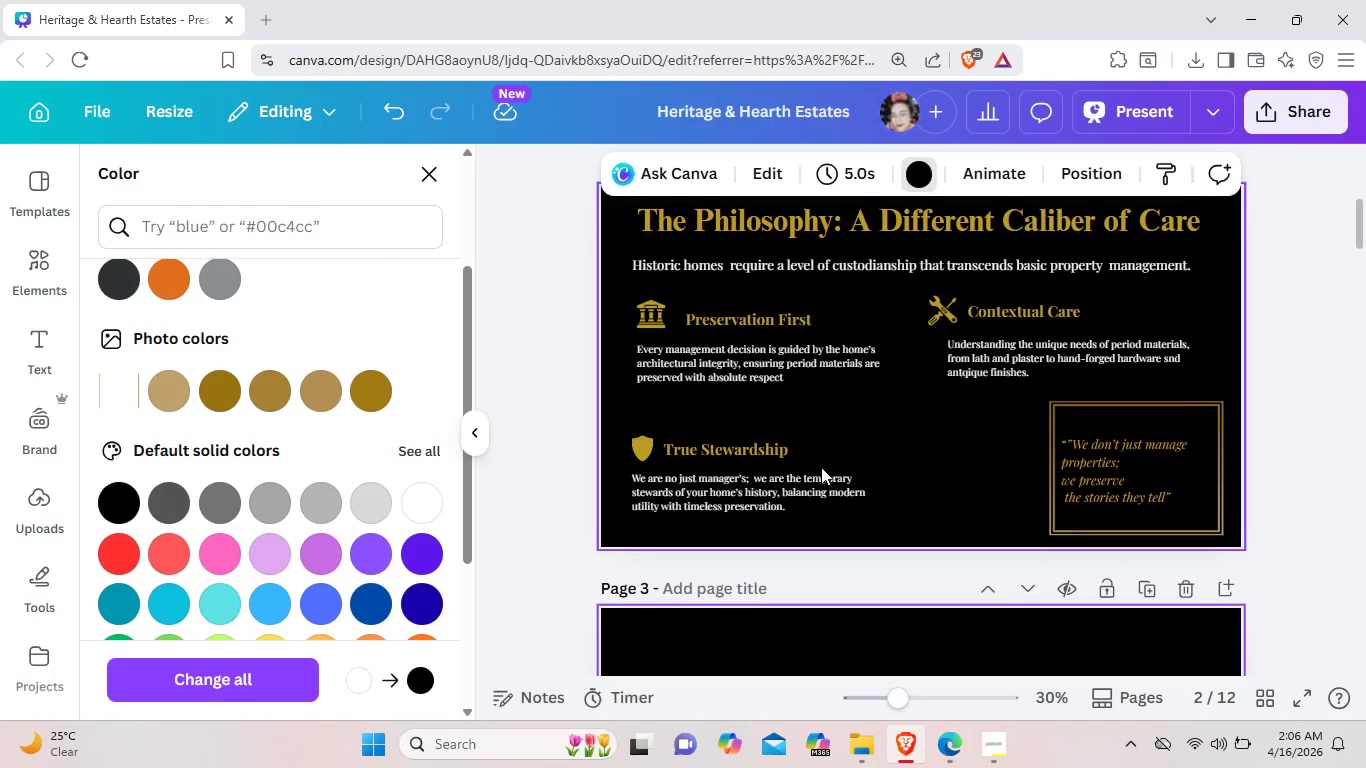 
scroll: coordinate [821, 467], scroll_direction: none, amount: 0.0
 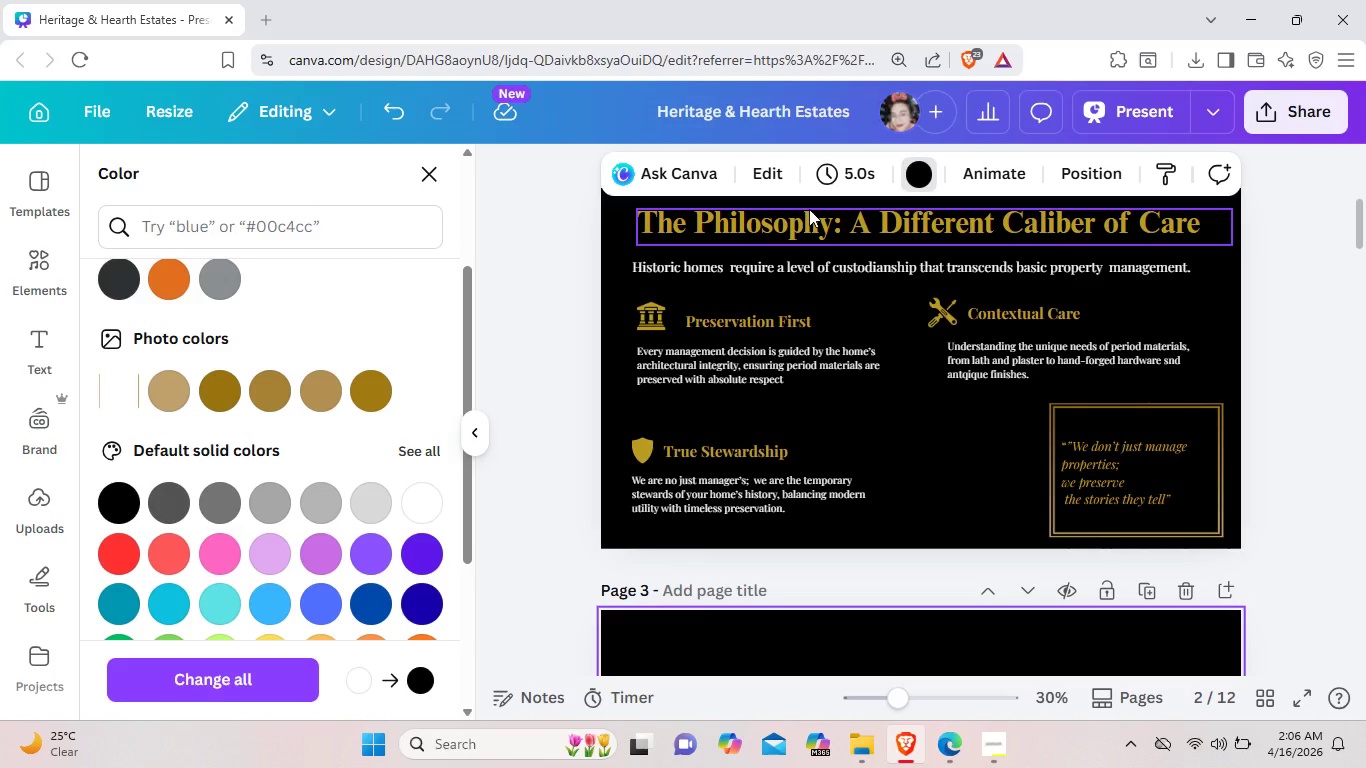 
left_click([809, 209])
 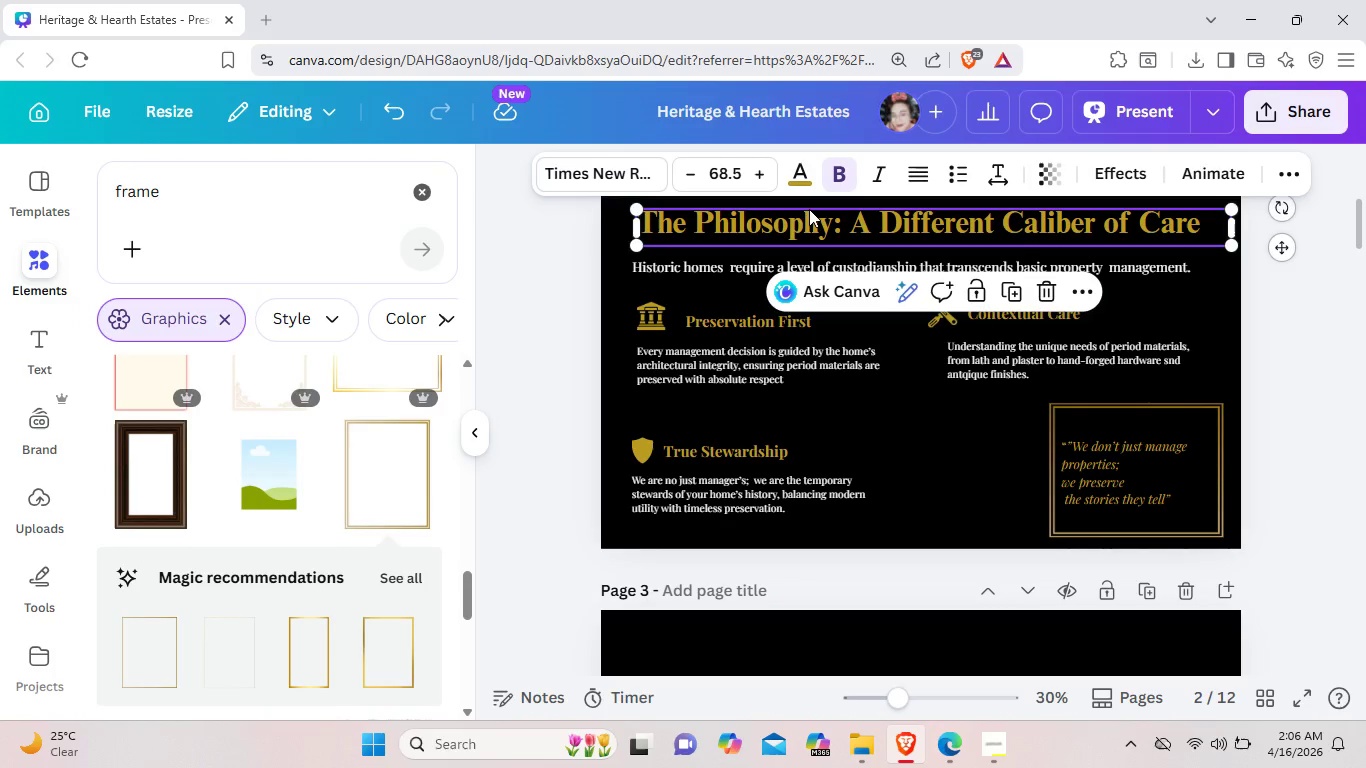 
key(Control+ControlLeft)
 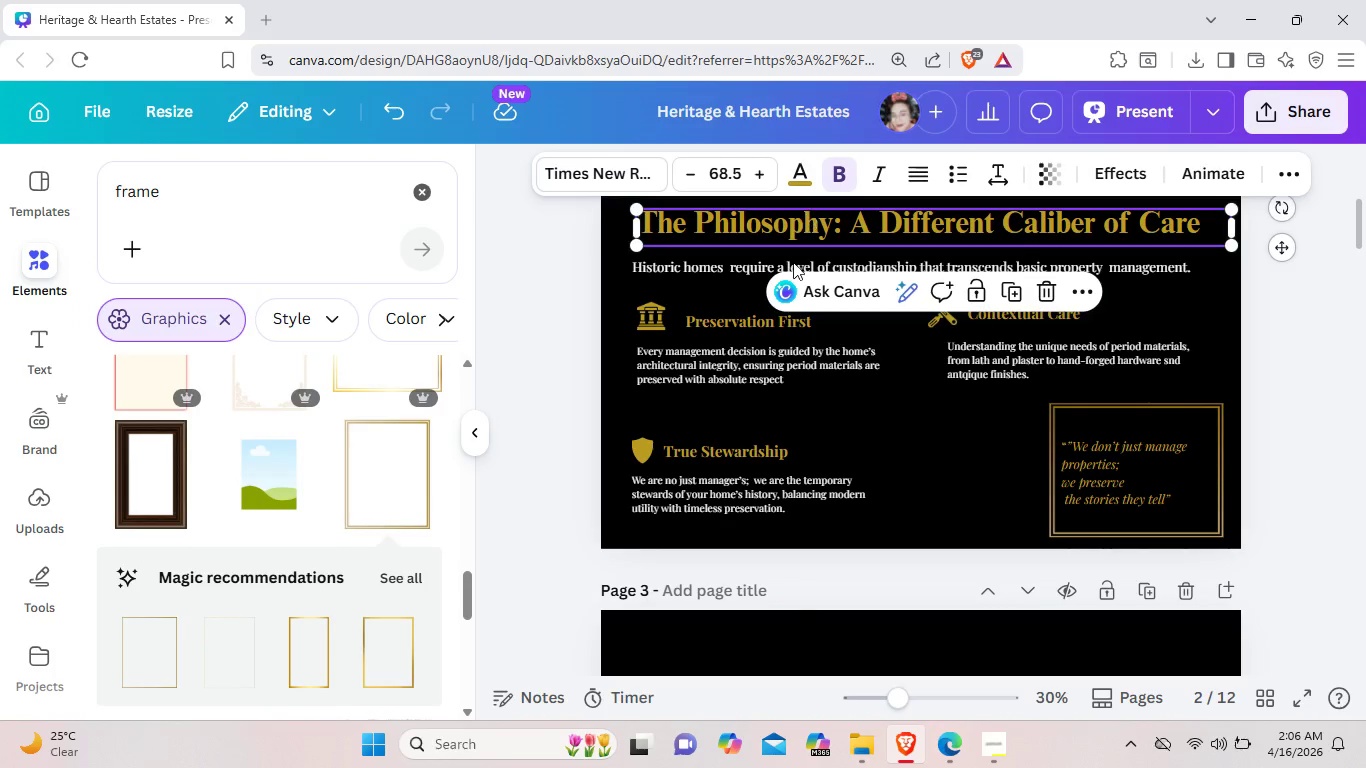 
key(Control+C)
 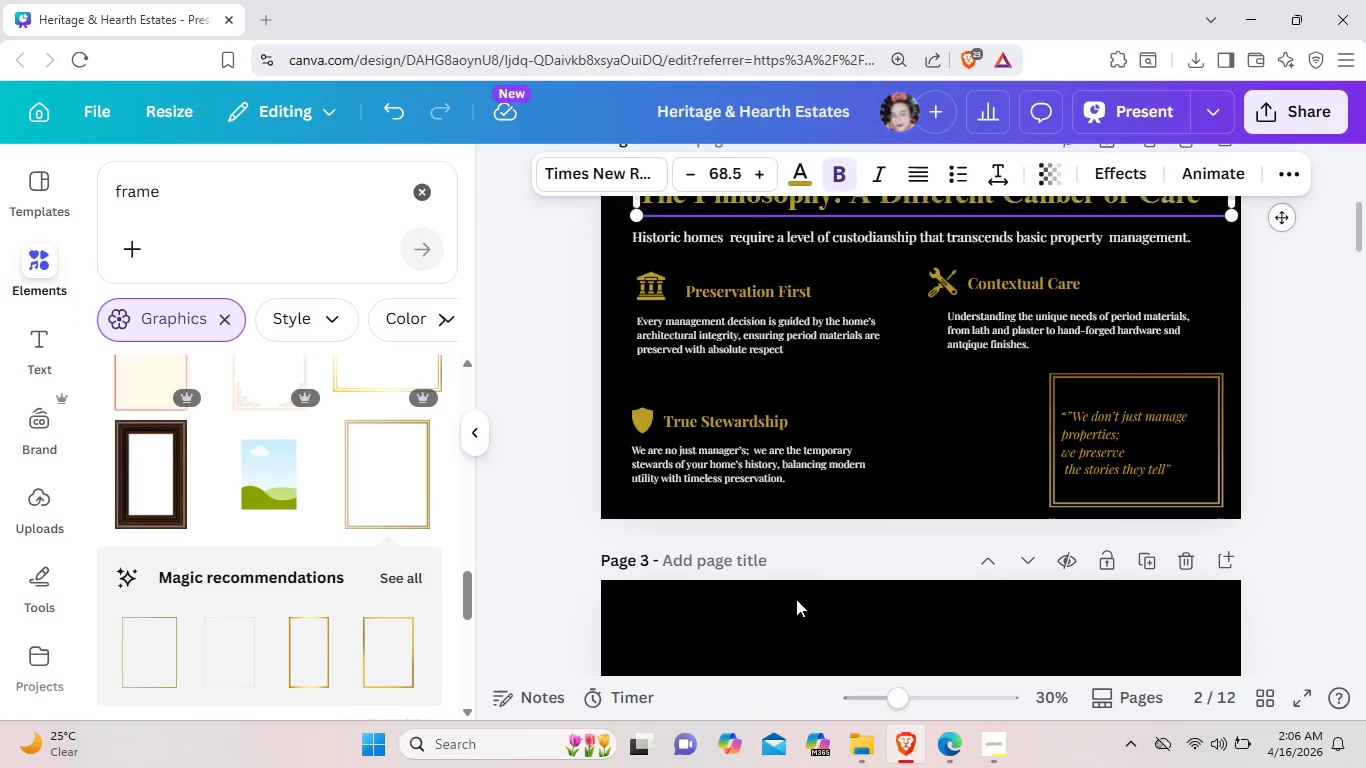 
left_click([729, 455])
 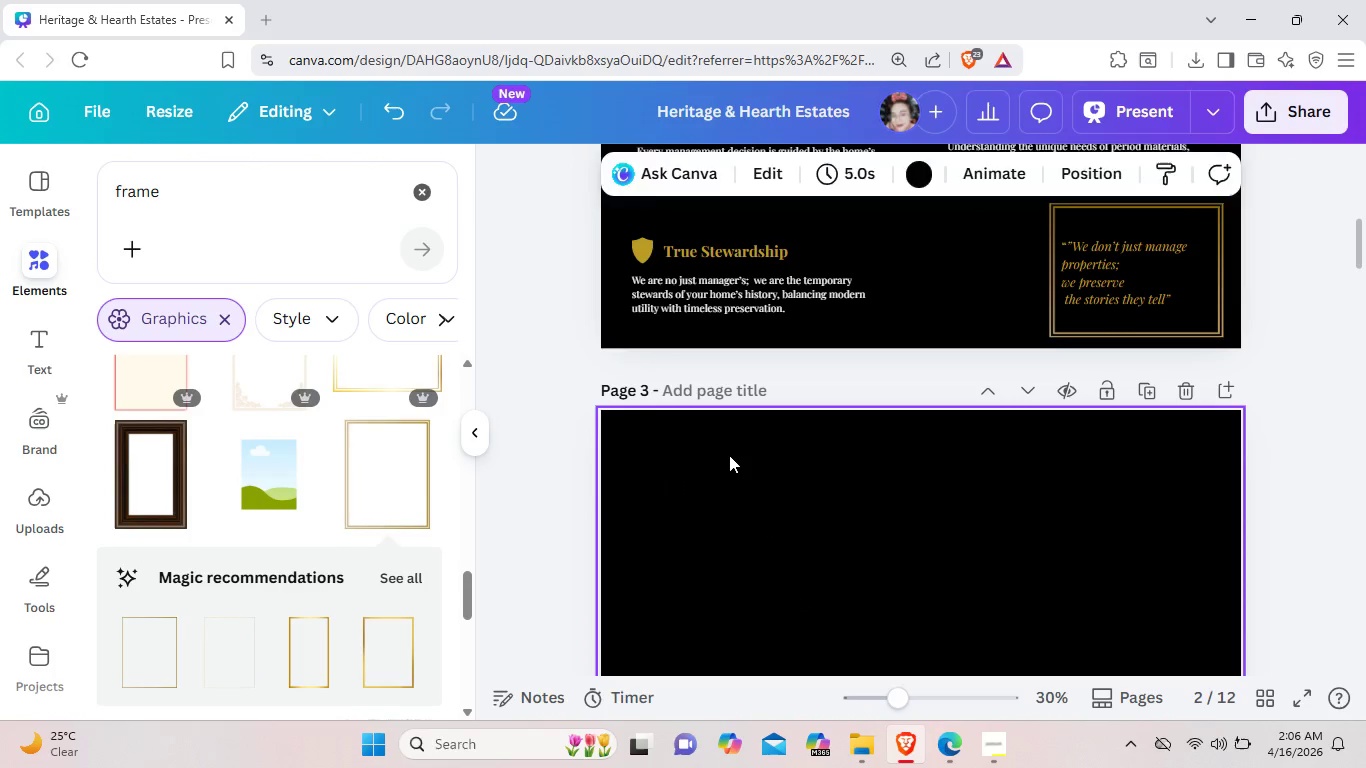 
scroll: coordinate [796, 599], scroll_direction: down, amount: 2.0
 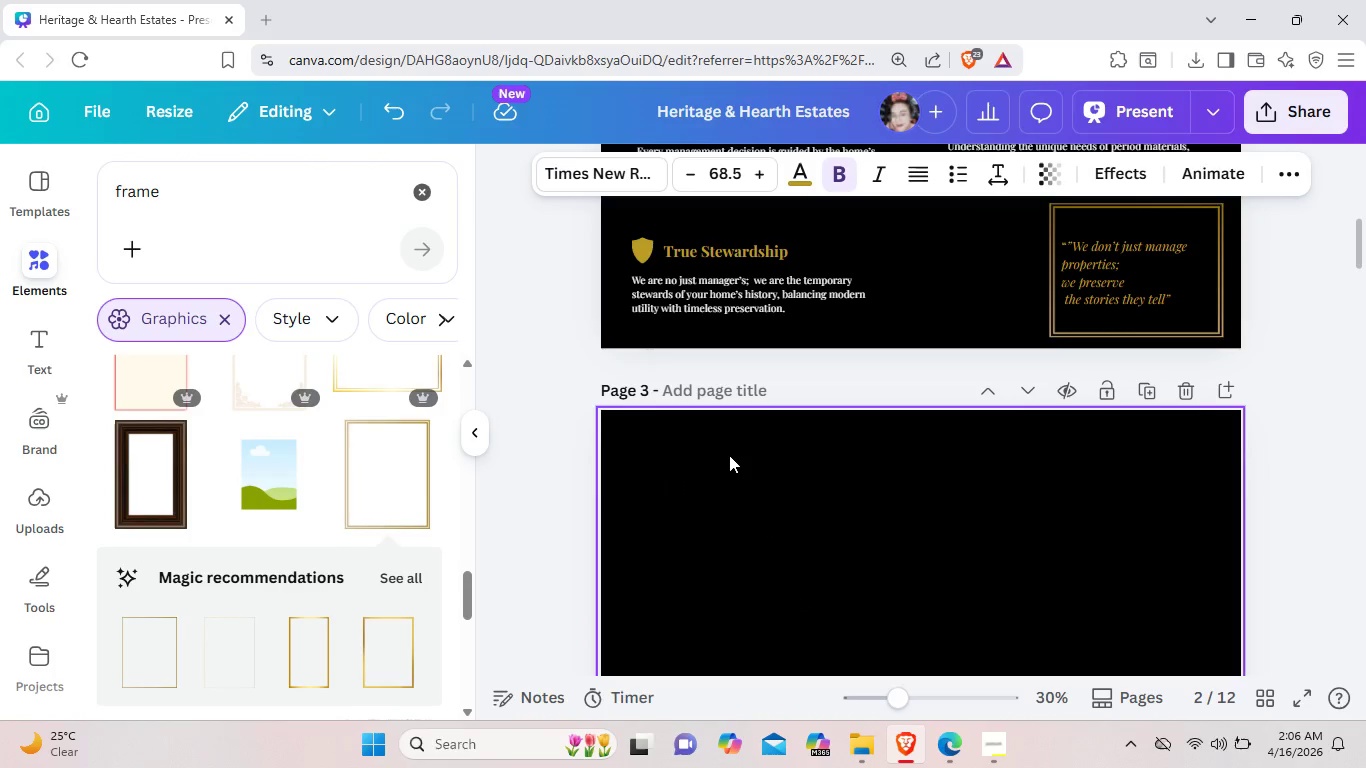 
key(Control+ControlLeft)
 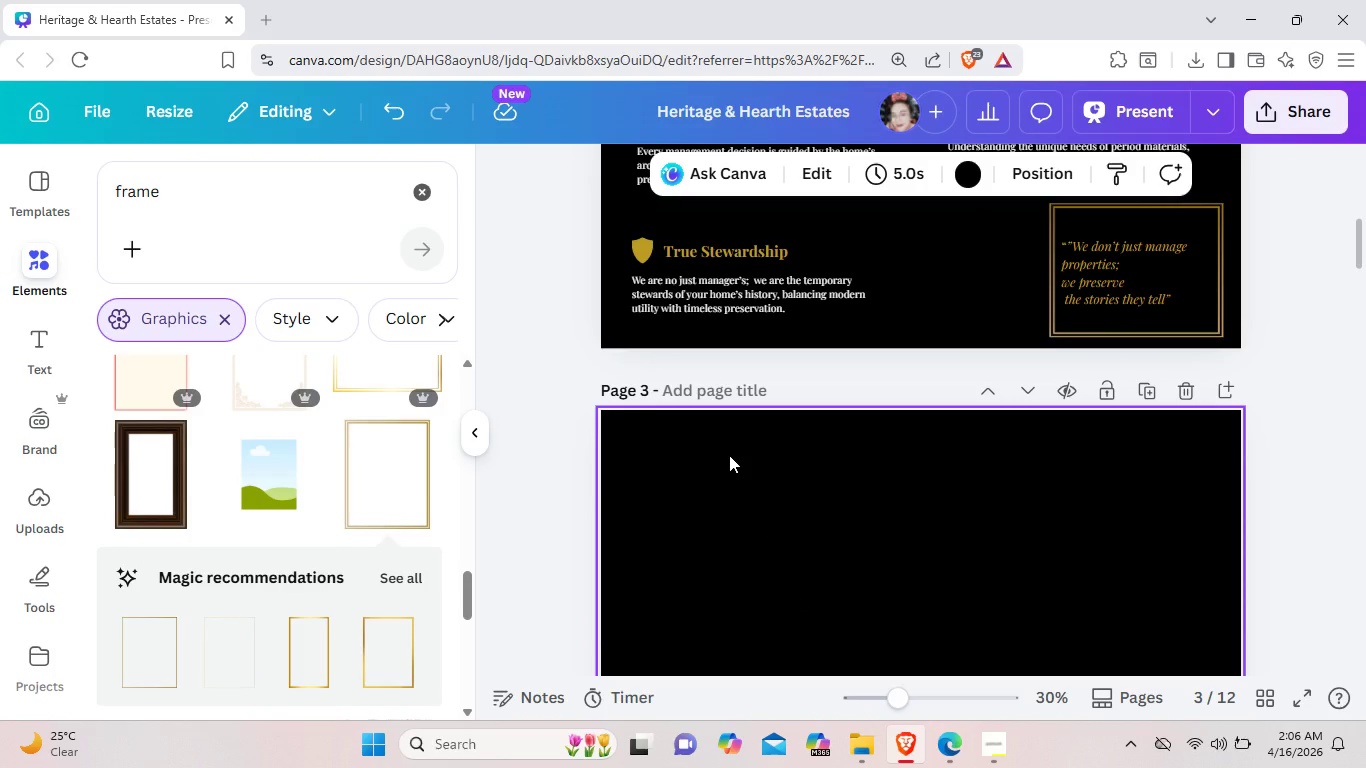 
key(Control+V)
 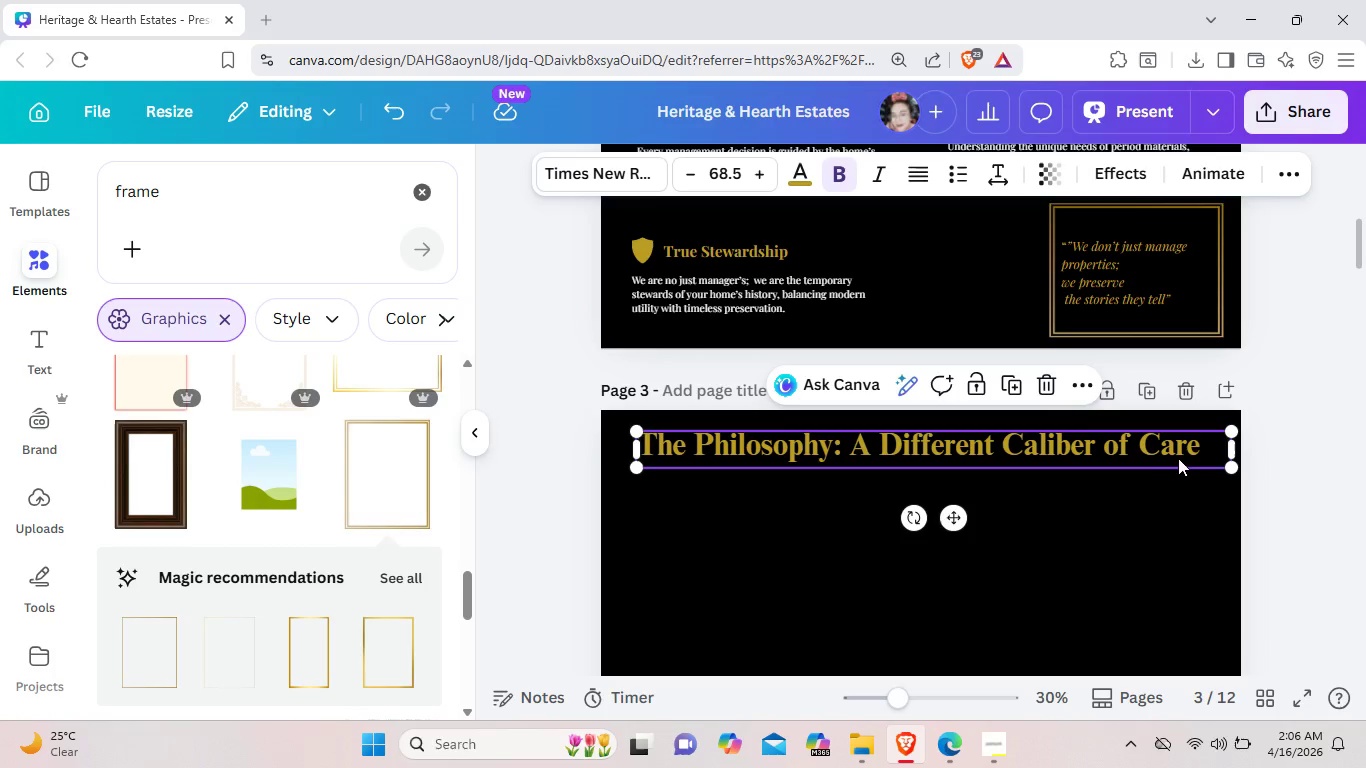 
left_click([1207, 455])
 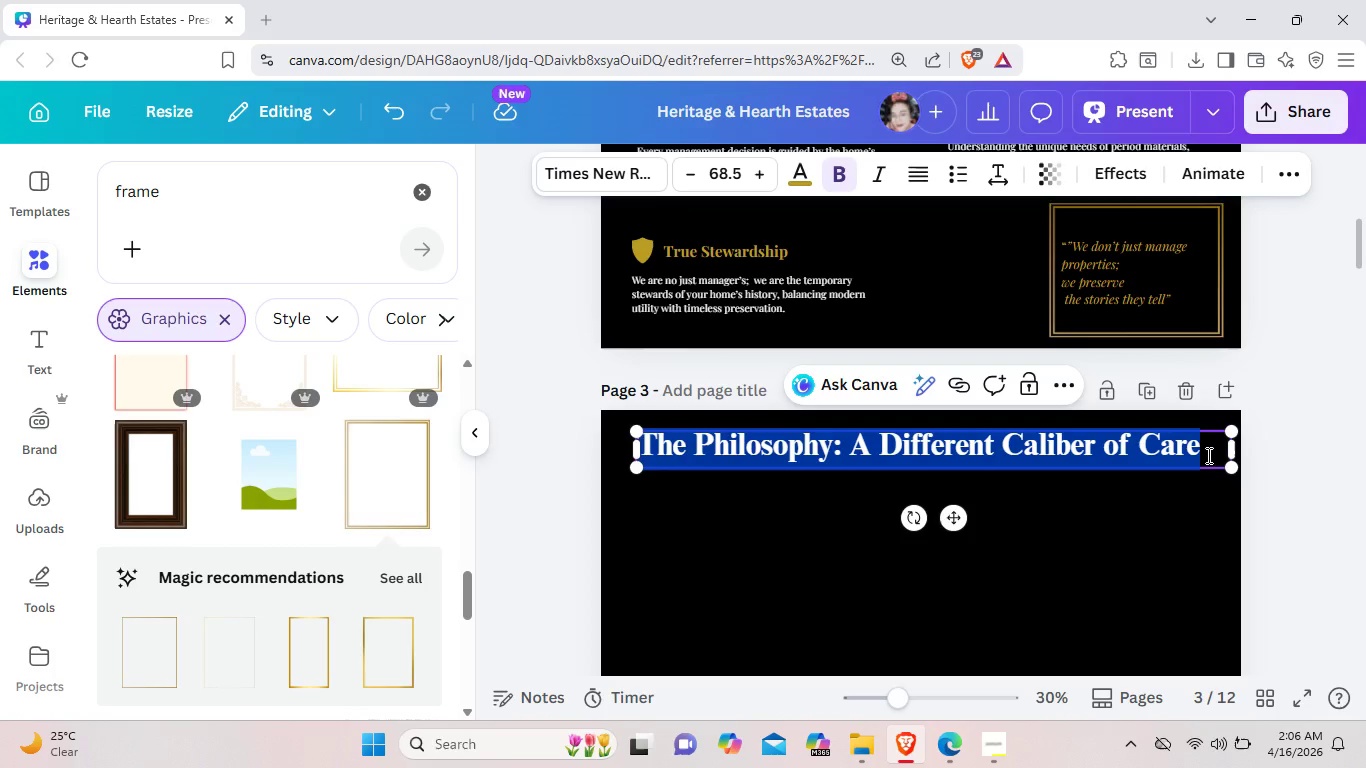 
key(Backspace)
type(The " Curated Guest " Model)
 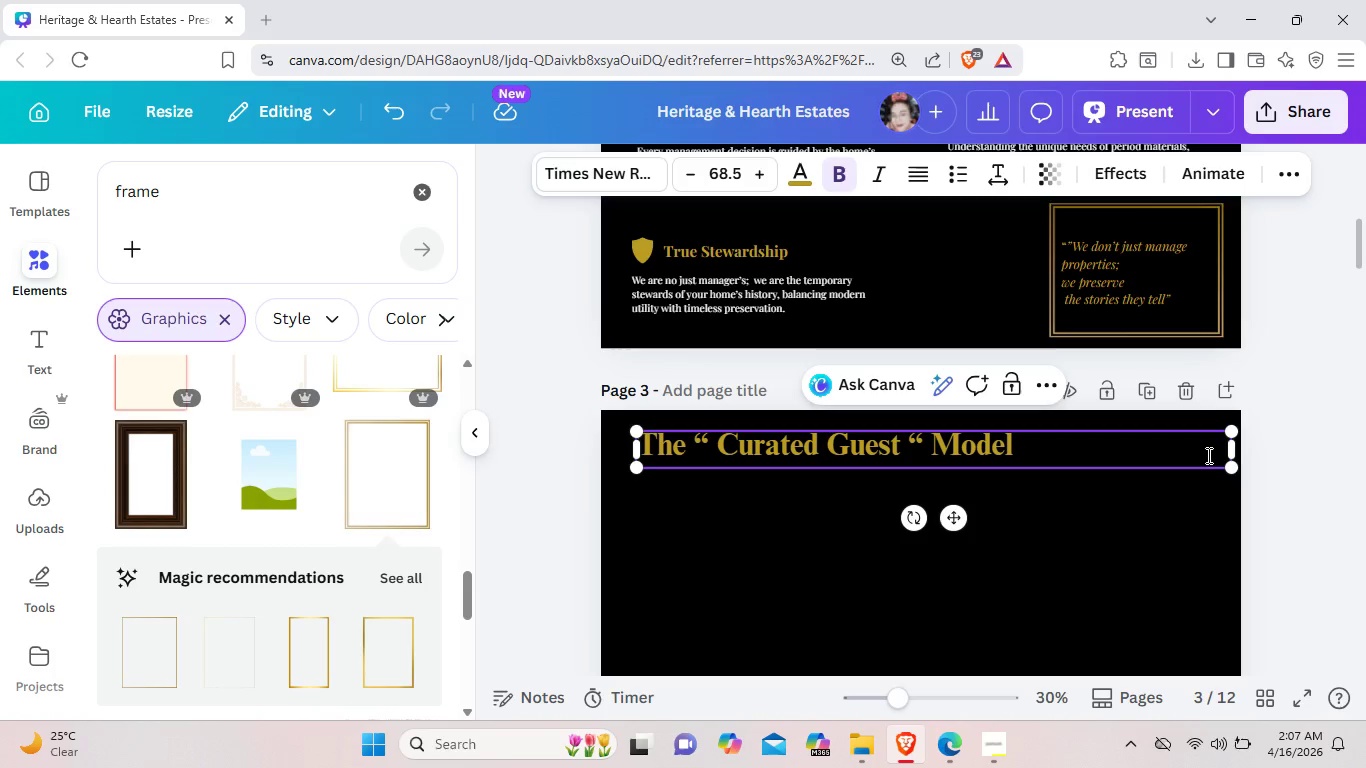 
left_click_drag(start_coordinate=[958, 515], to_coordinate=[945, 516])
 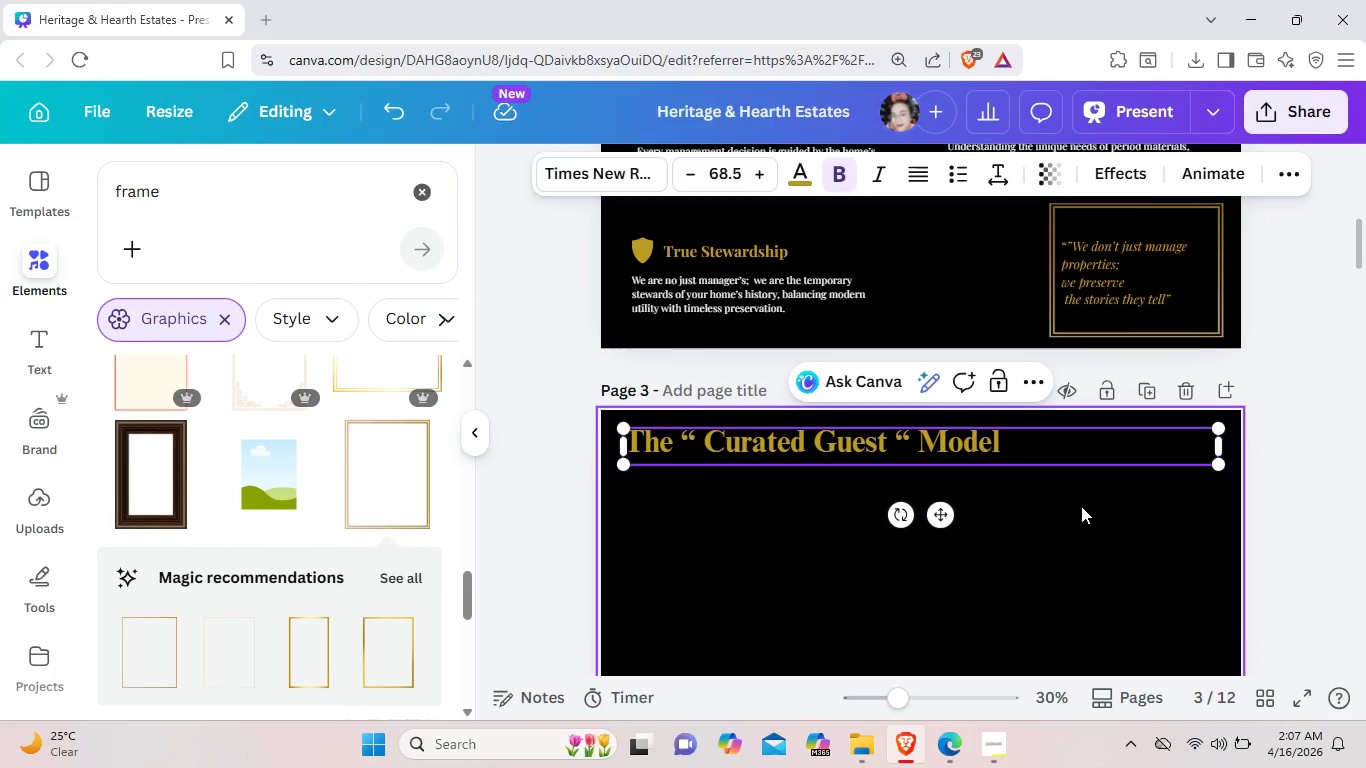 
left_click([1081, 506])
 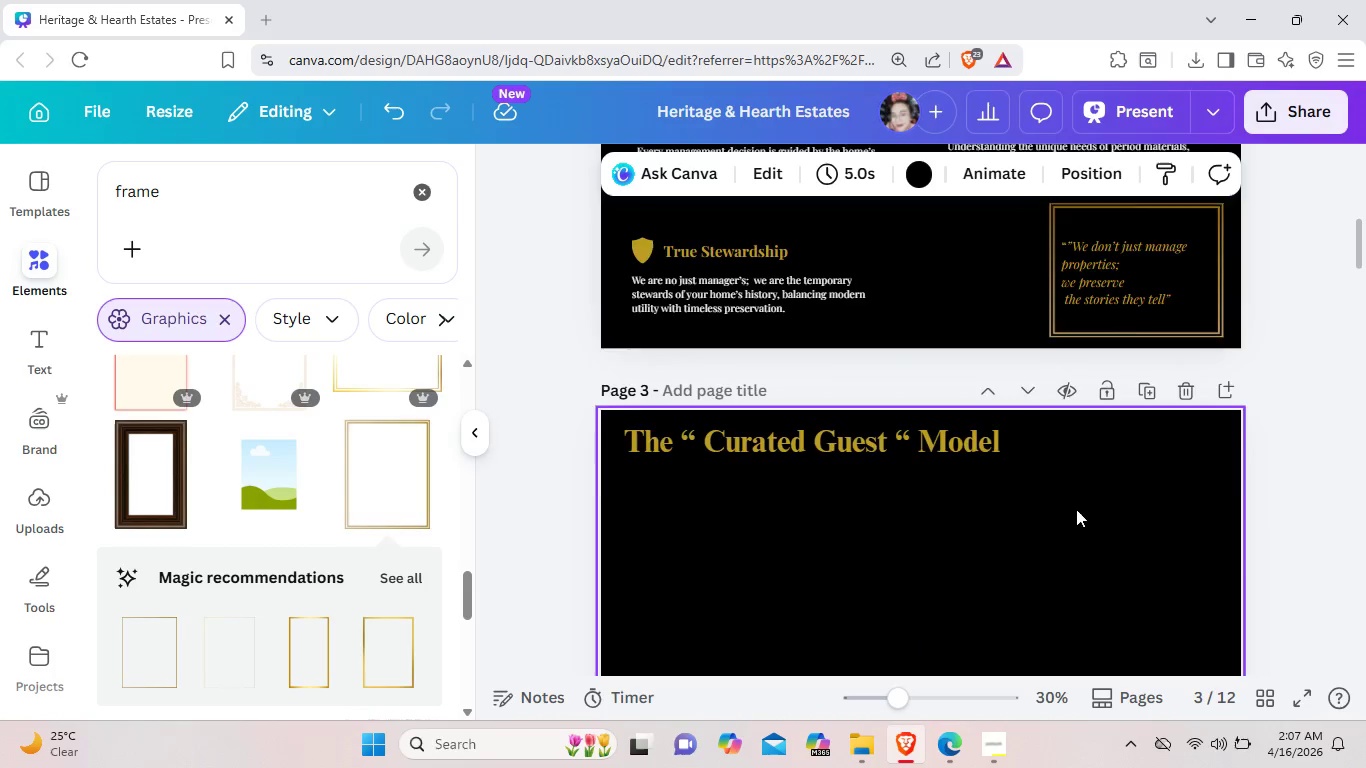 
scroll: coordinate [814, 392], scroll_direction: up, amount: 5.0
 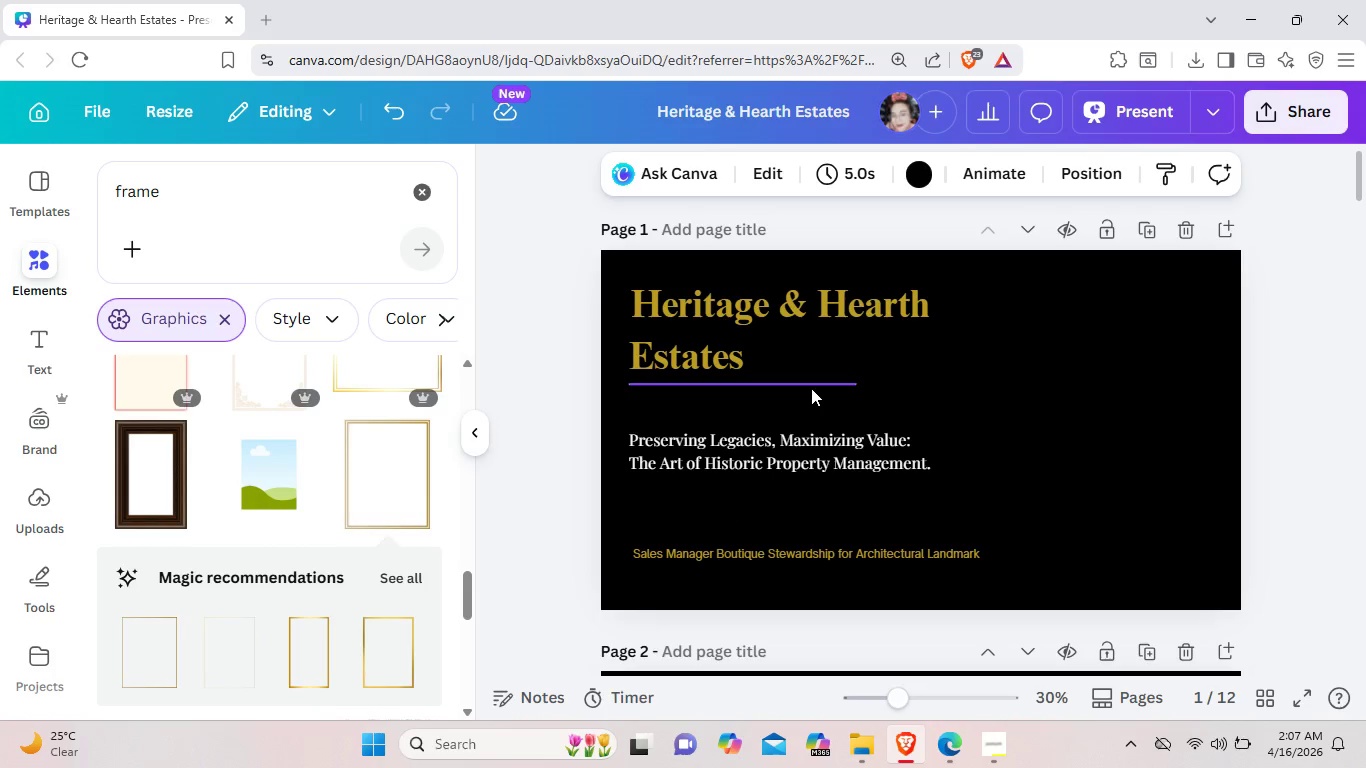 
left_click([811, 387])
 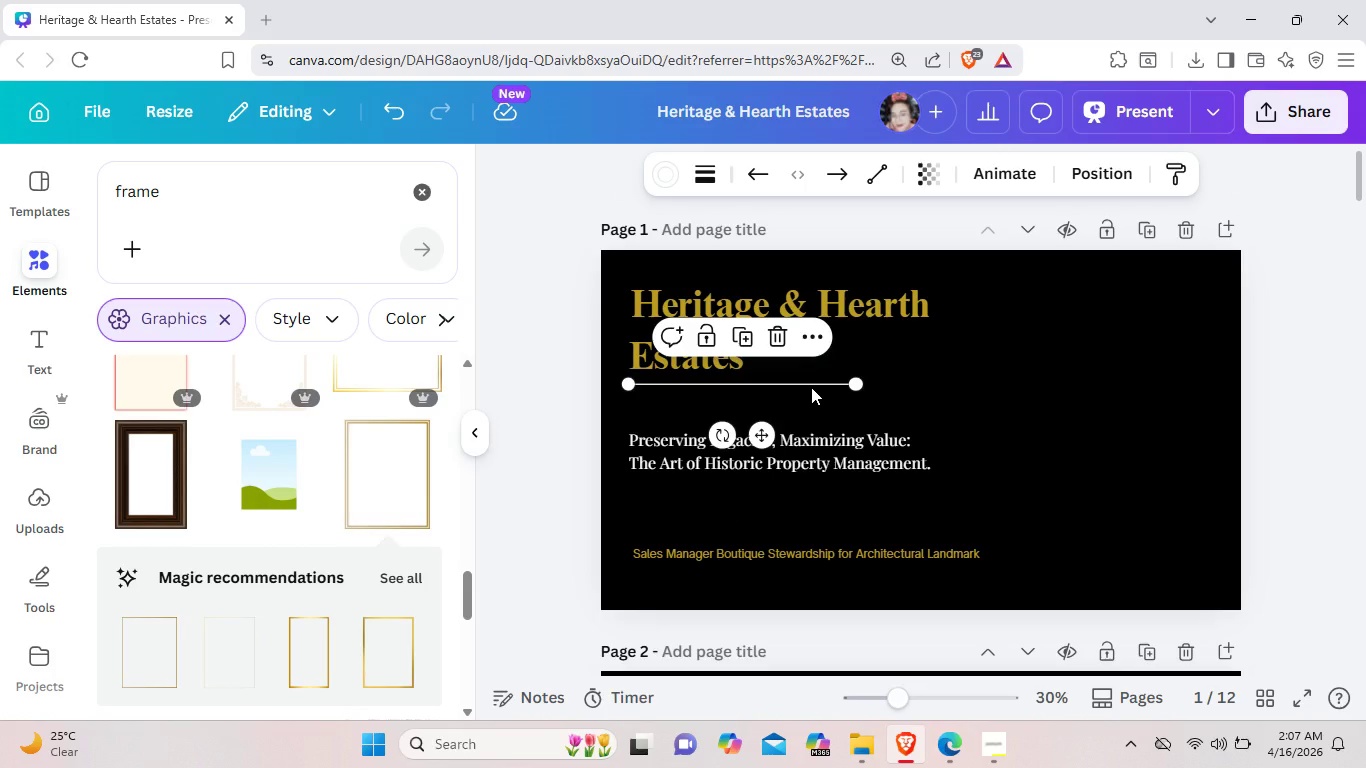 
key(Control+C)
 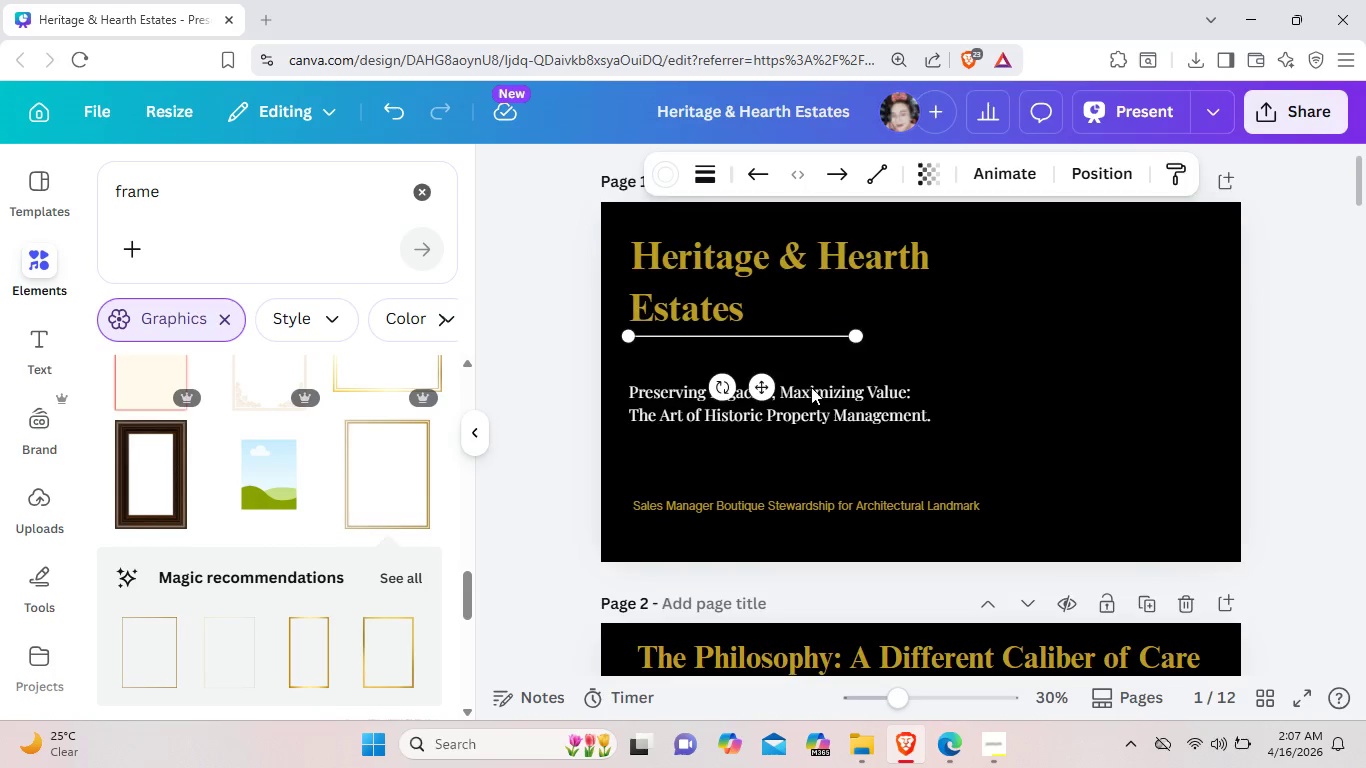 
scroll: coordinate [811, 387], scroll_direction: down, amount: 8.0
 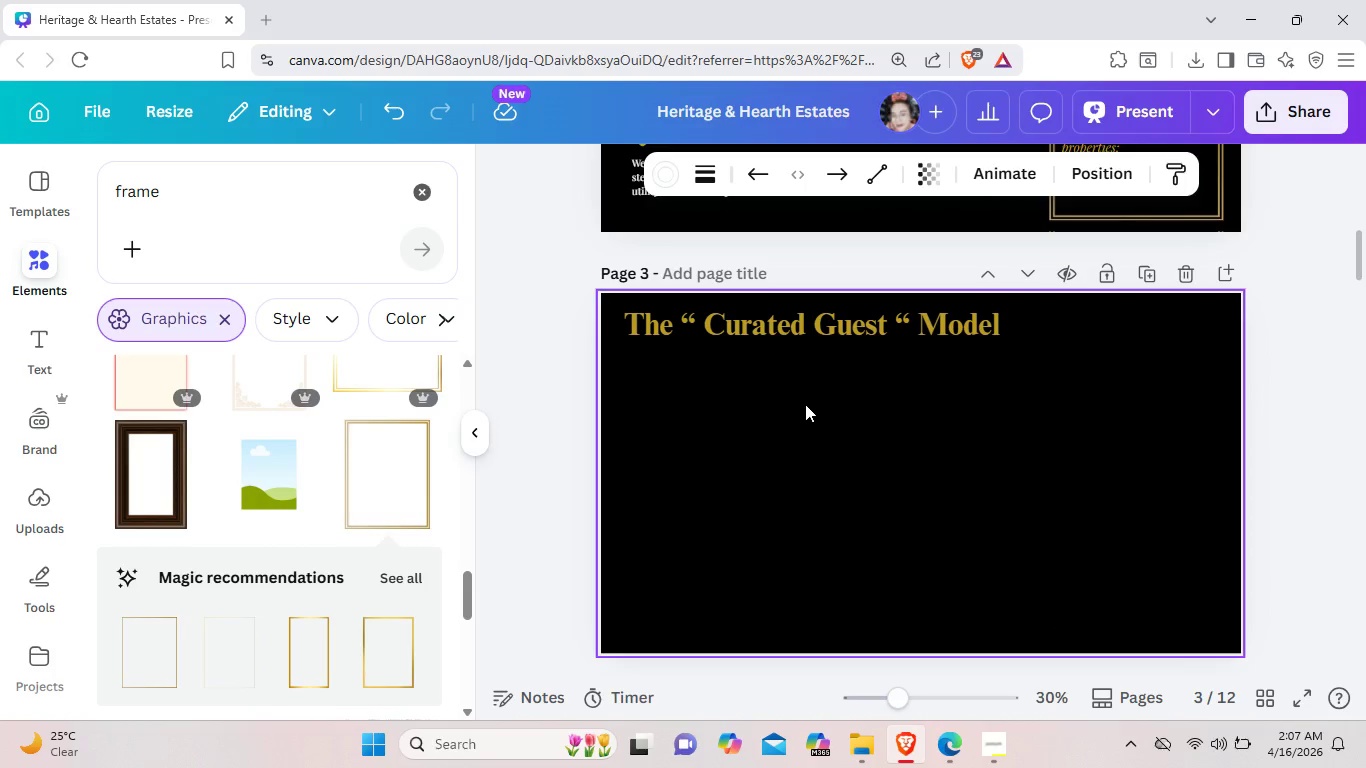 
key(Control+V)
 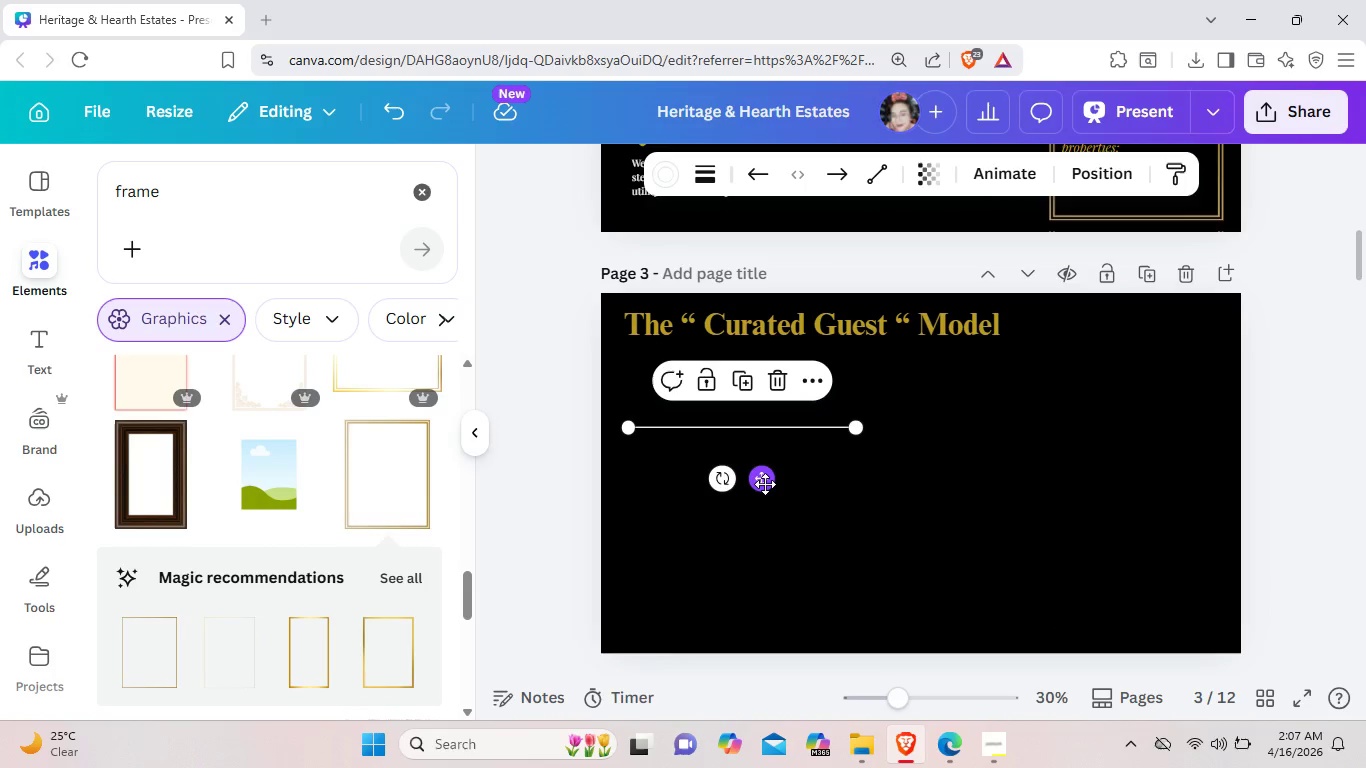 
left_click_drag(start_coordinate=[764, 484], to_coordinate=[757, 416])
 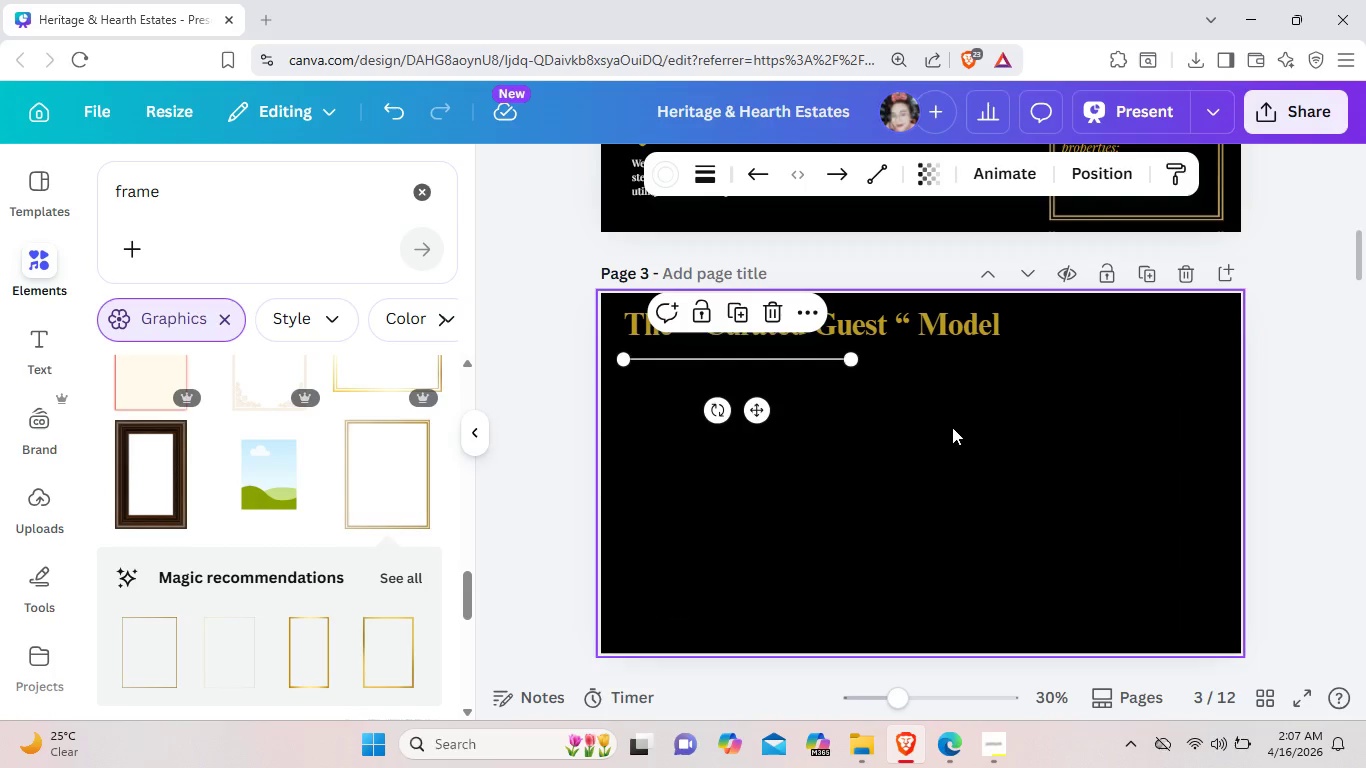 
left_click([952, 427])
 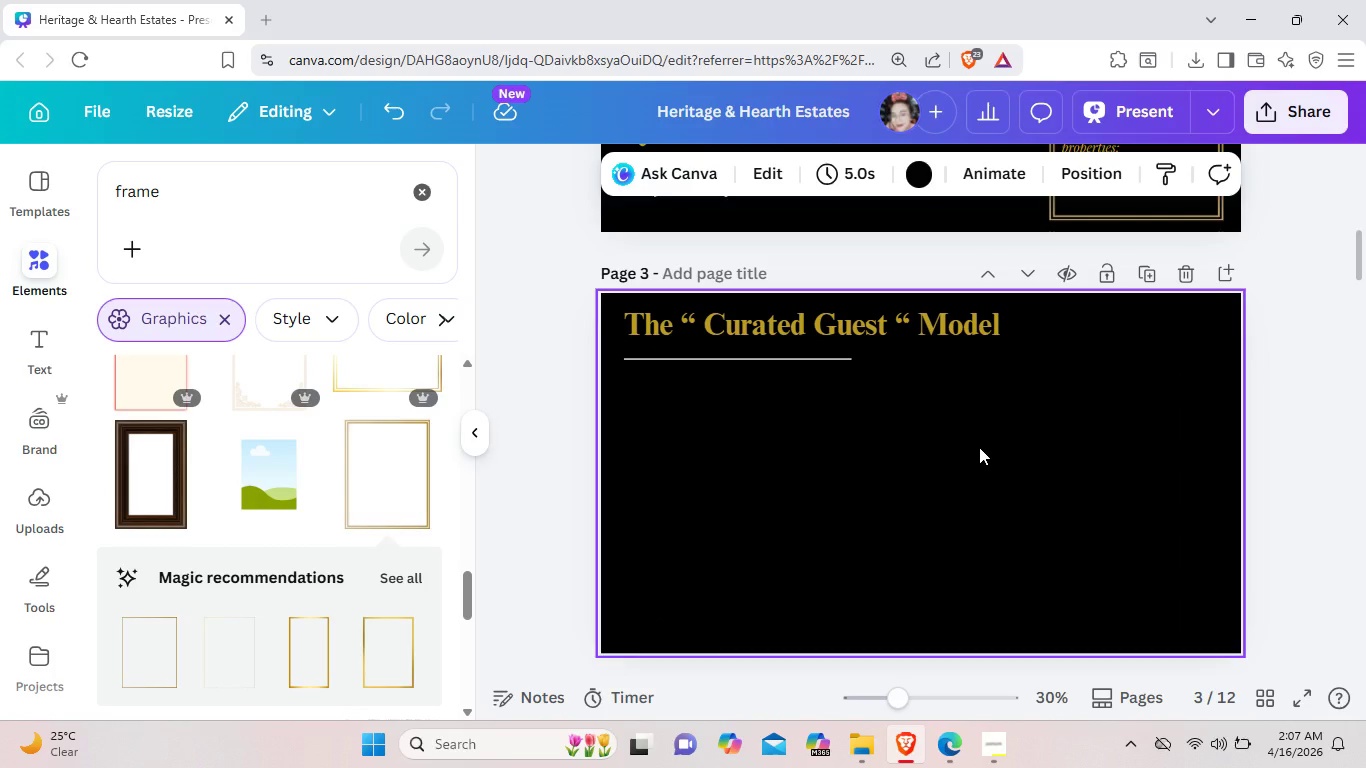 
scroll: coordinate [991, 465], scroll_direction: up, amount: 2.0
 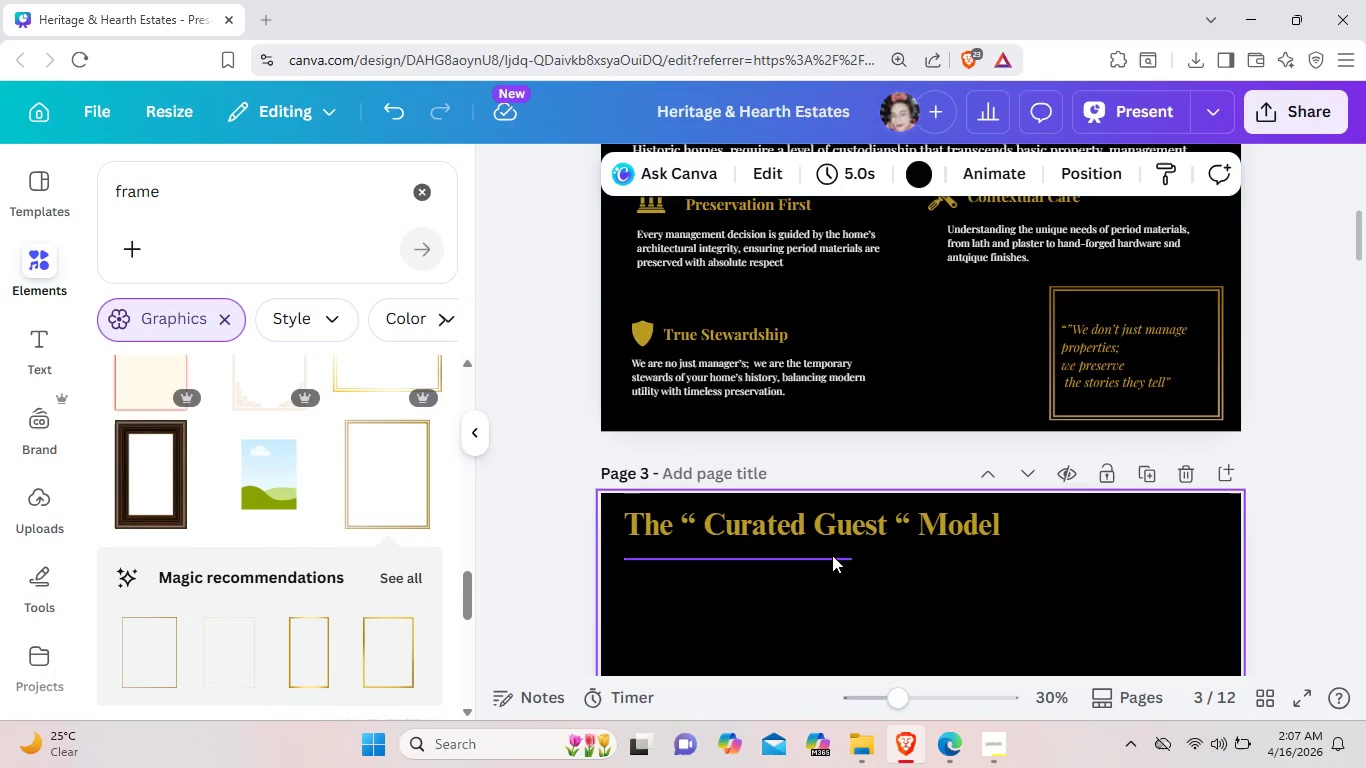 
left_click([832, 558])
 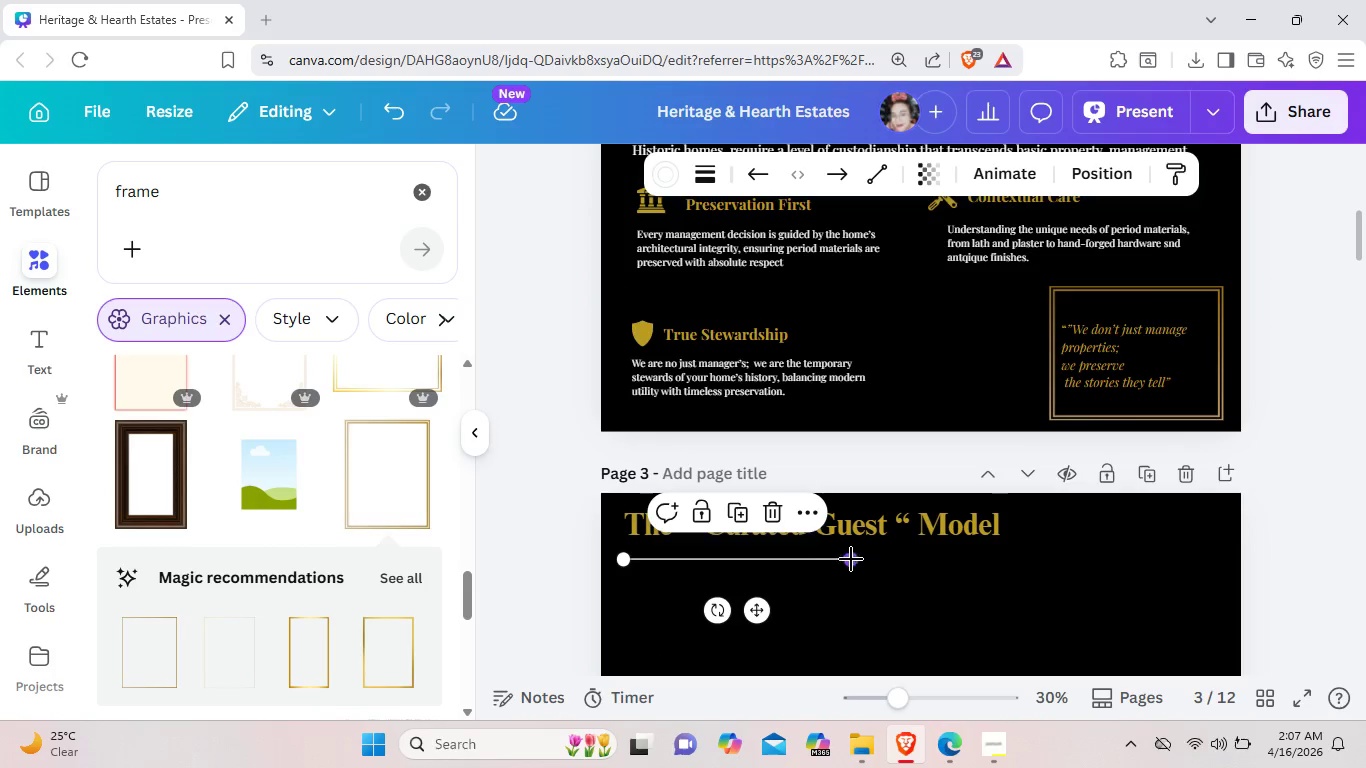 
left_click_drag(start_coordinate=[853, 558], to_coordinate=[729, 558])
 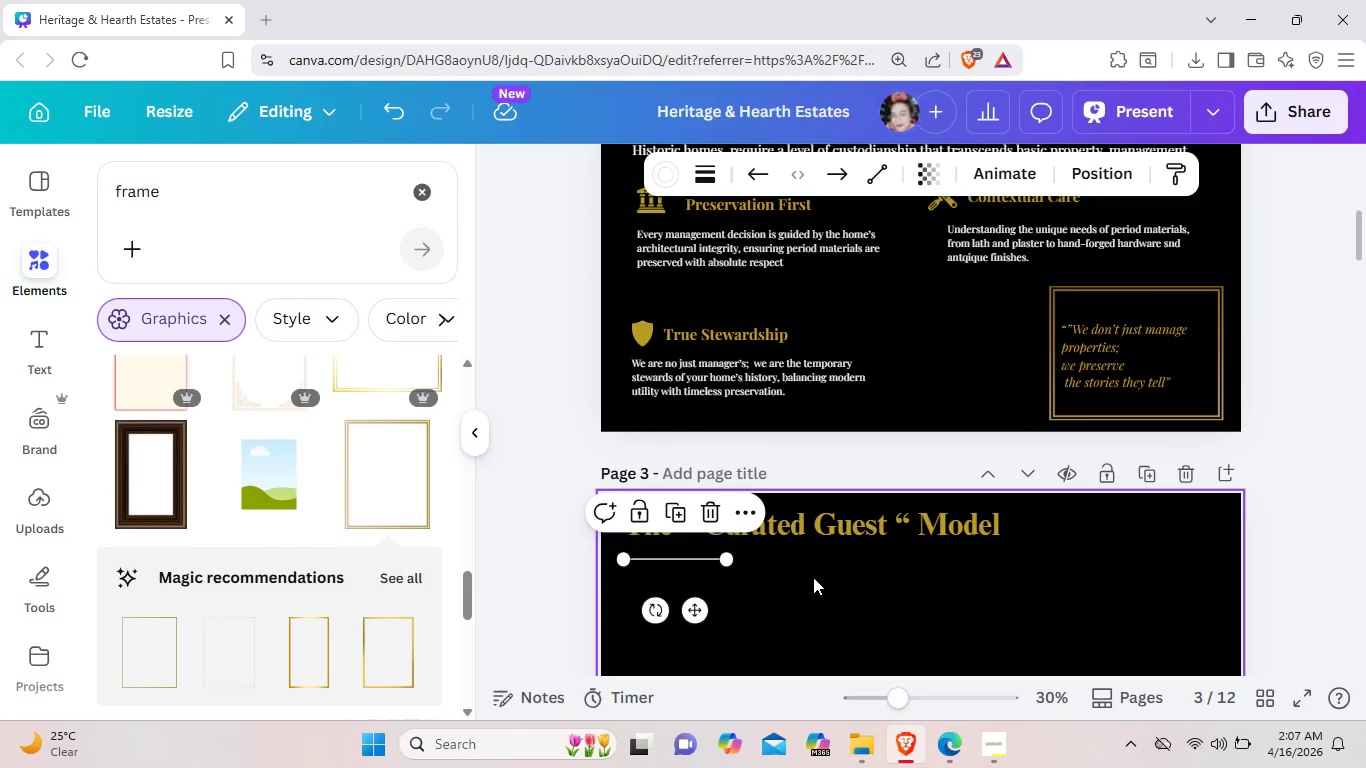 
left_click([813, 577])
 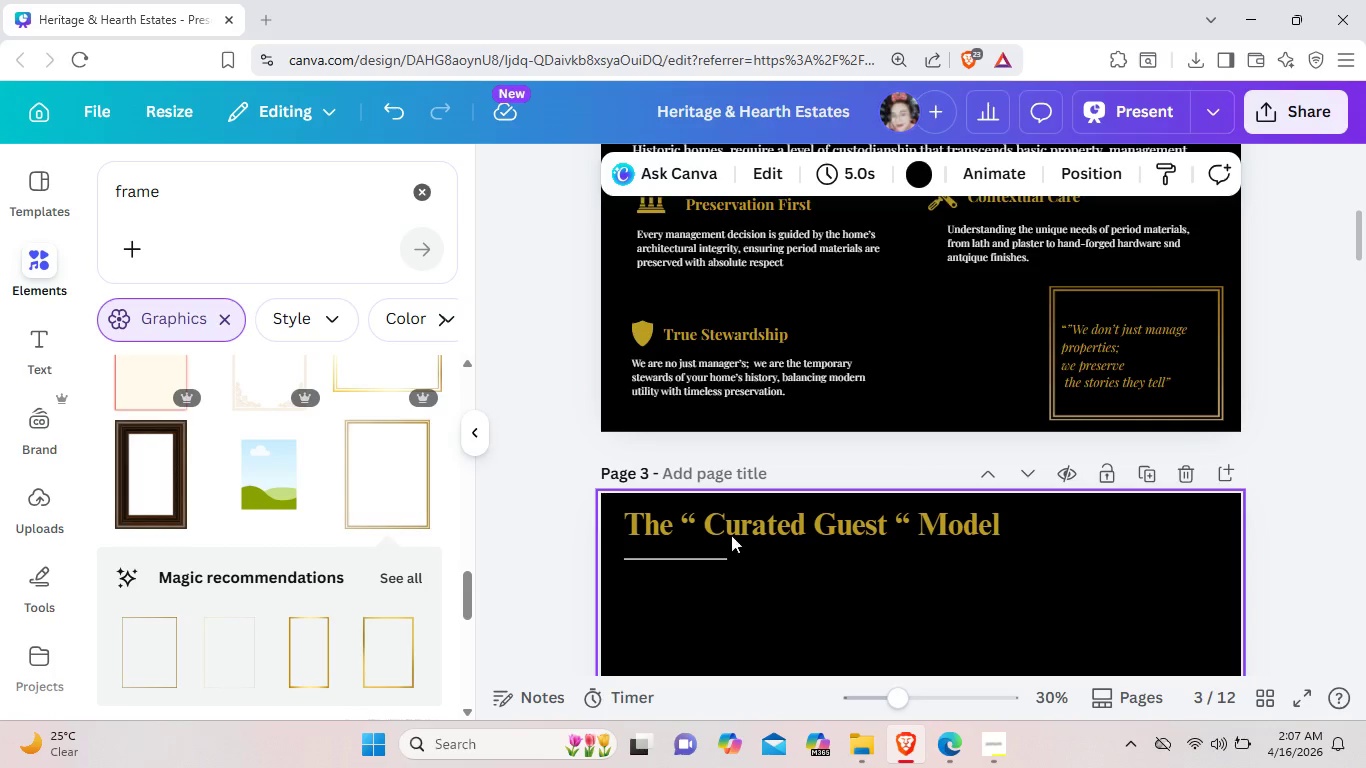 
left_click([698, 557])
 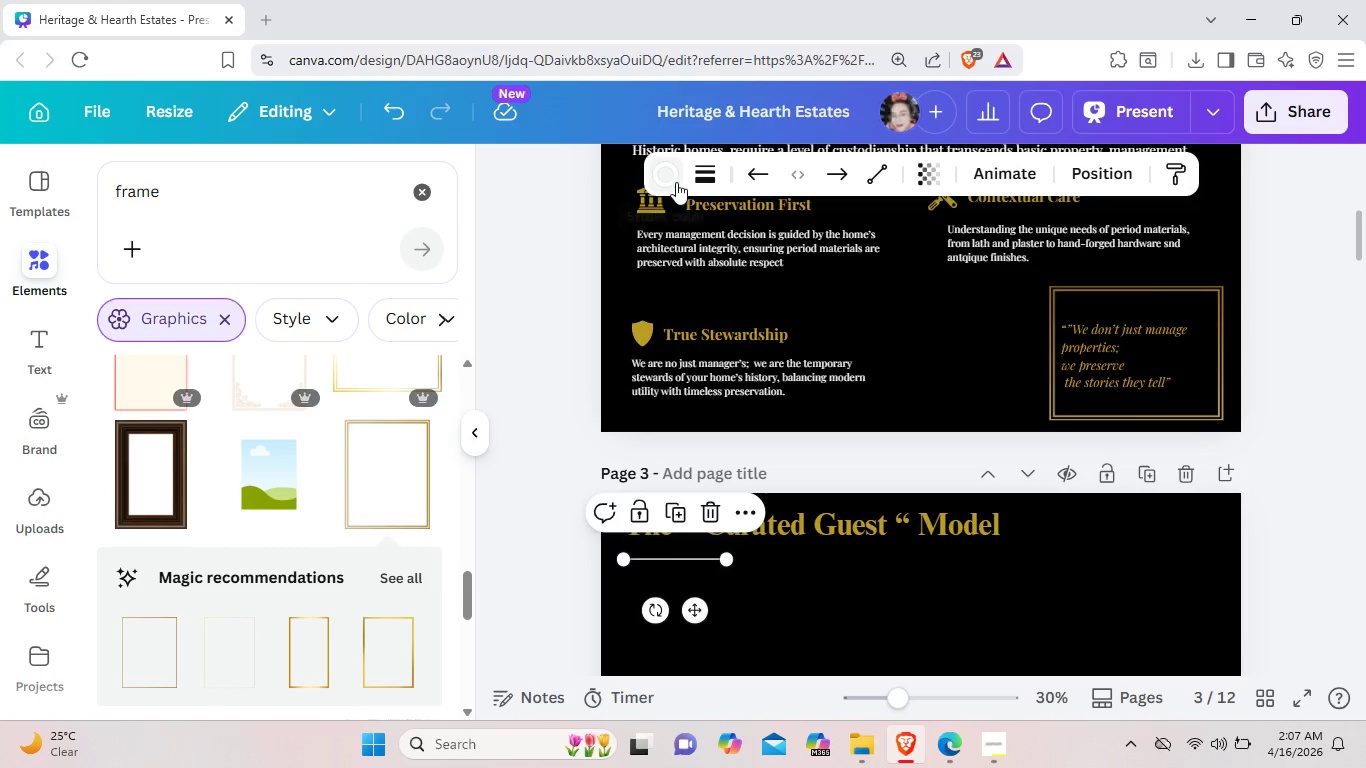 
left_click([676, 182])
 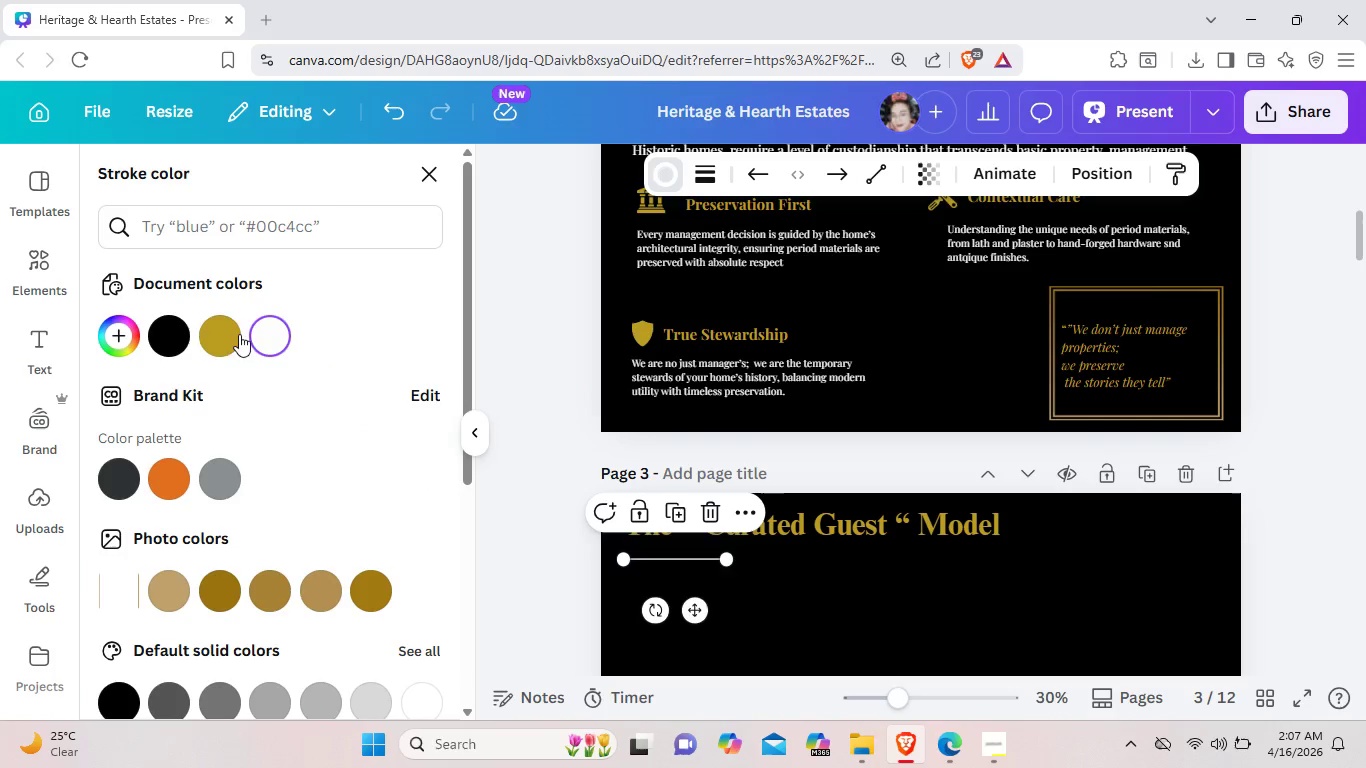 
left_click([226, 335])
 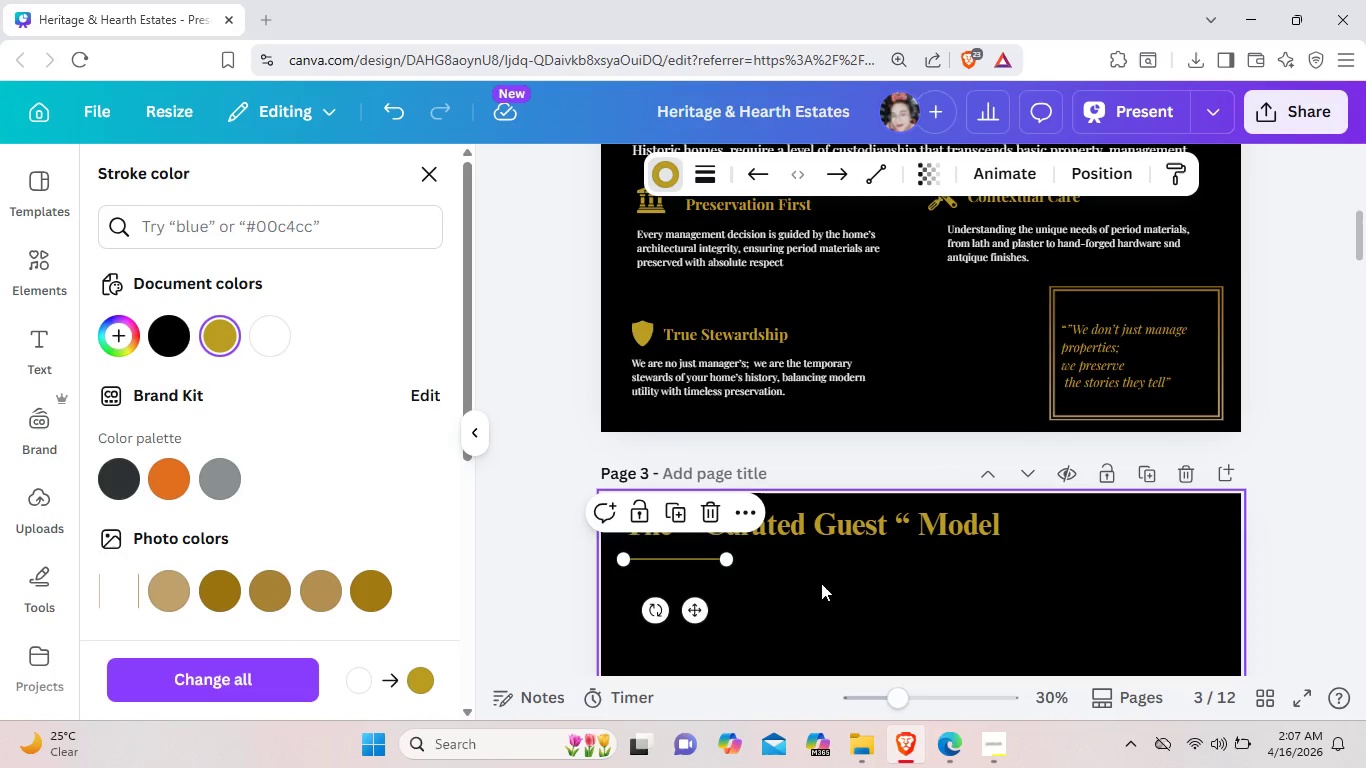 
left_click([821, 583])
 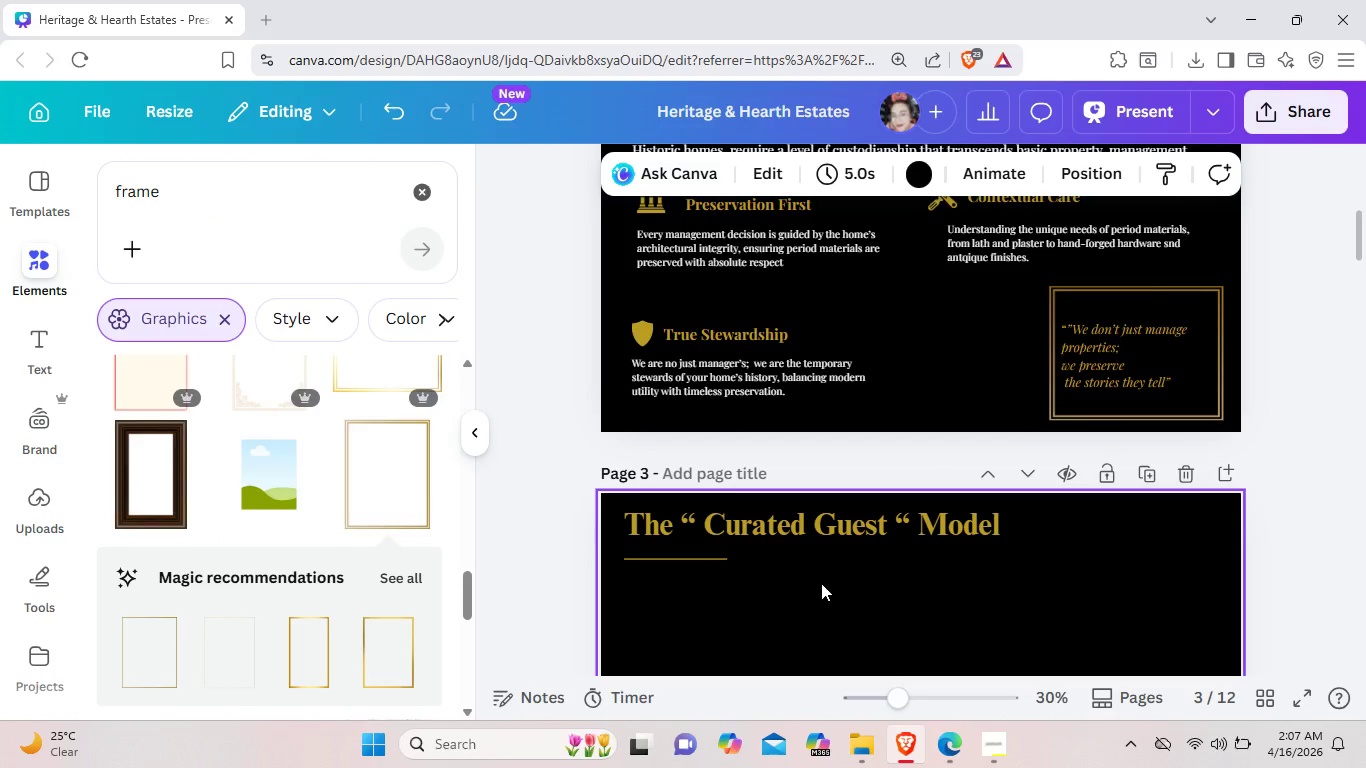 
scroll: coordinate [821, 583], scroll_direction: up, amount: 2.0
 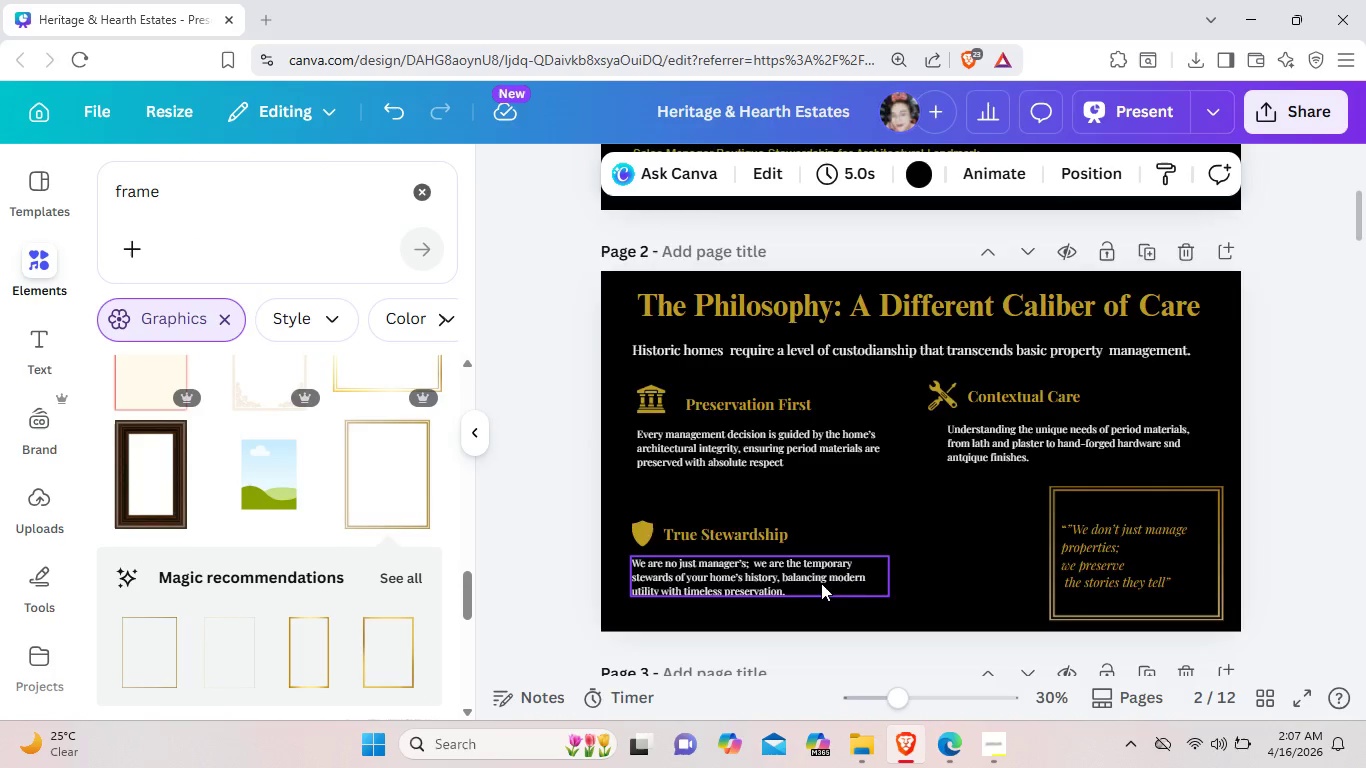 
scroll: coordinate [821, 583], scroll_direction: down, amount: 3.0
 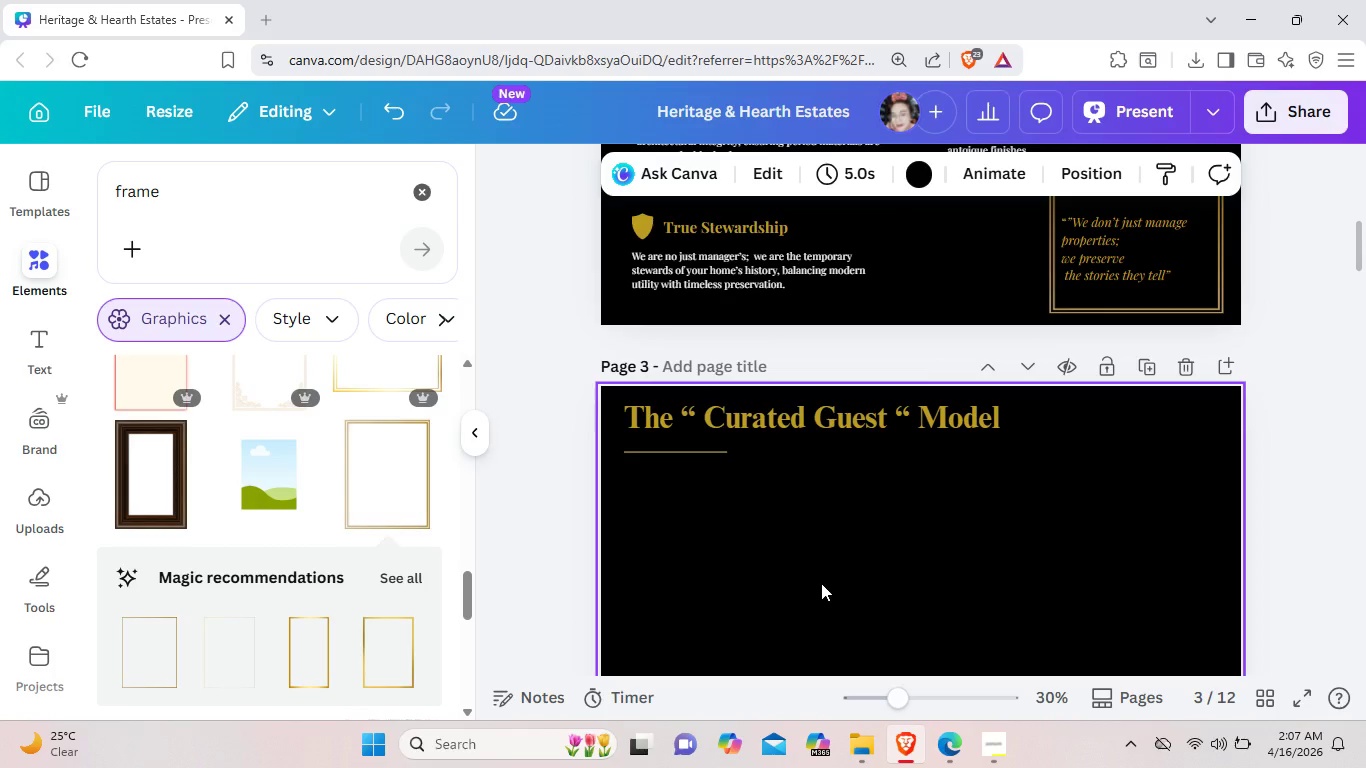 
scroll: coordinate [821, 583], scroll_direction: up, amount: 2.0
 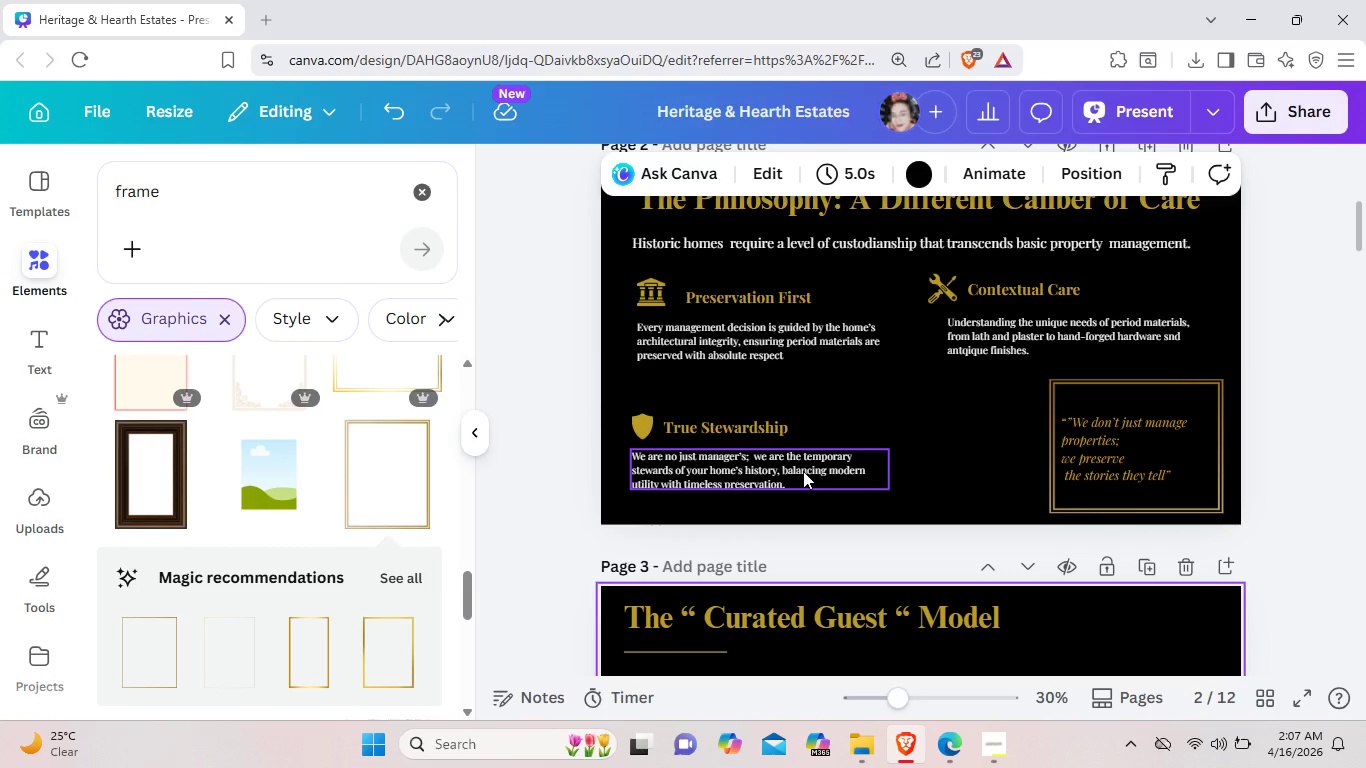 
left_click([803, 471])
 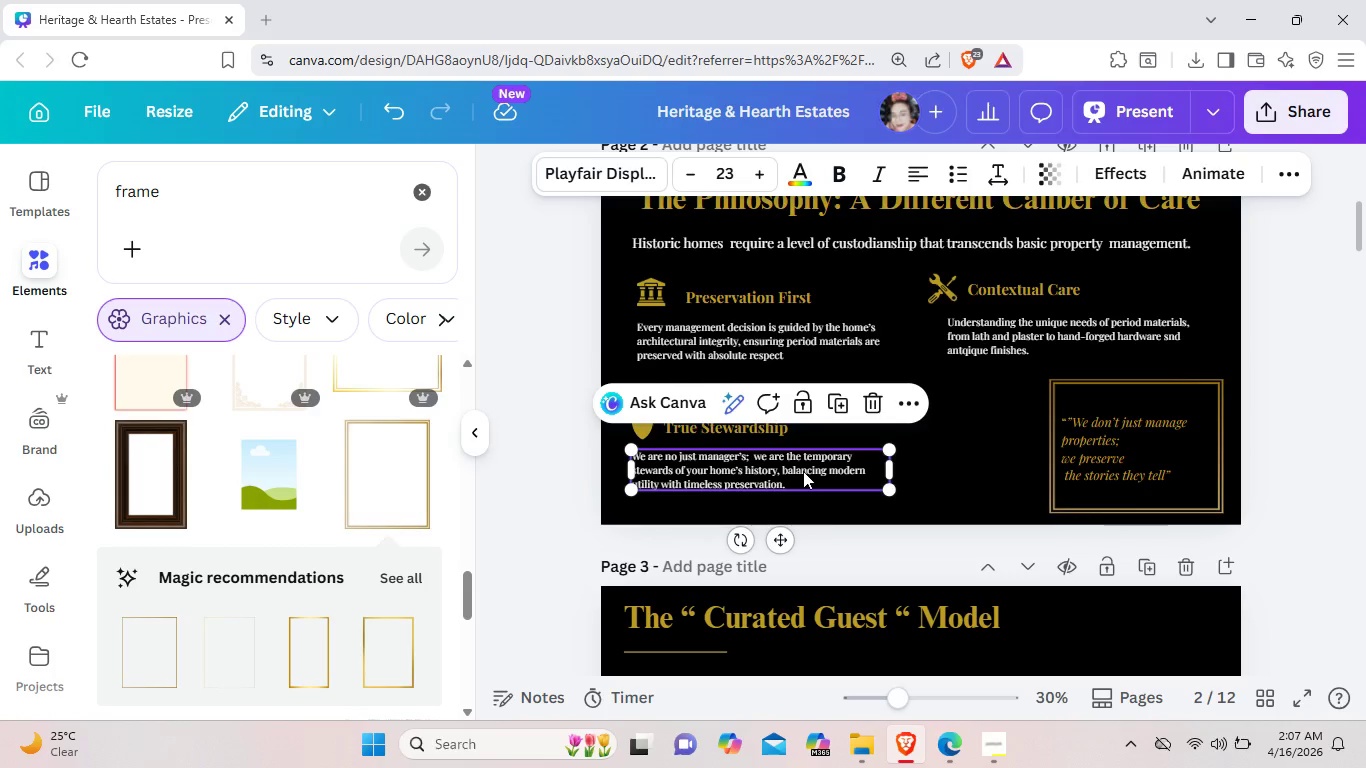 
key(Control+C)
 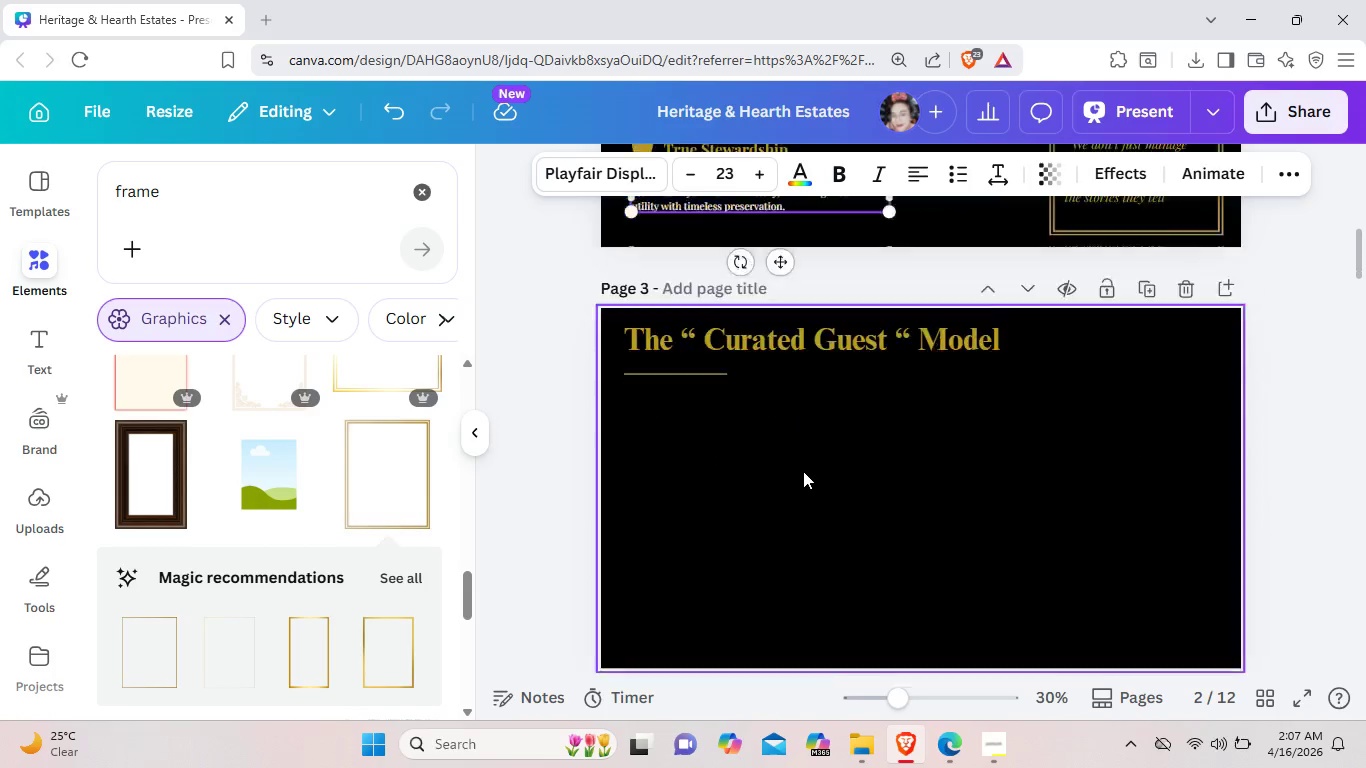 
scroll: coordinate [803, 471], scroll_direction: down, amount: 2.0
 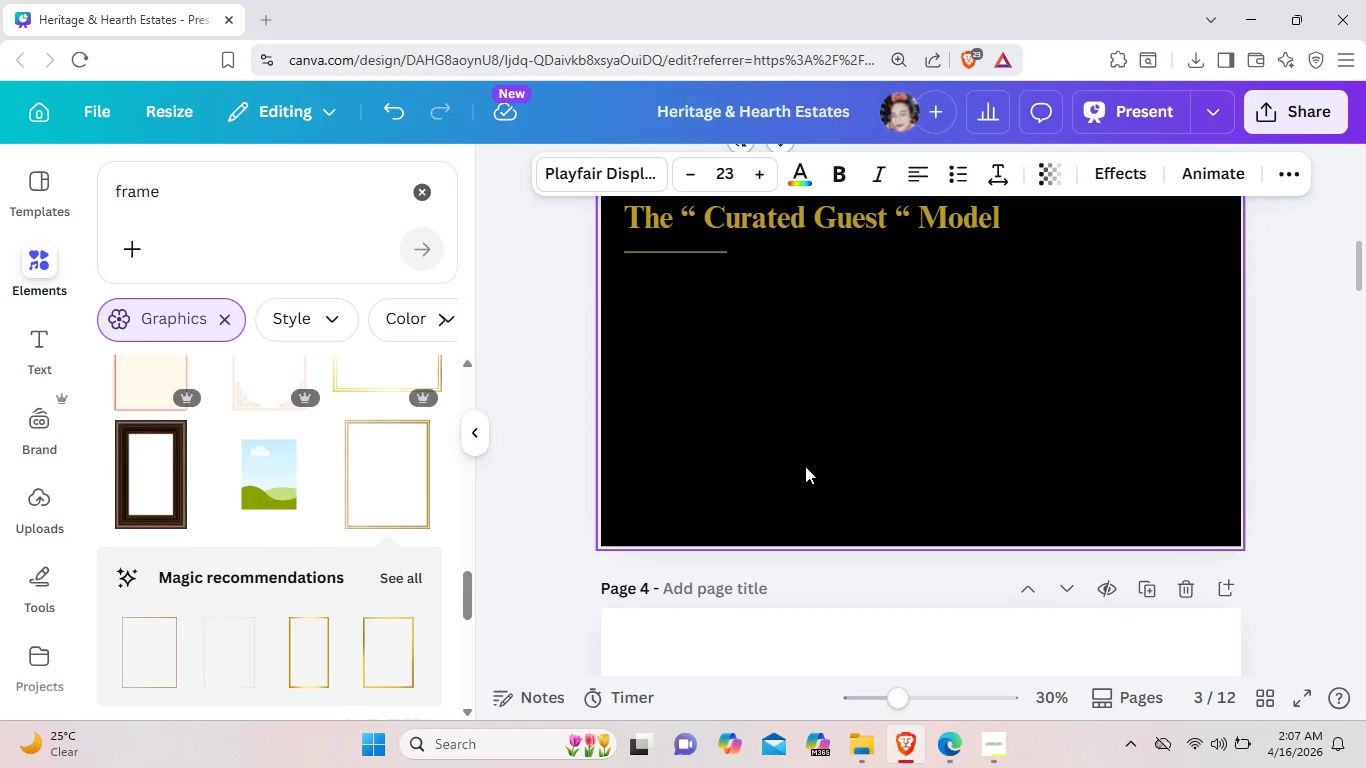 
key(Control+ControlLeft)
 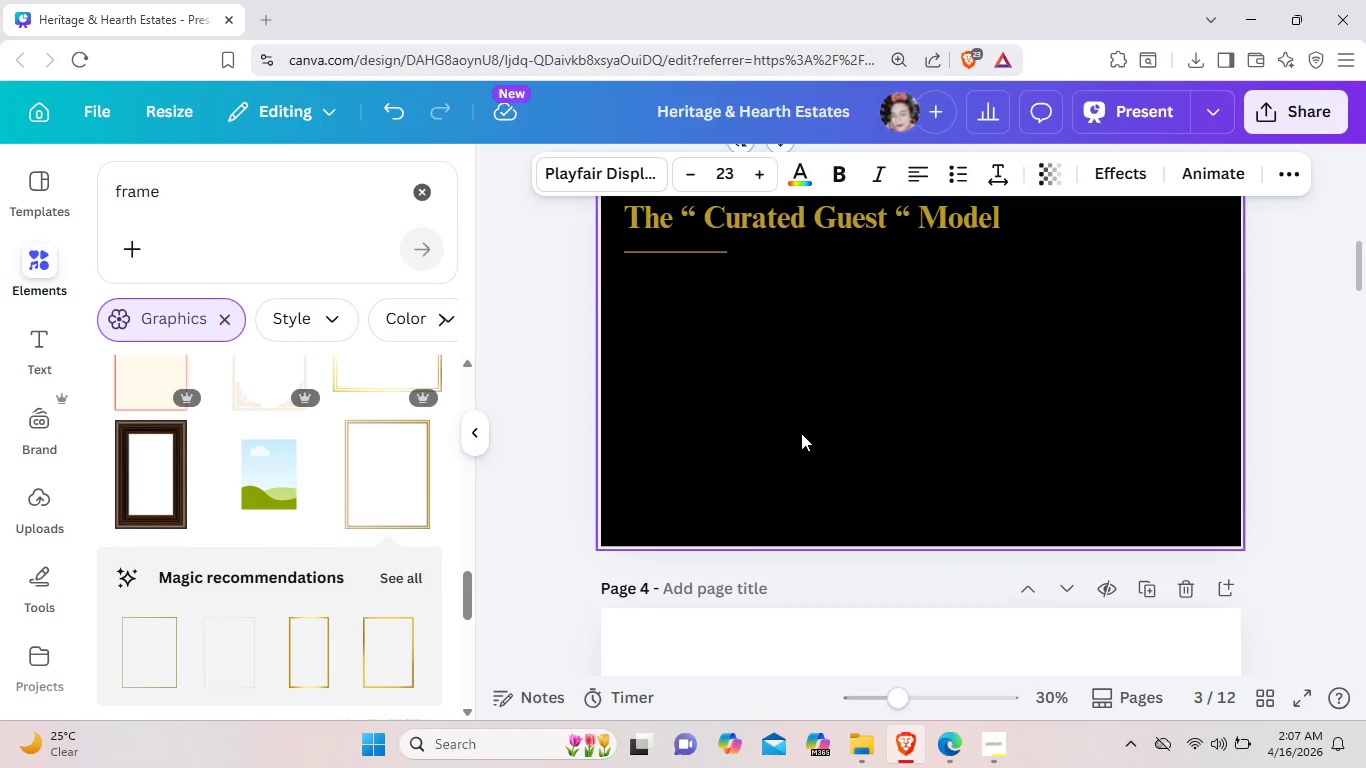 
key(Control+V)
 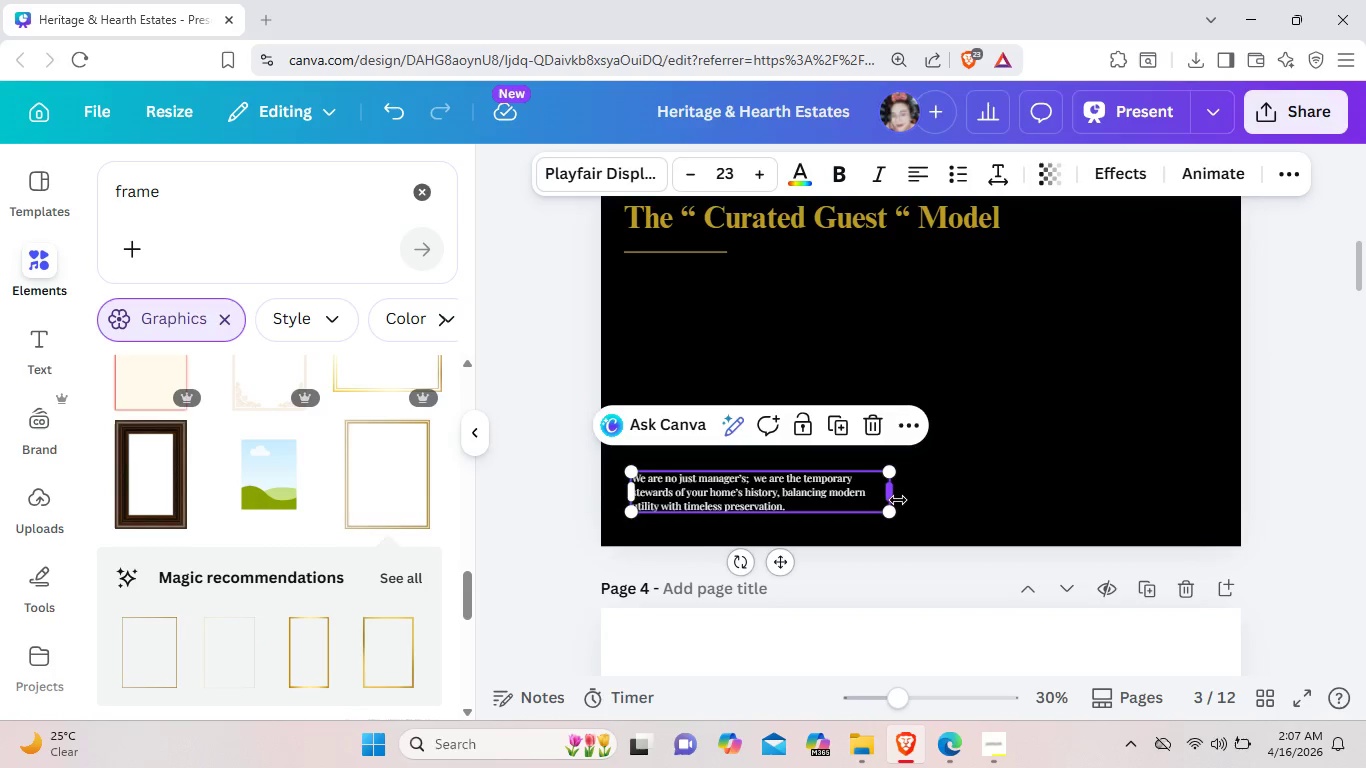 
left_click_drag(start_coordinate=[896, 496], to_coordinate=[1095, 479])
 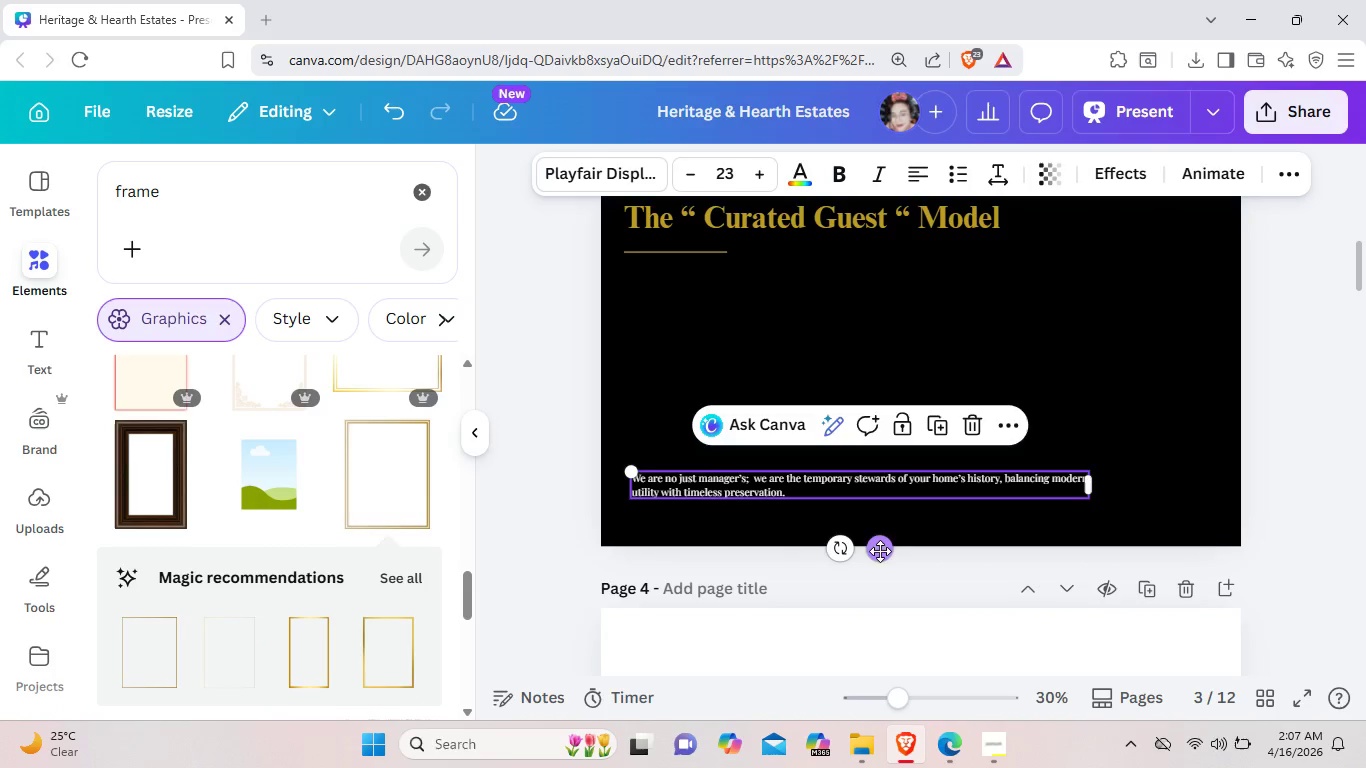 
left_click_drag(start_coordinate=[879, 551], to_coordinate=[872, 382])
 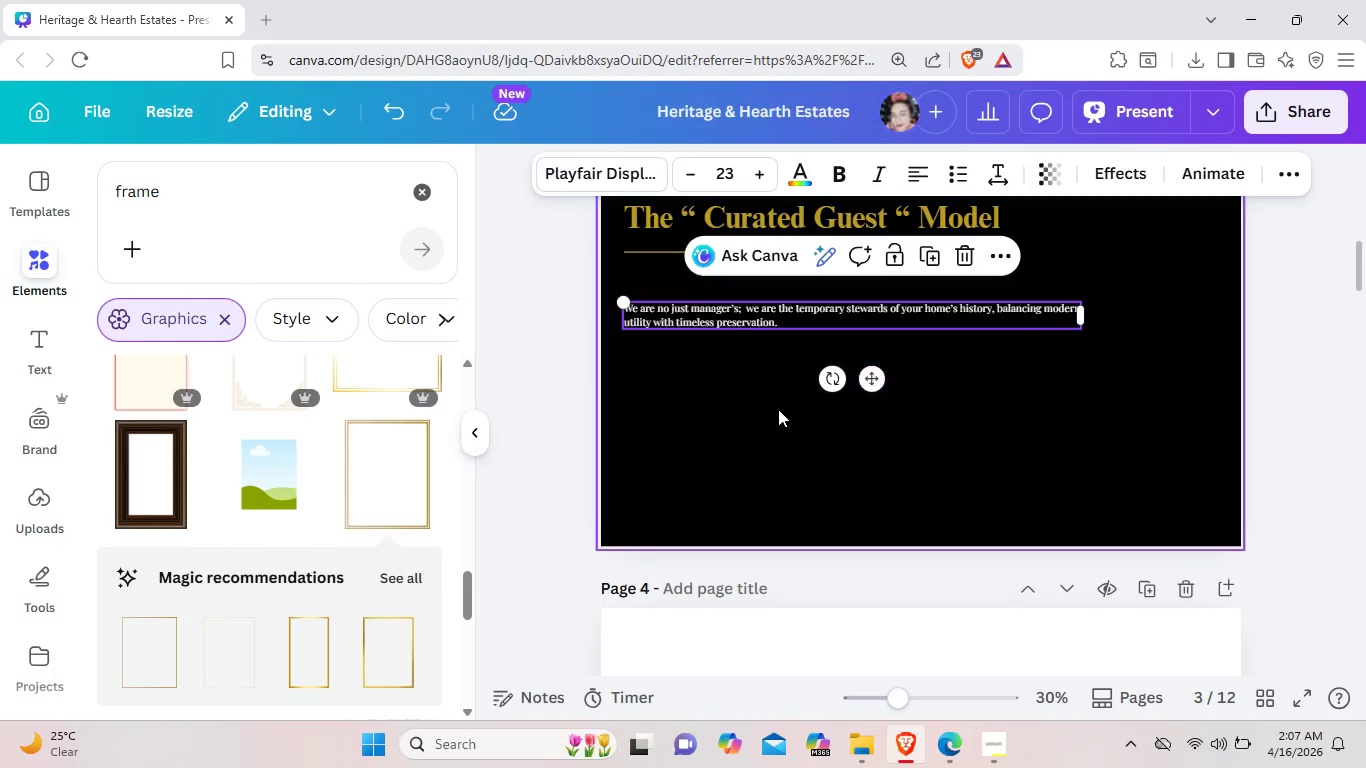 
left_click([797, 325])
 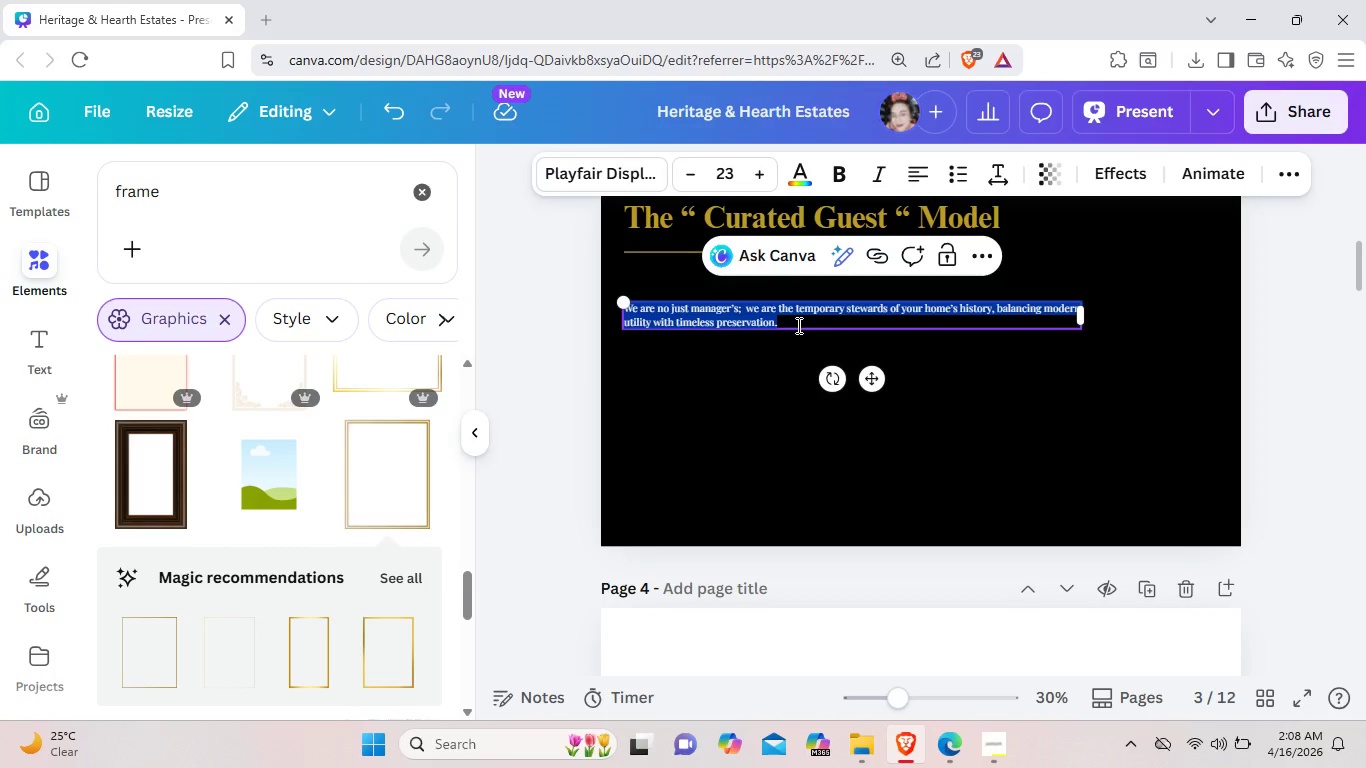 
key(Backspace)
type(We do not simply fill dates)
 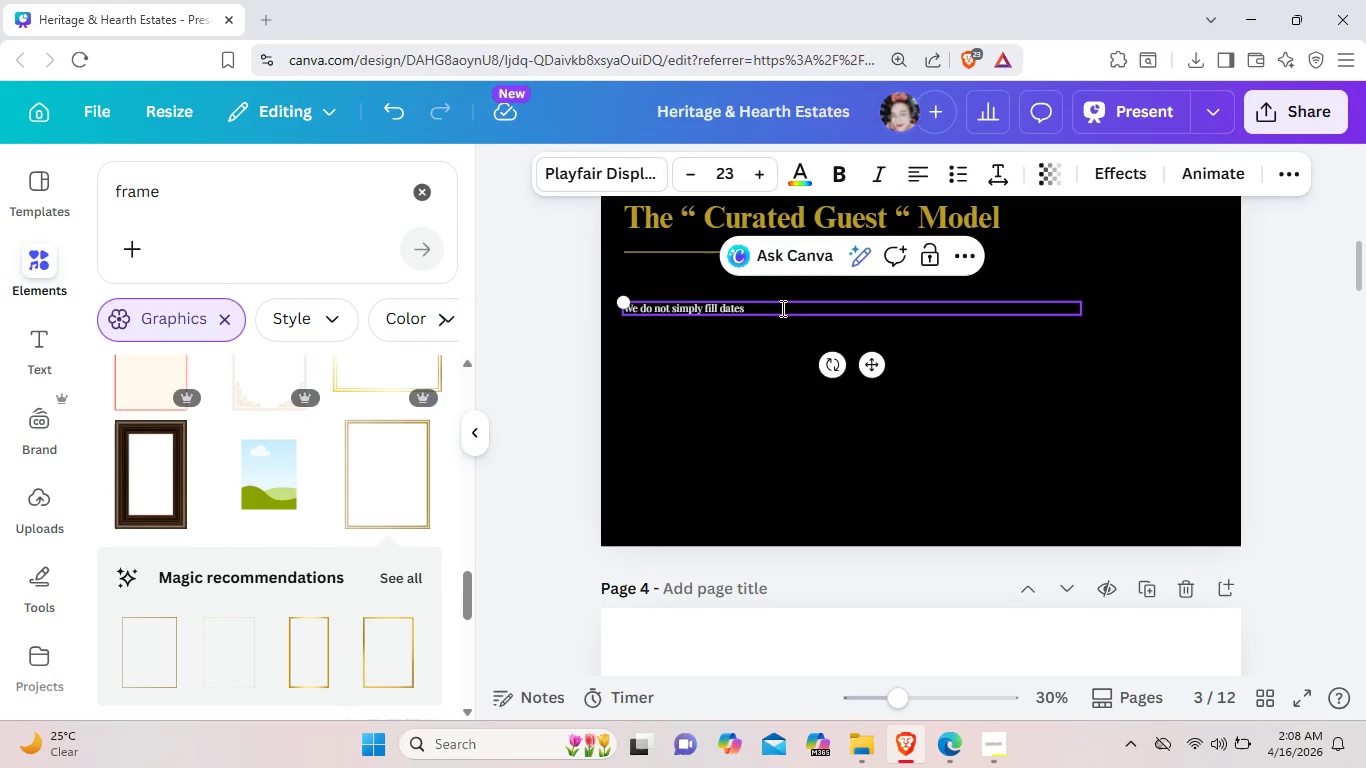 
type(; we selct)
key(Backspace)
key(Backspace)
type(r)
key(Backspace)
type(ect the right guests fro you estate tru)
key(Backspace)
type(ough )
 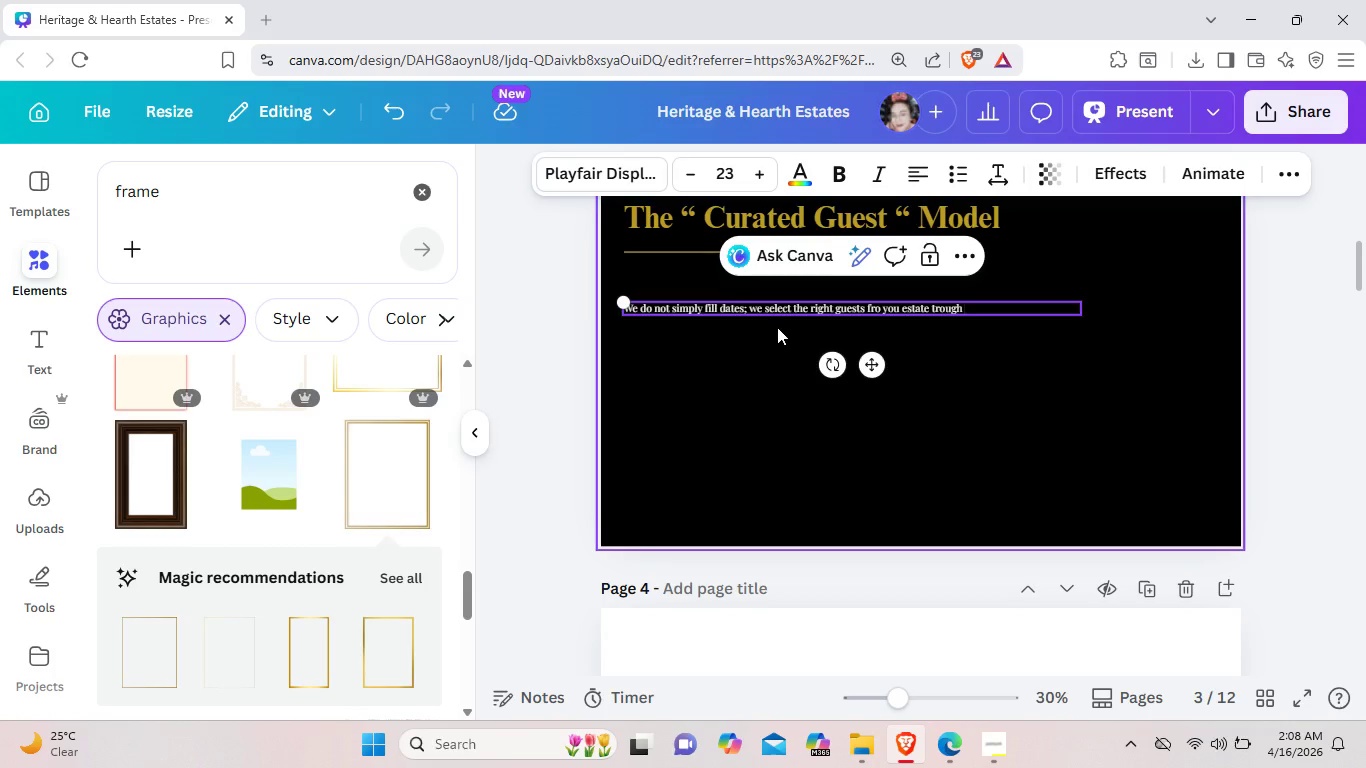 
key(Backspace)
key(Backspace)
key(Backspace)
key(Backspace)
key(Backspace)
key(Backspace)
type(hroud)
key(Backspace)
type(gh a rigoruos)
key(Backspace)
key(Backspace)
key(Backspace)
type(ous )
 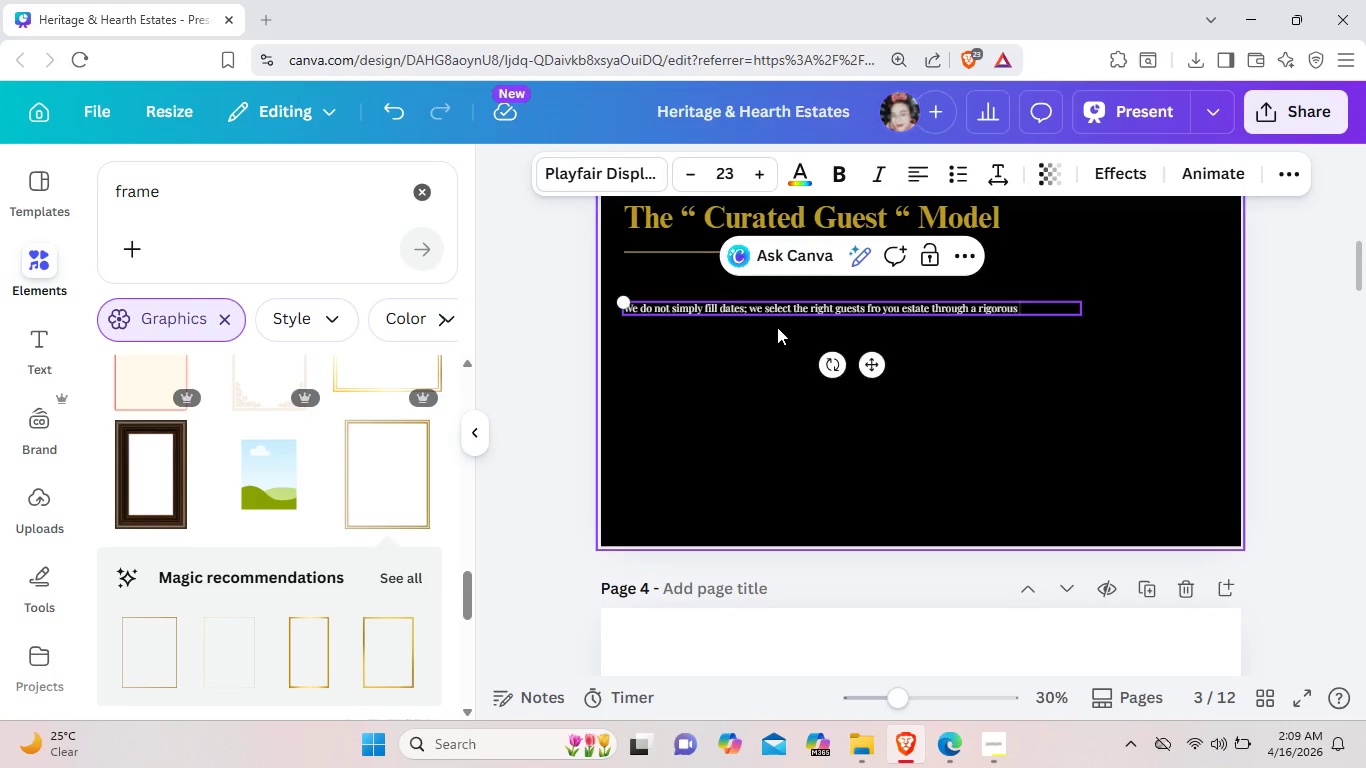 
type(, multi-tierd)
 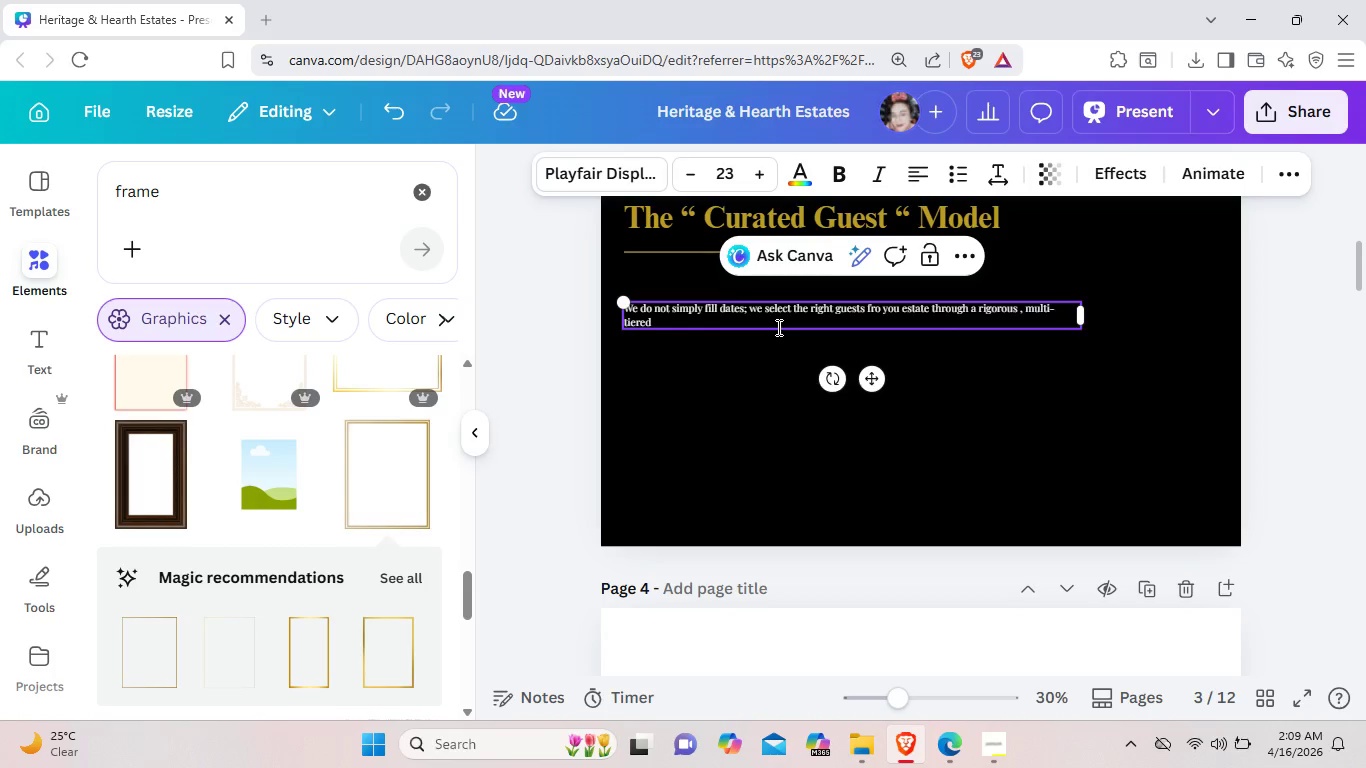 
hold_key(key=E, duration=0.31)
 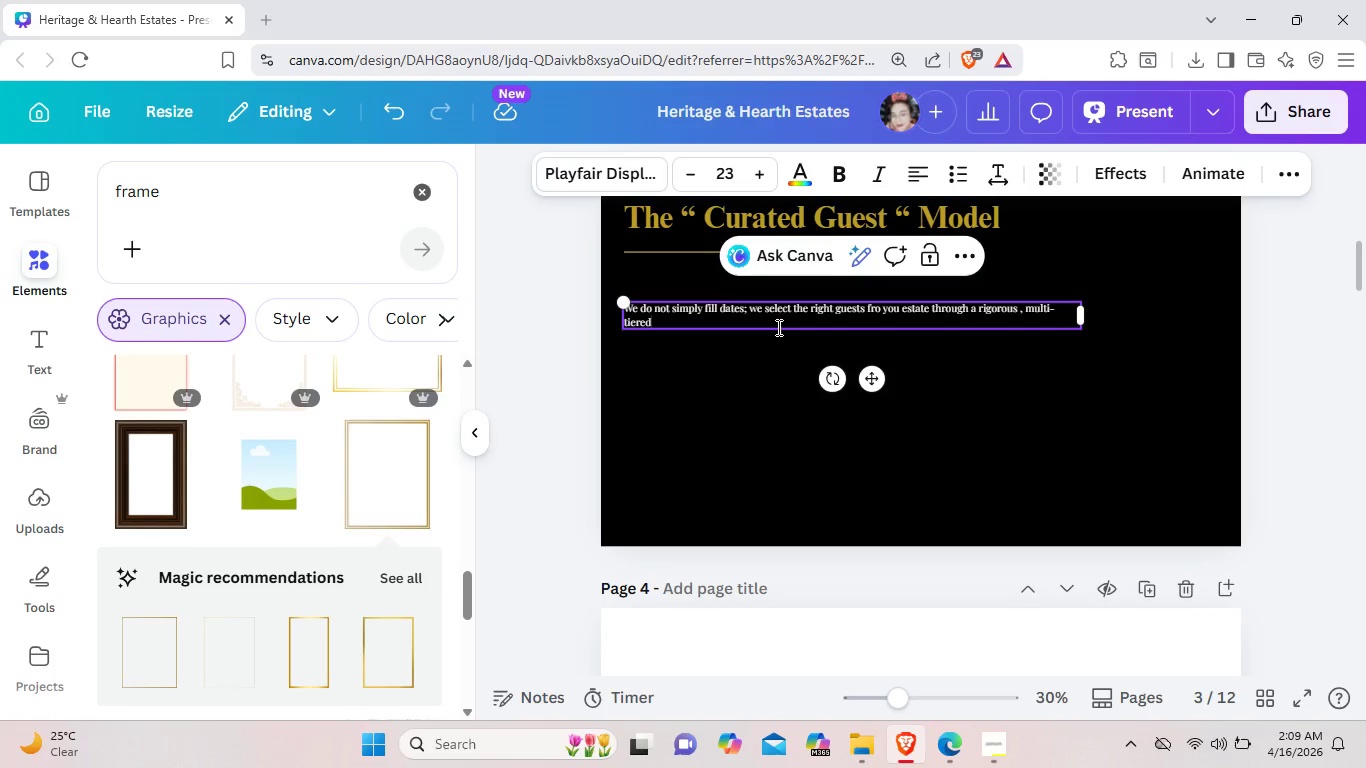 
wait(5.89)
 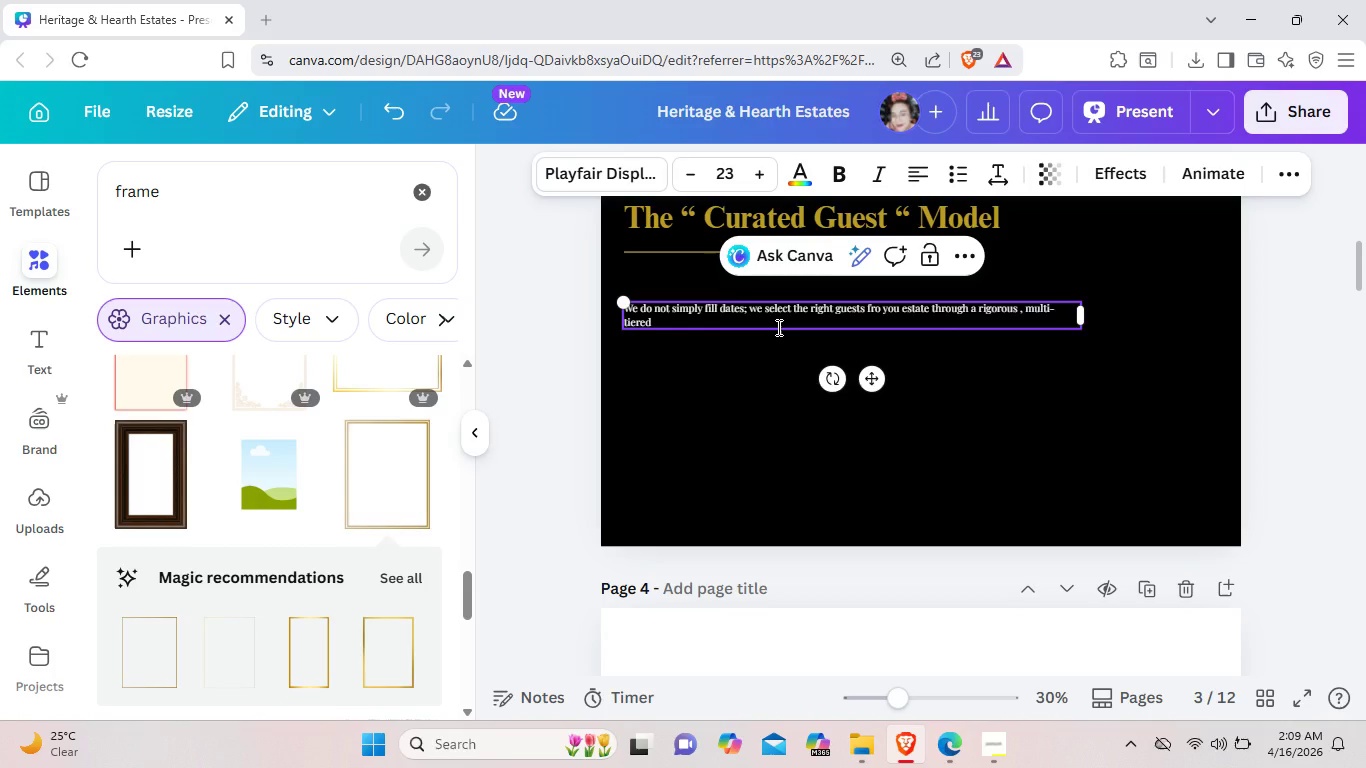 
type( screening roc)
key(Backspace)
key(Backspace)
key(Backspace)
type(rpocess)
key(Backspace)
key(Backspace)
key(Backspace)
key(Backspace)
key(Backspace)
key(Backspace)
key(Backspace)
type(process.)
 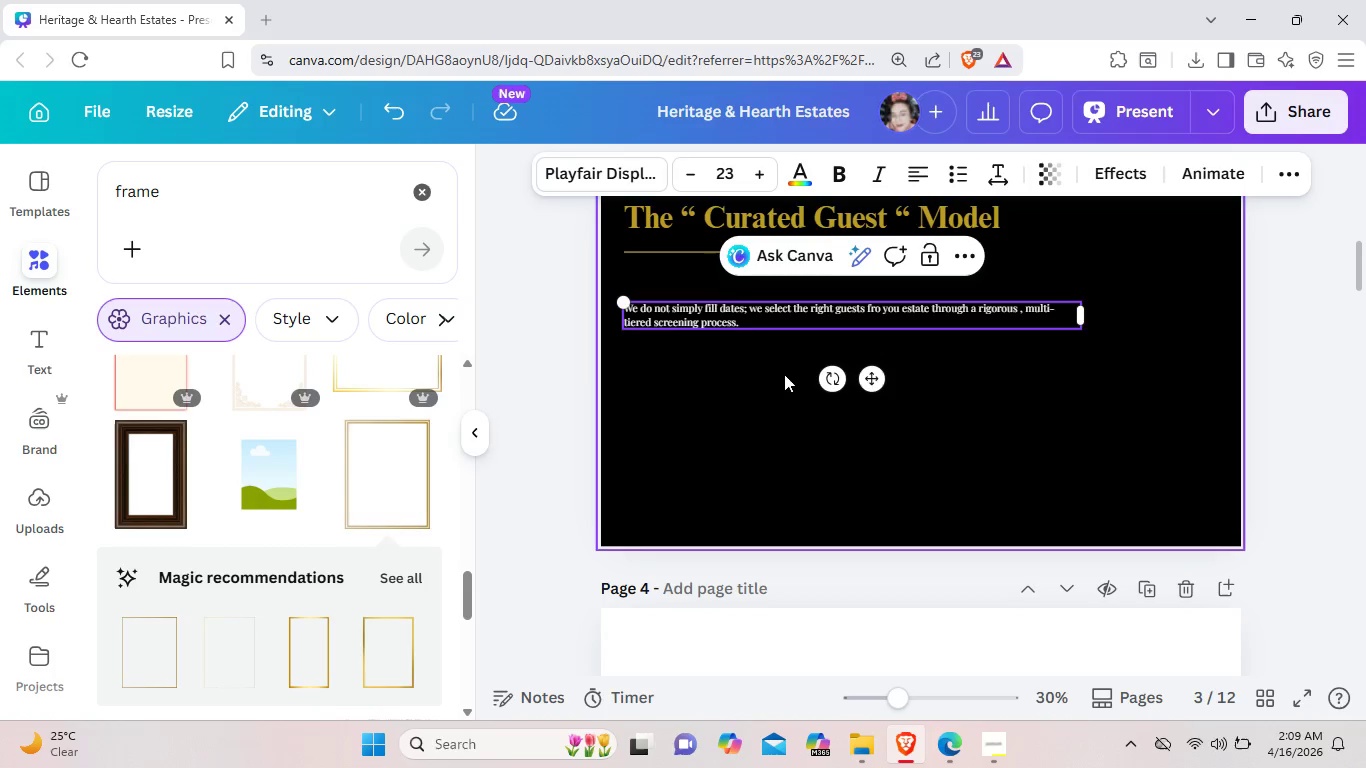 
left_click([784, 378])
 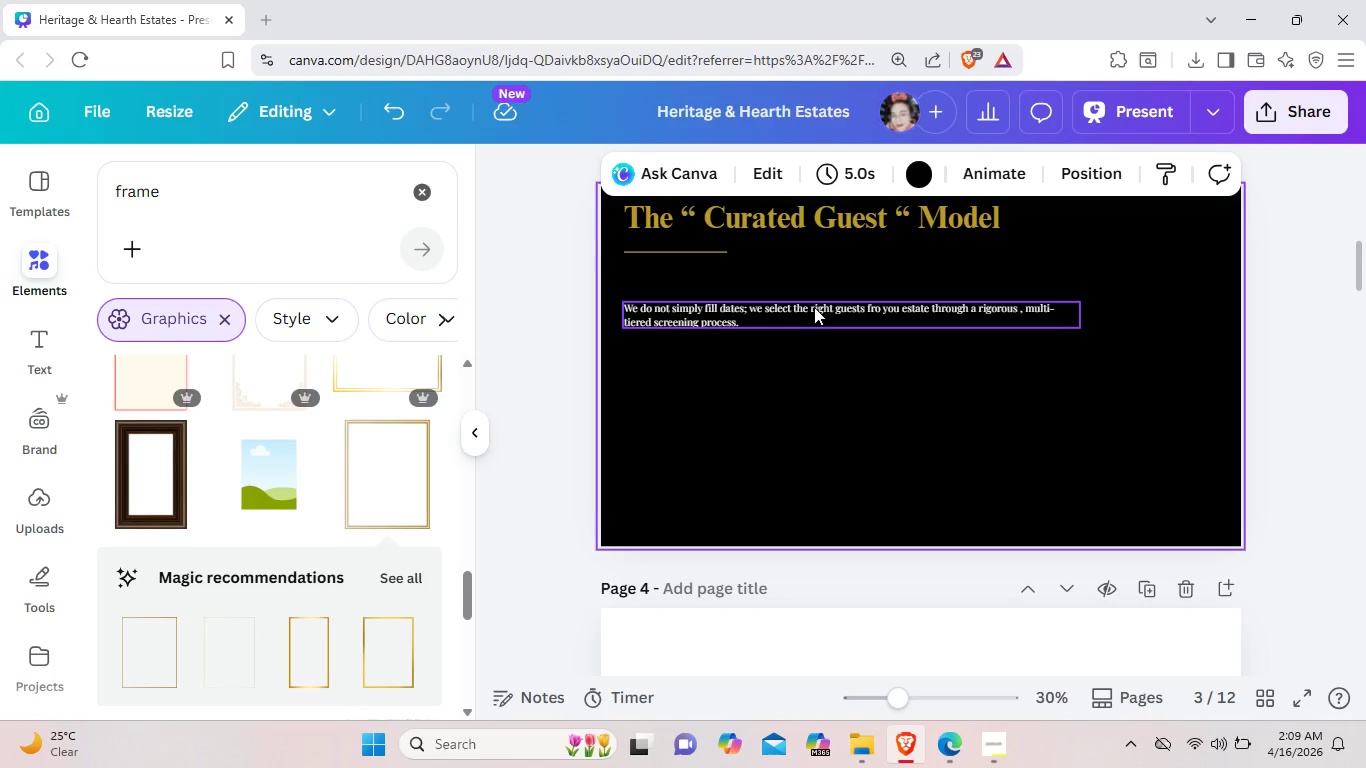 
left_click_drag(start_coordinate=[814, 307], to_coordinate=[832, 285])
 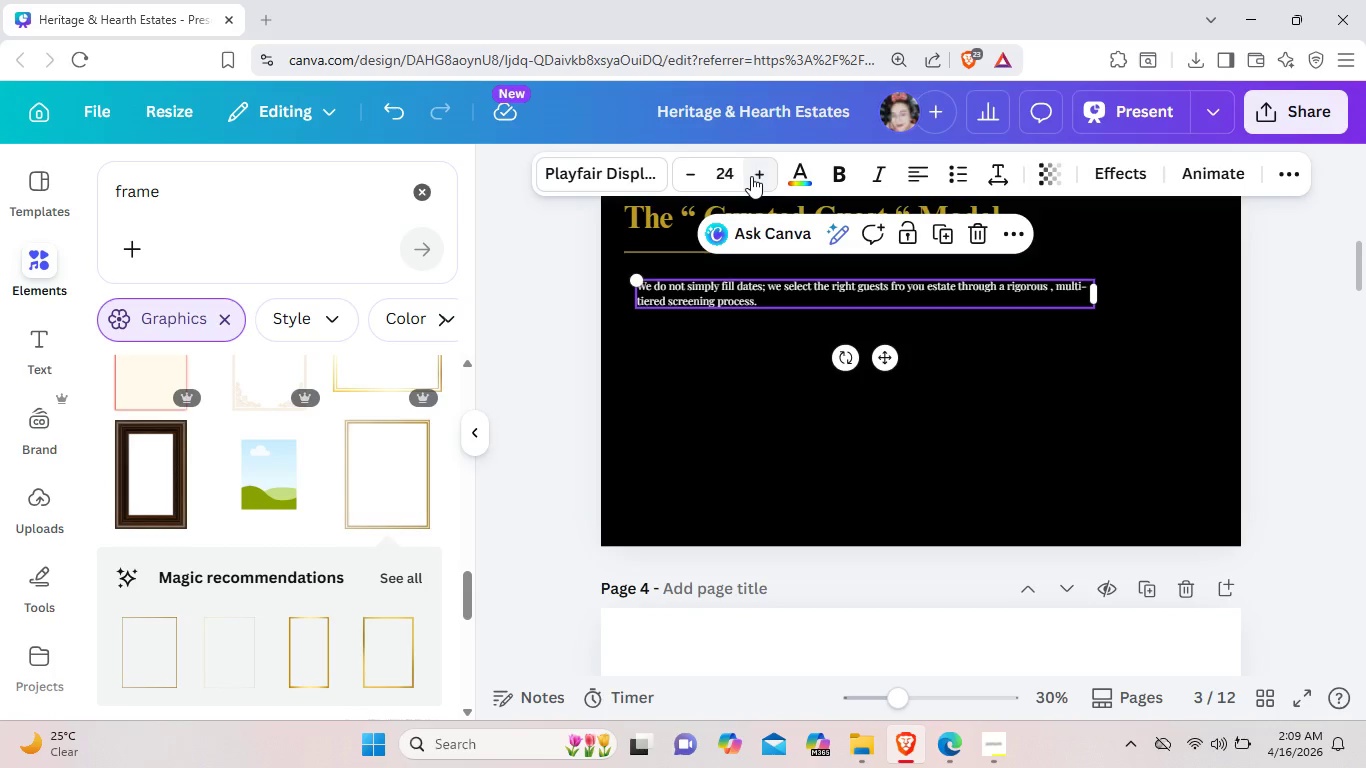 
double_click([751, 175])
 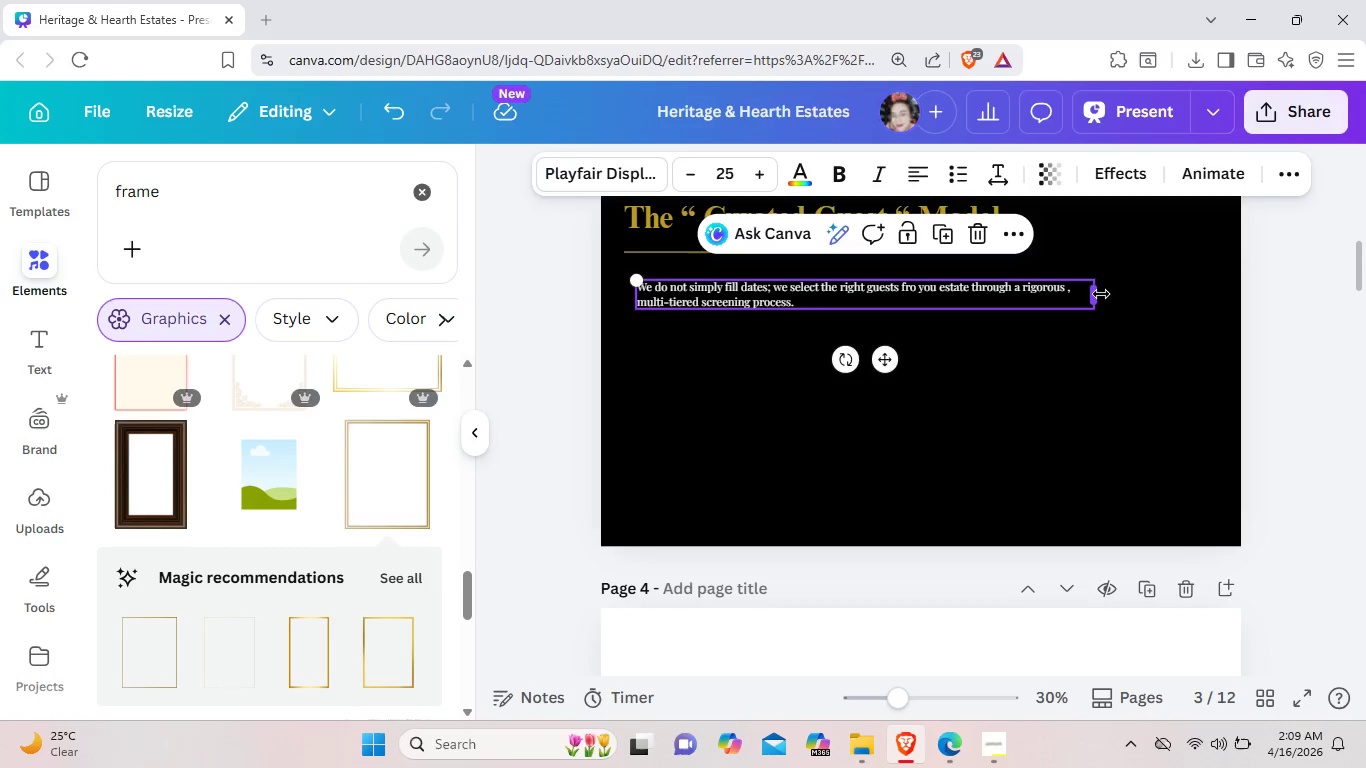 
left_click_drag(start_coordinate=[1101, 294], to_coordinate=[1169, 287])
 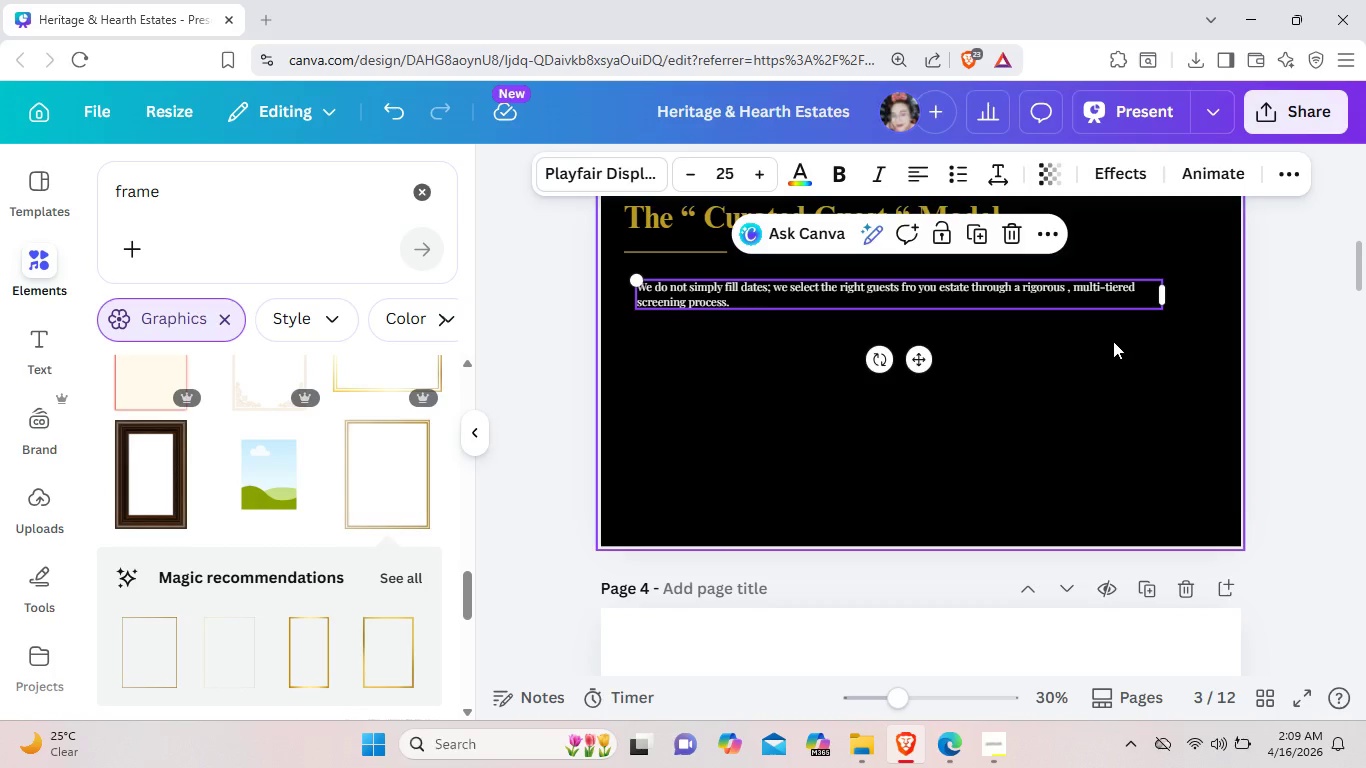 
left_click([1114, 341])
 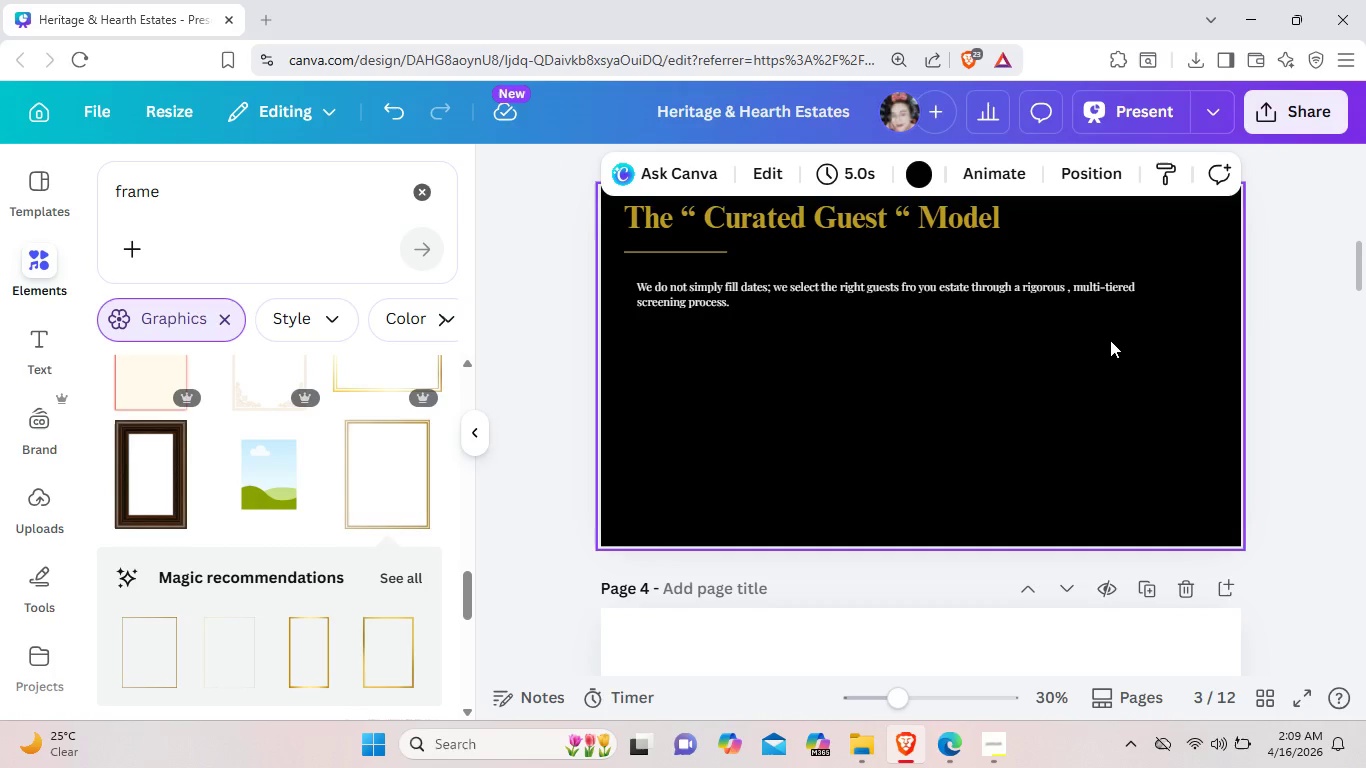 
wait(7.17)
 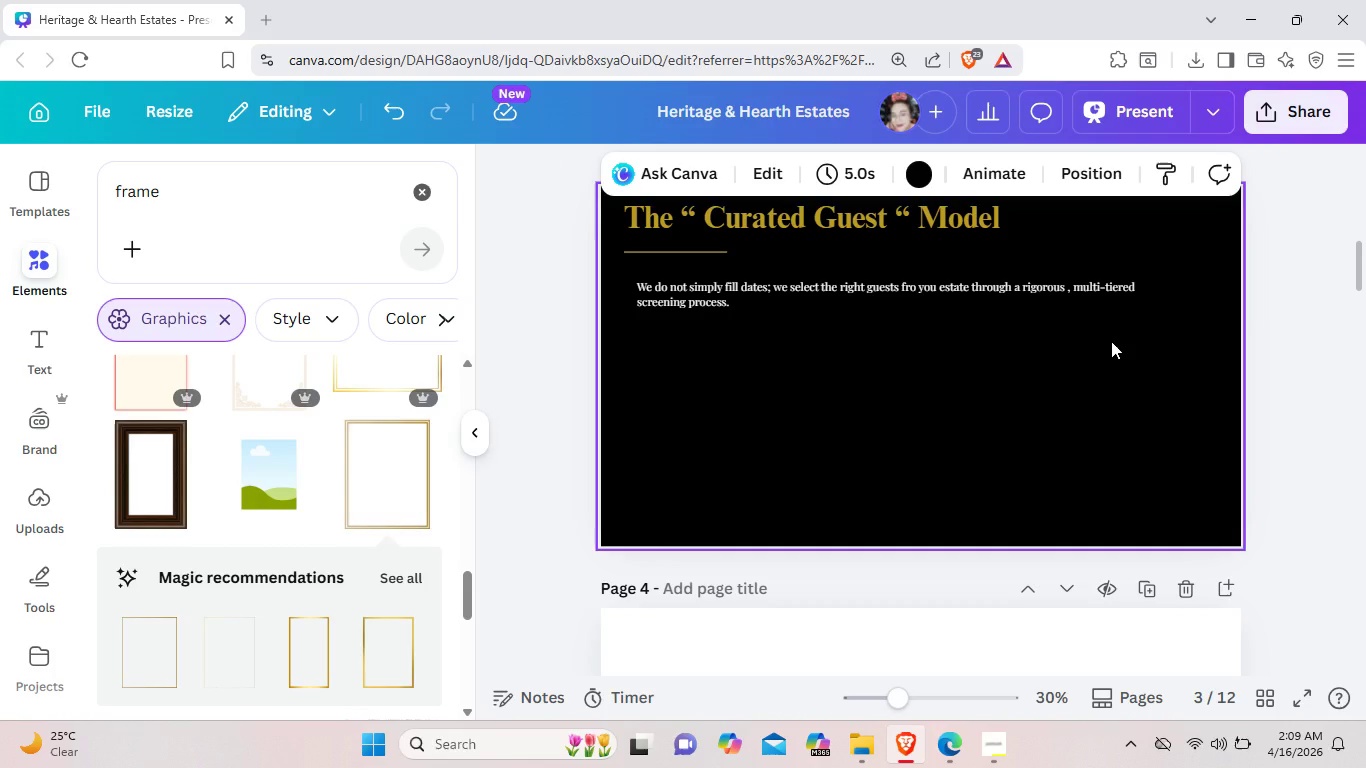 
scroll: coordinate [721, 409], scroll_direction: up, amount: 2.0
 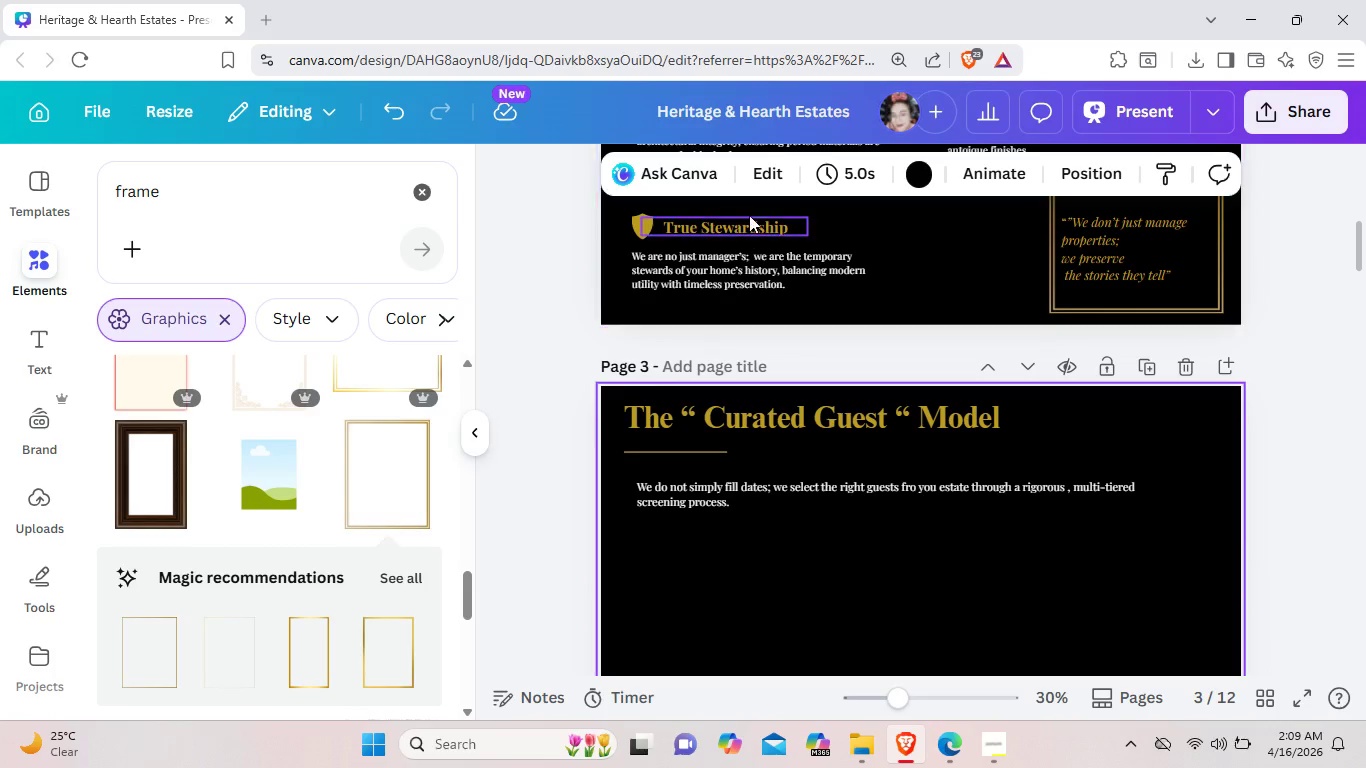 
left_click([749, 215])
 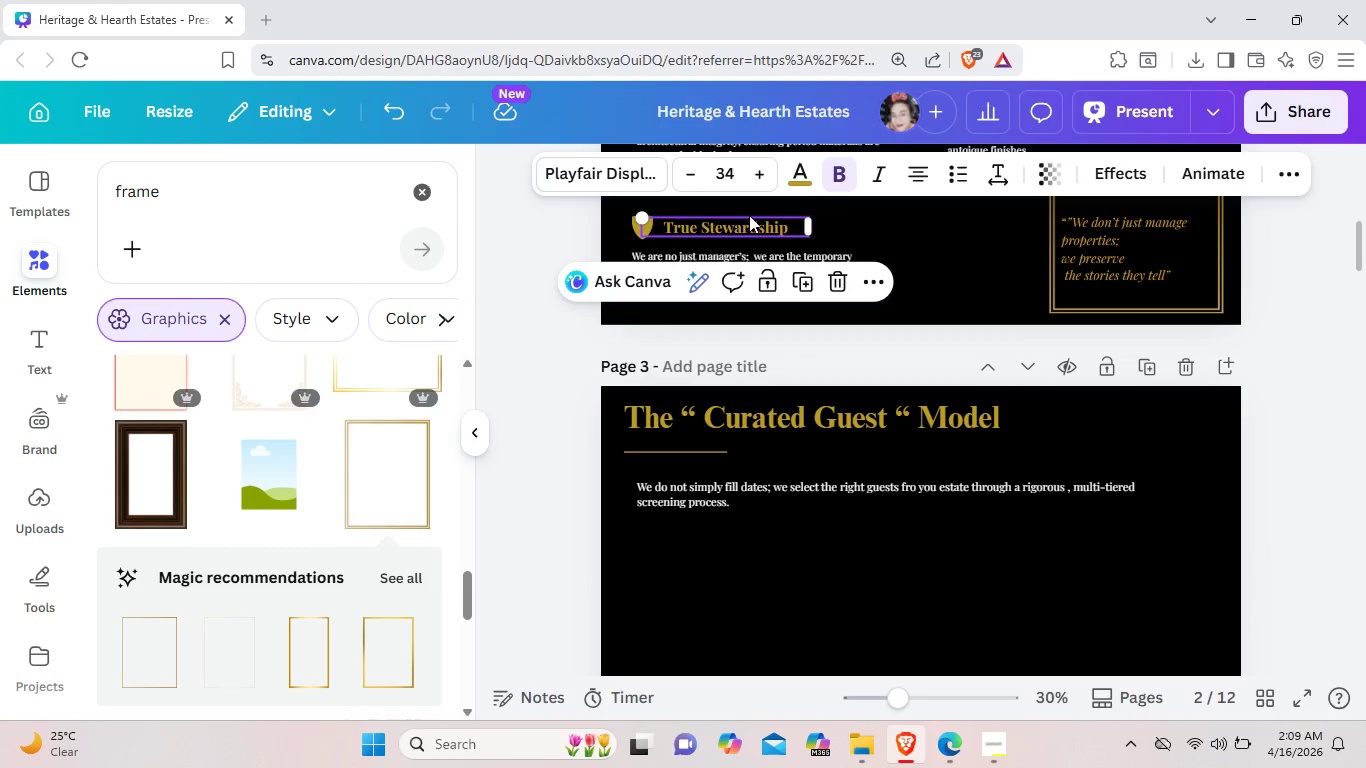 
key(Control+C)
 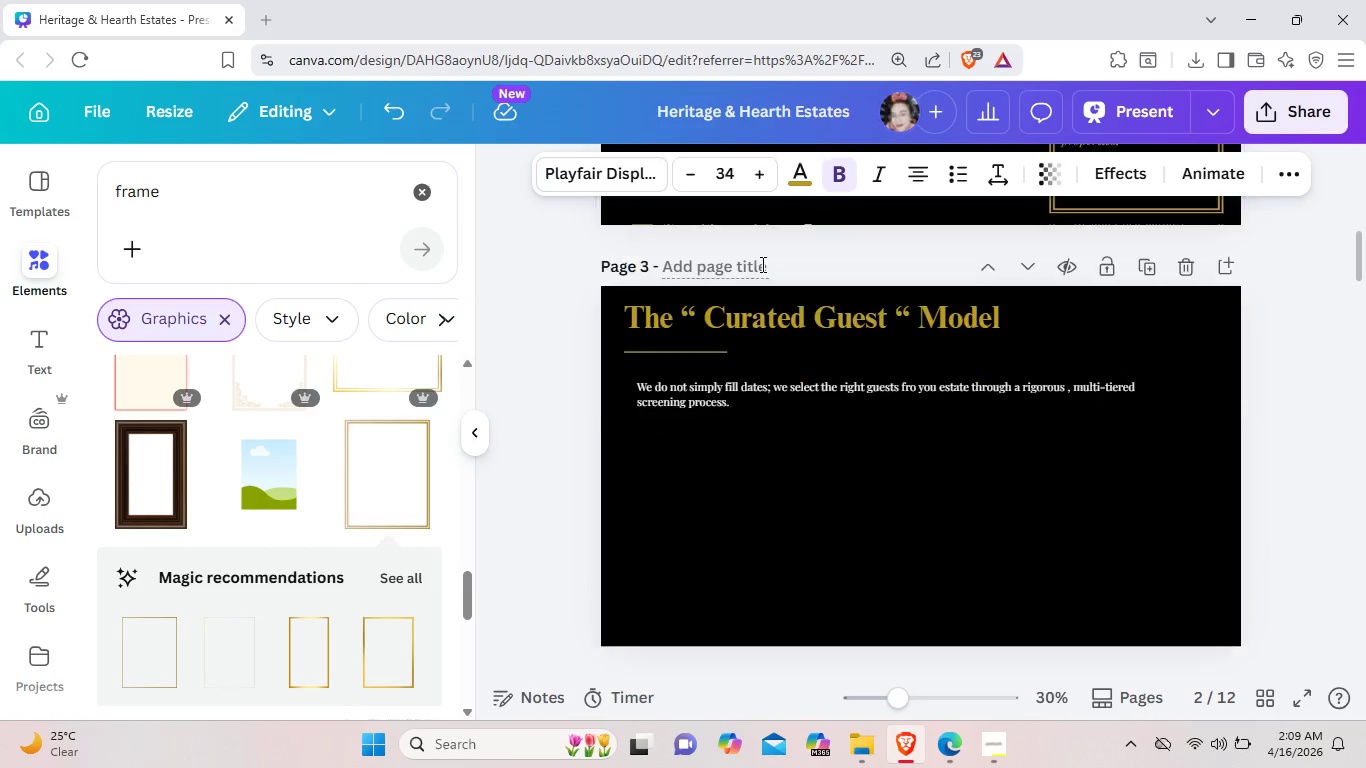 
scroll: coordinate [761, 260], scroll_direction: down, amount: 1.0
 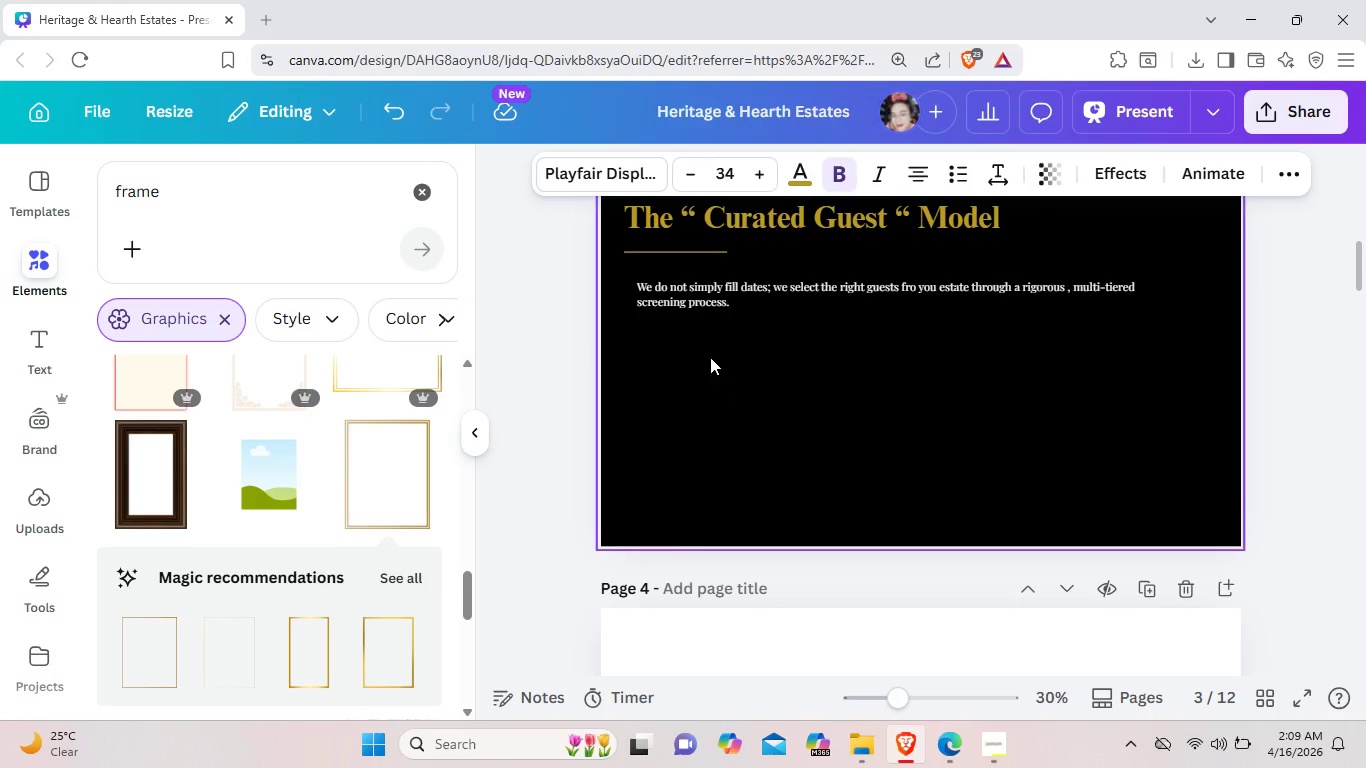 
key(Control+ControlLeft)
 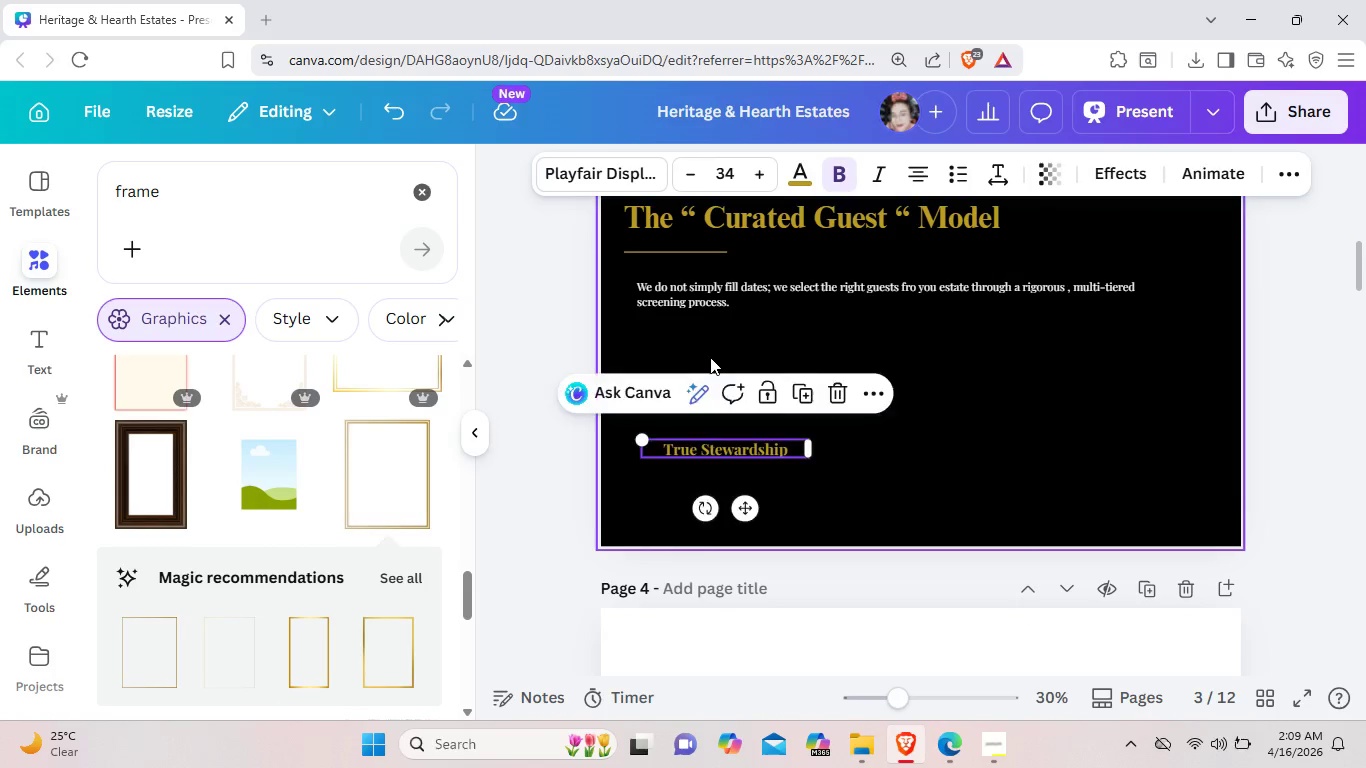 
key(Control+V)
 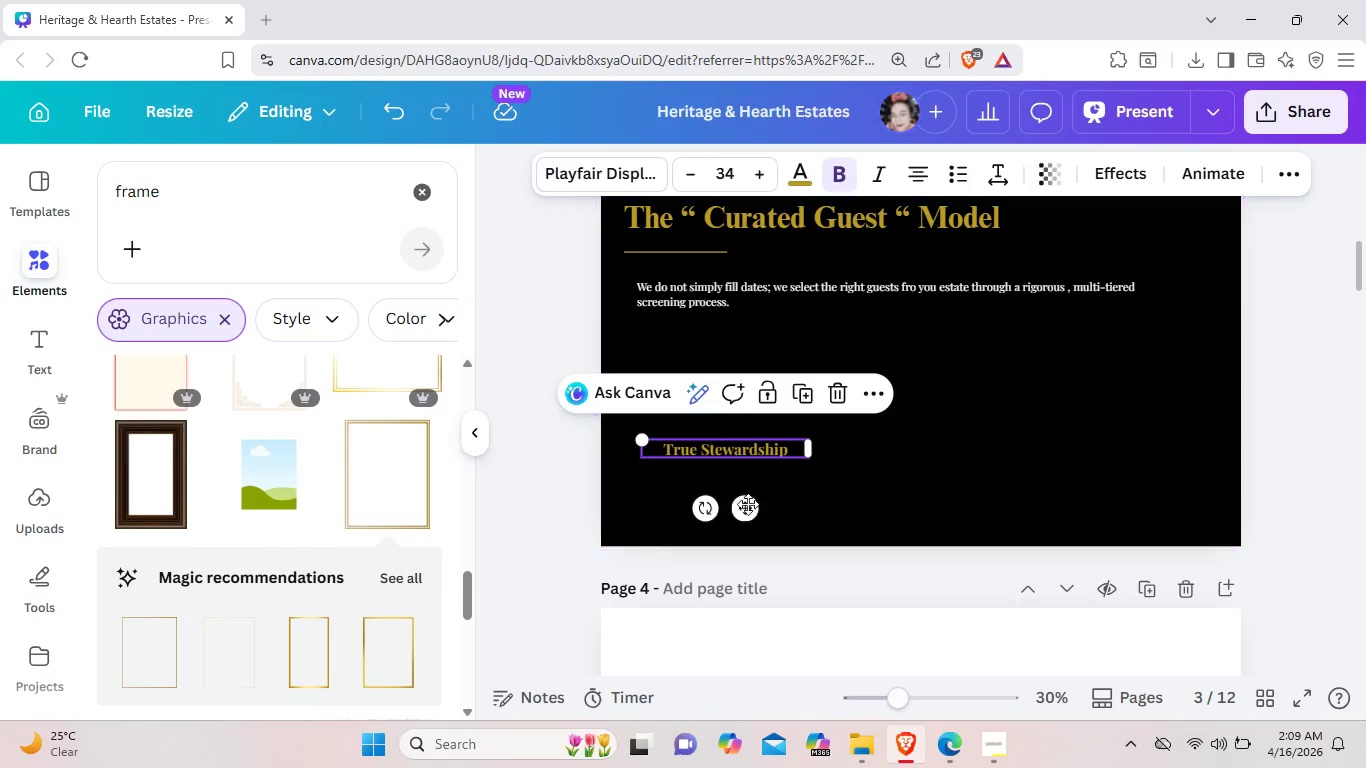 
left_click_drag(start_coordinate=[745, 517], to_coordinate=[738, 412])
 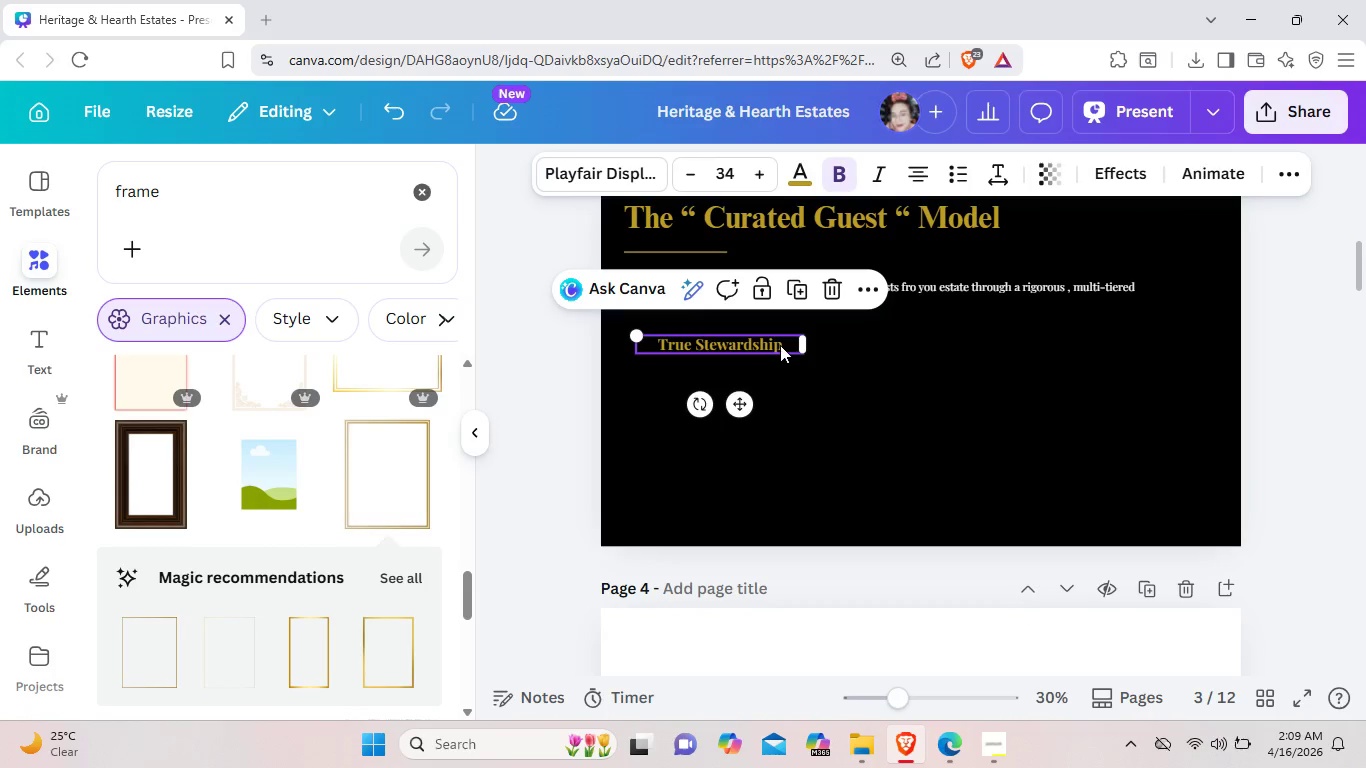 
left_click([780, 345])
 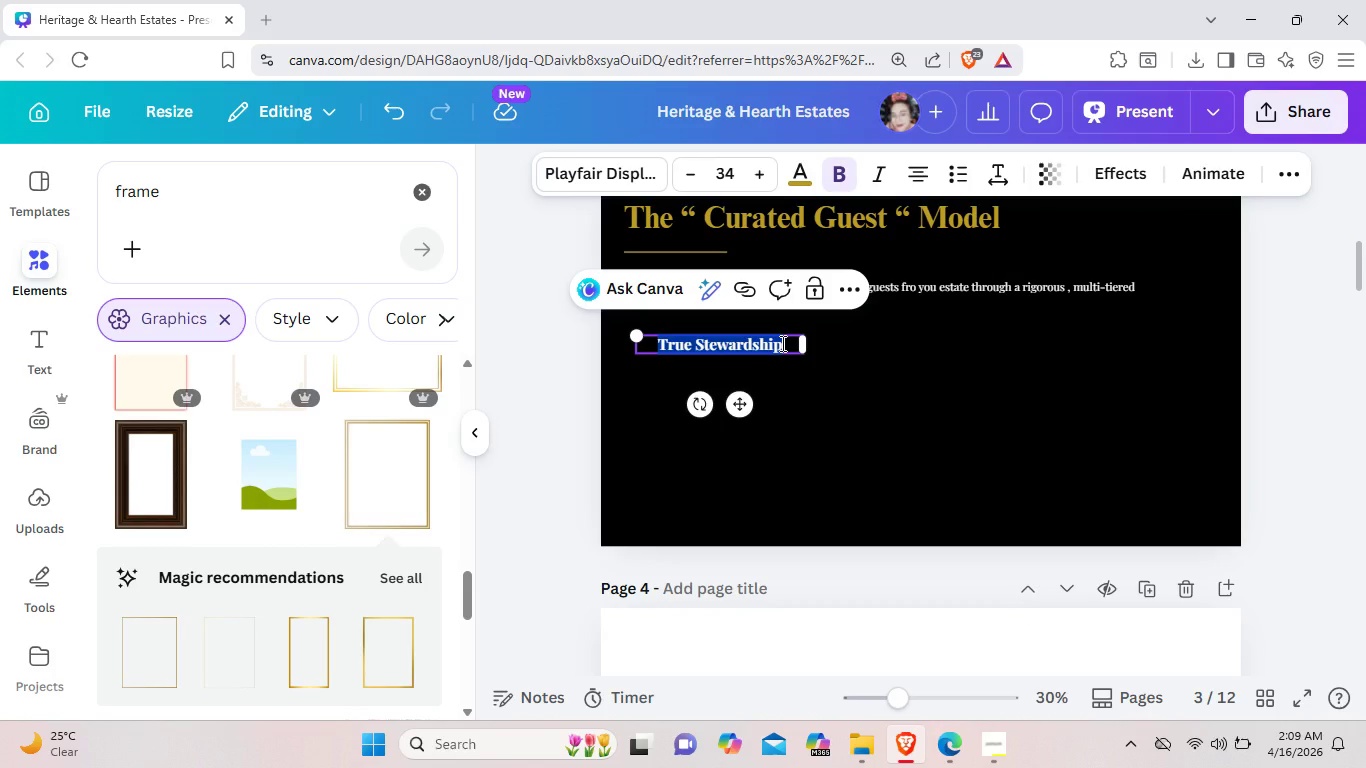 
key(Backspace)
type(Multi-Tiered Screening )
 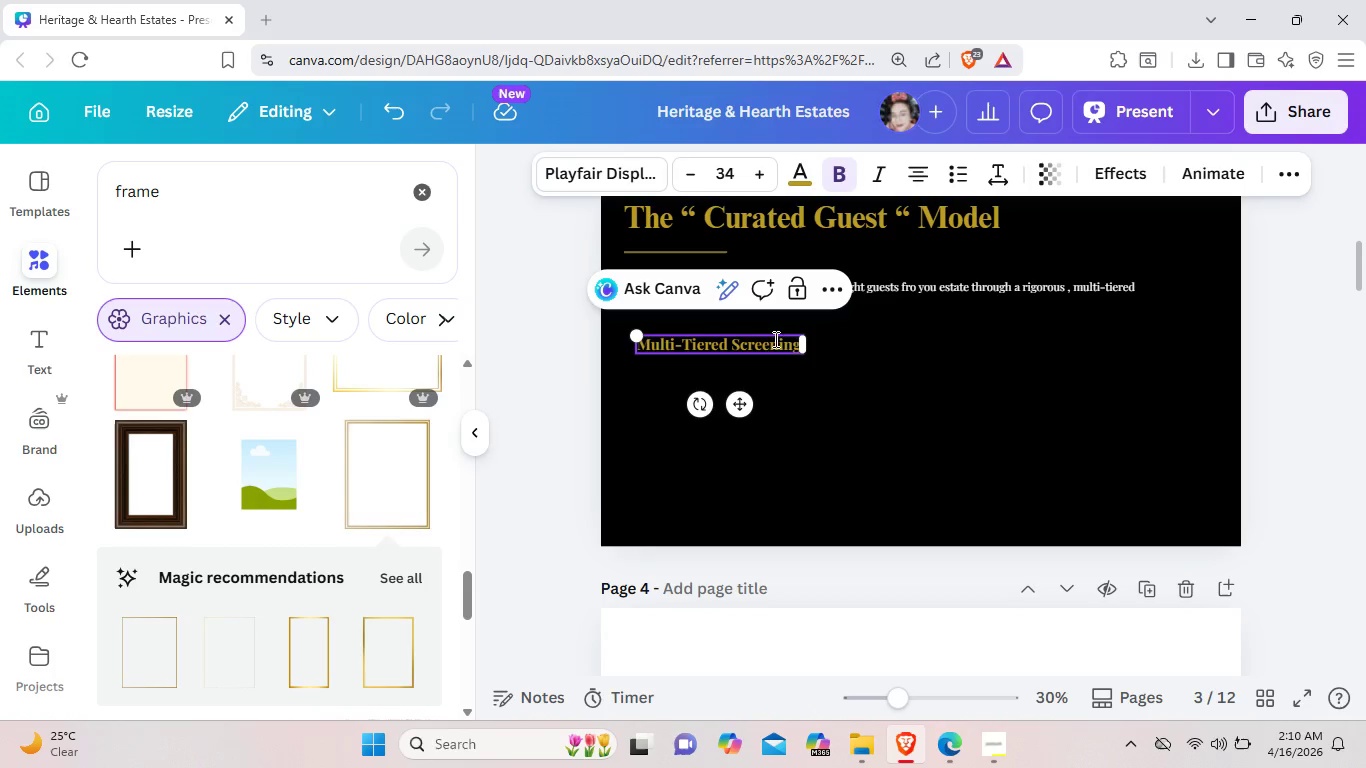 
left_click_drag(start_coordinate=[812, 341], to_coordinate=[867, 352])
 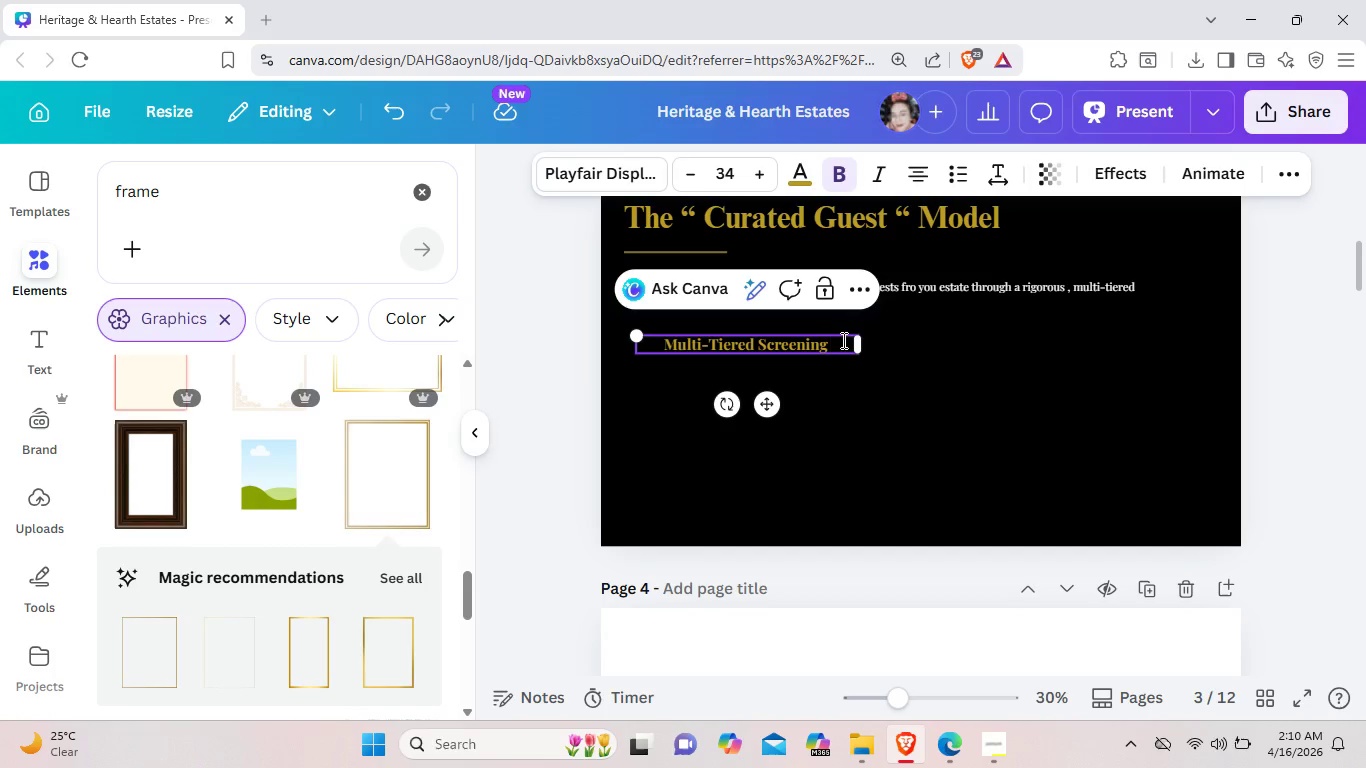 
type( U)
key(Backspace)
type(Identify)
 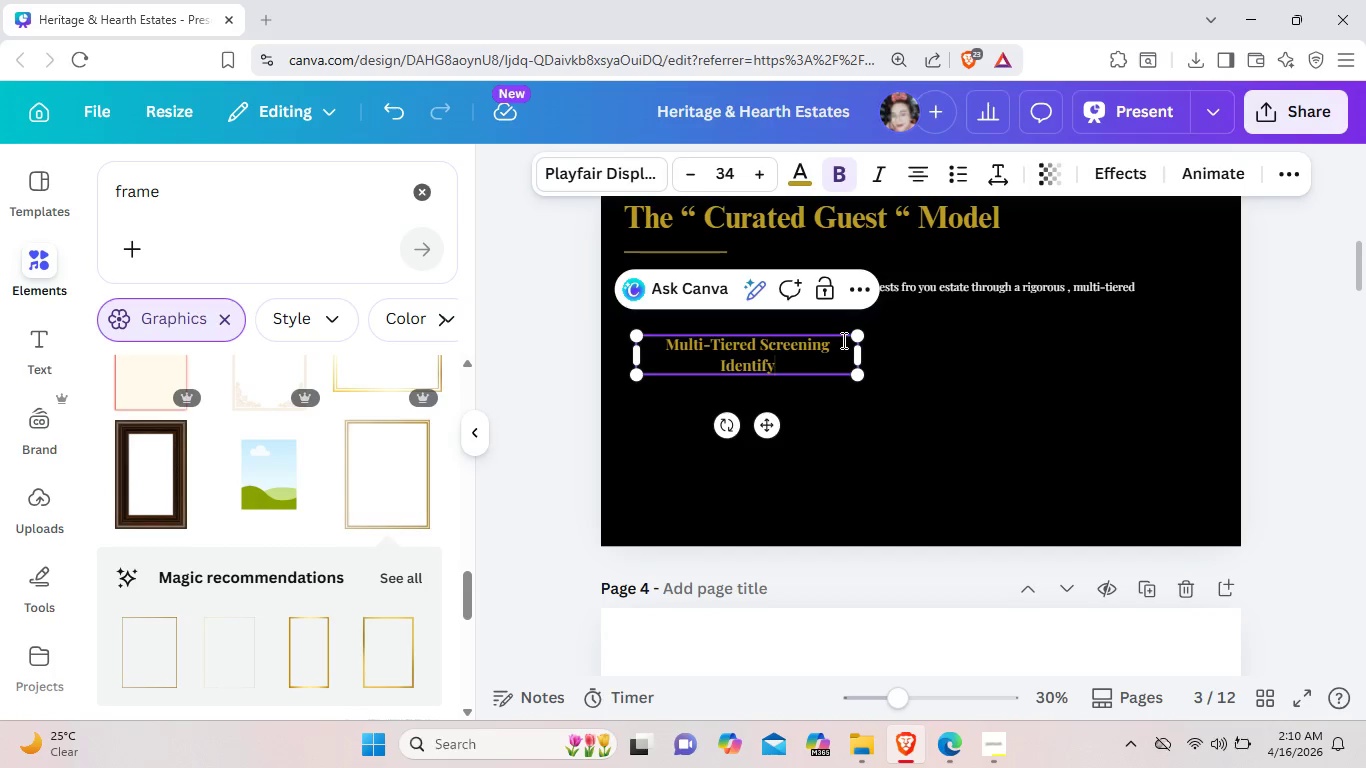 
wait(5.52)
 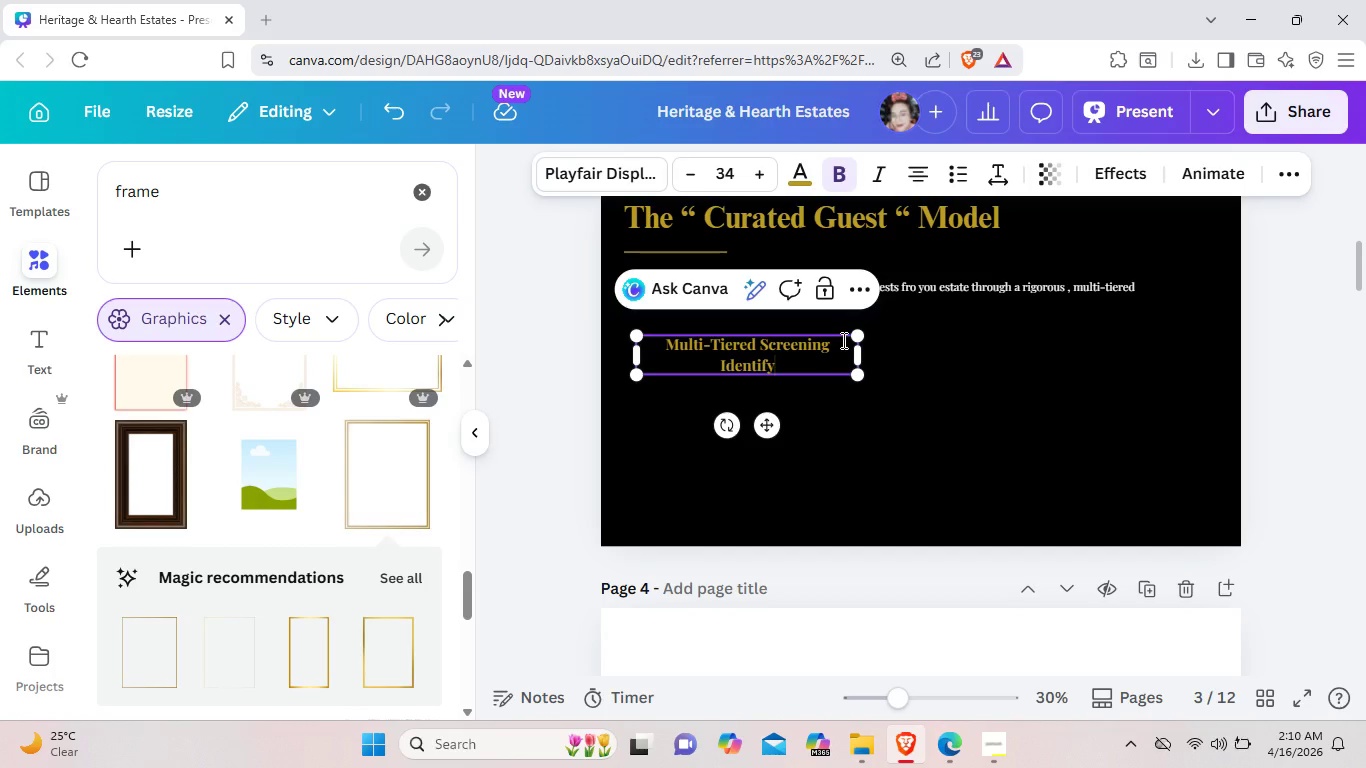 
key(Backspace)
 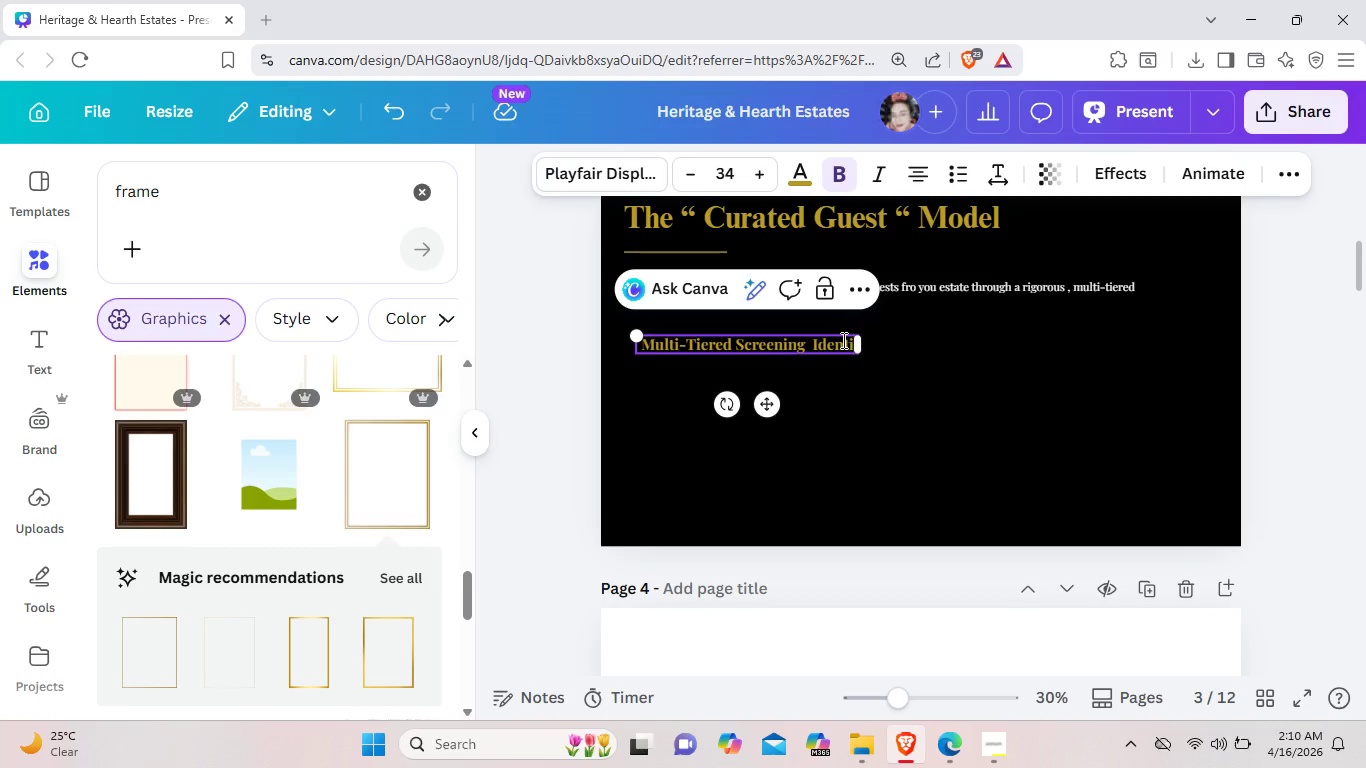 
key(Backspace)
 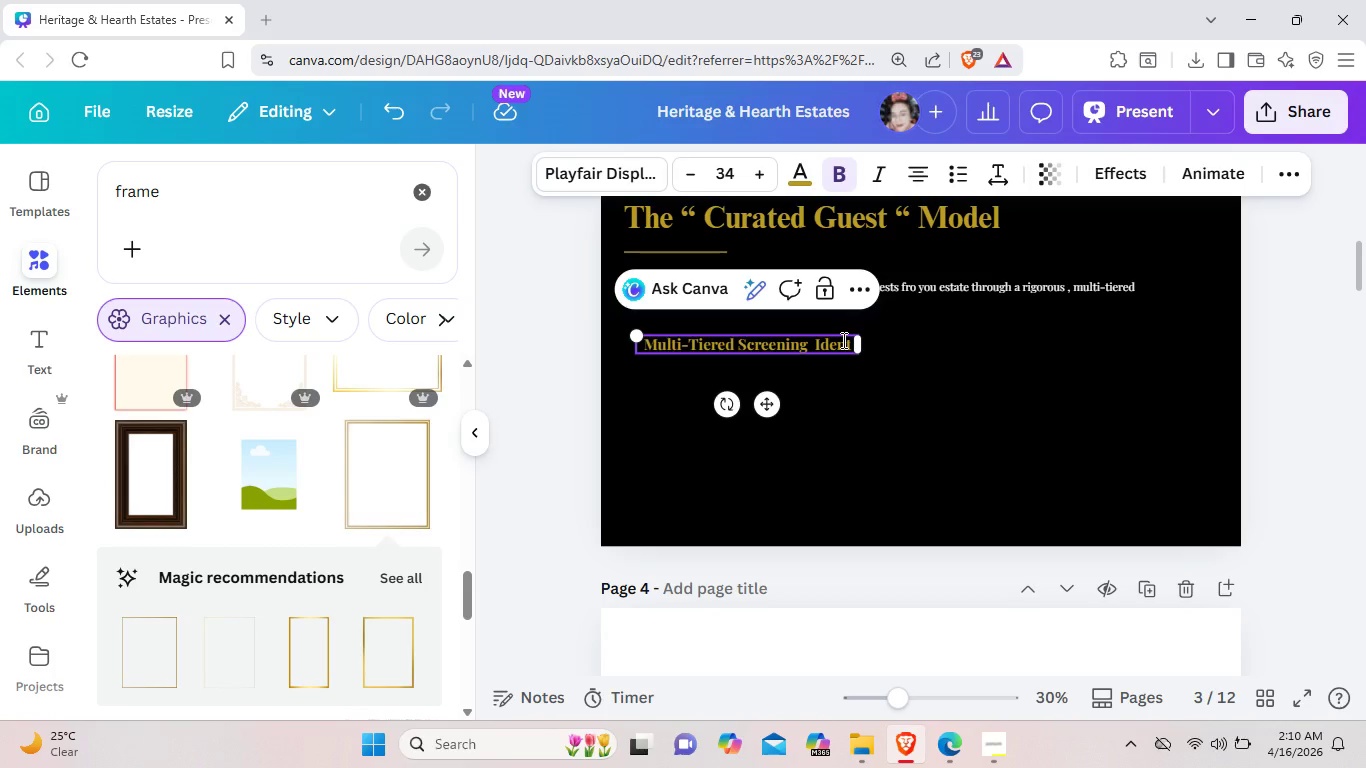 
key(Backspace)
 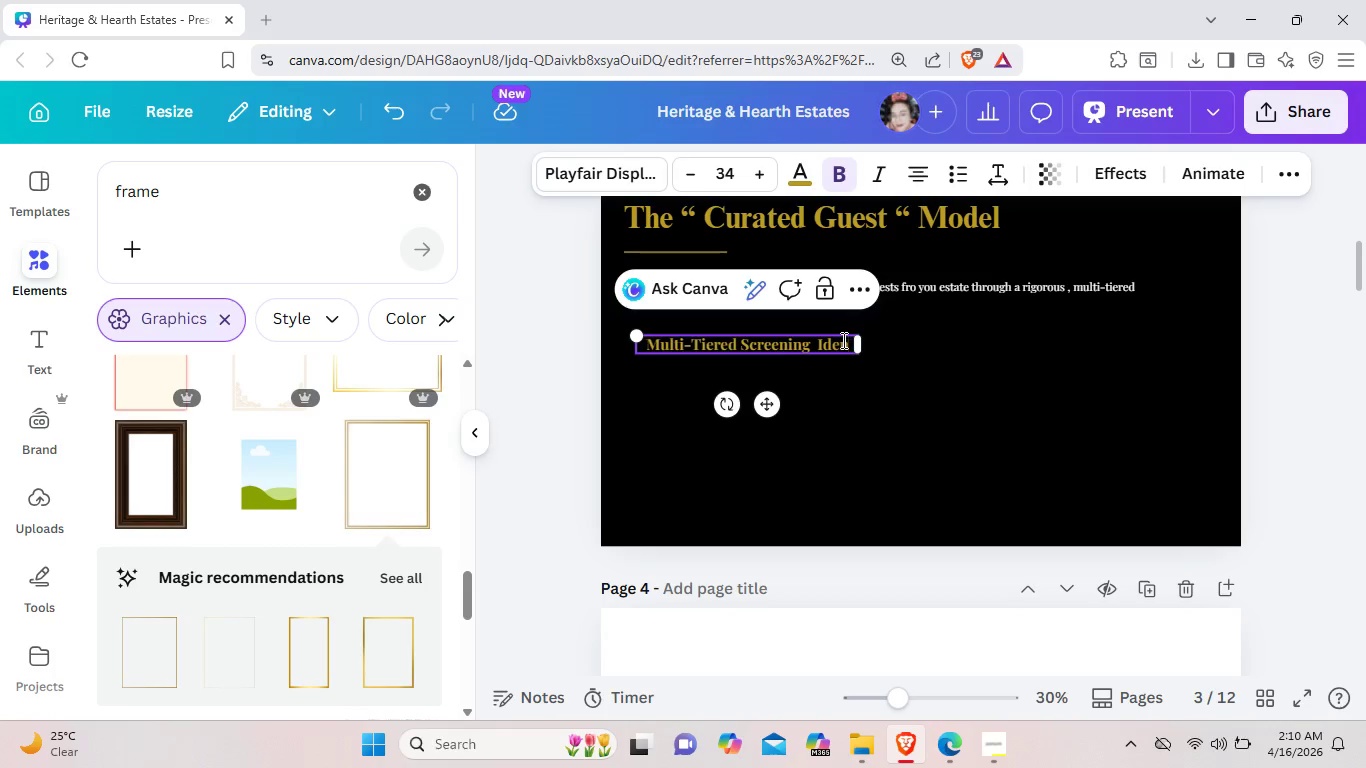 
key(Backspace)
 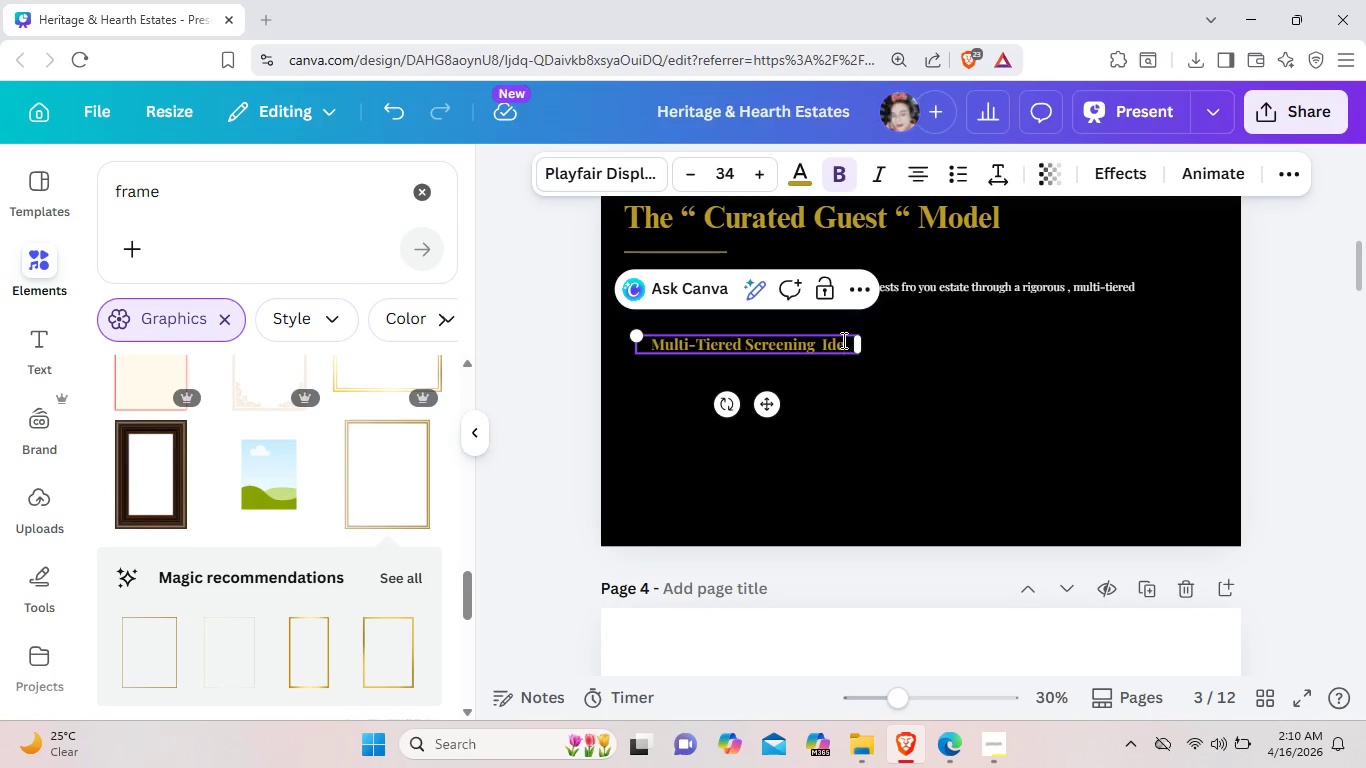 
key(Backspace)
 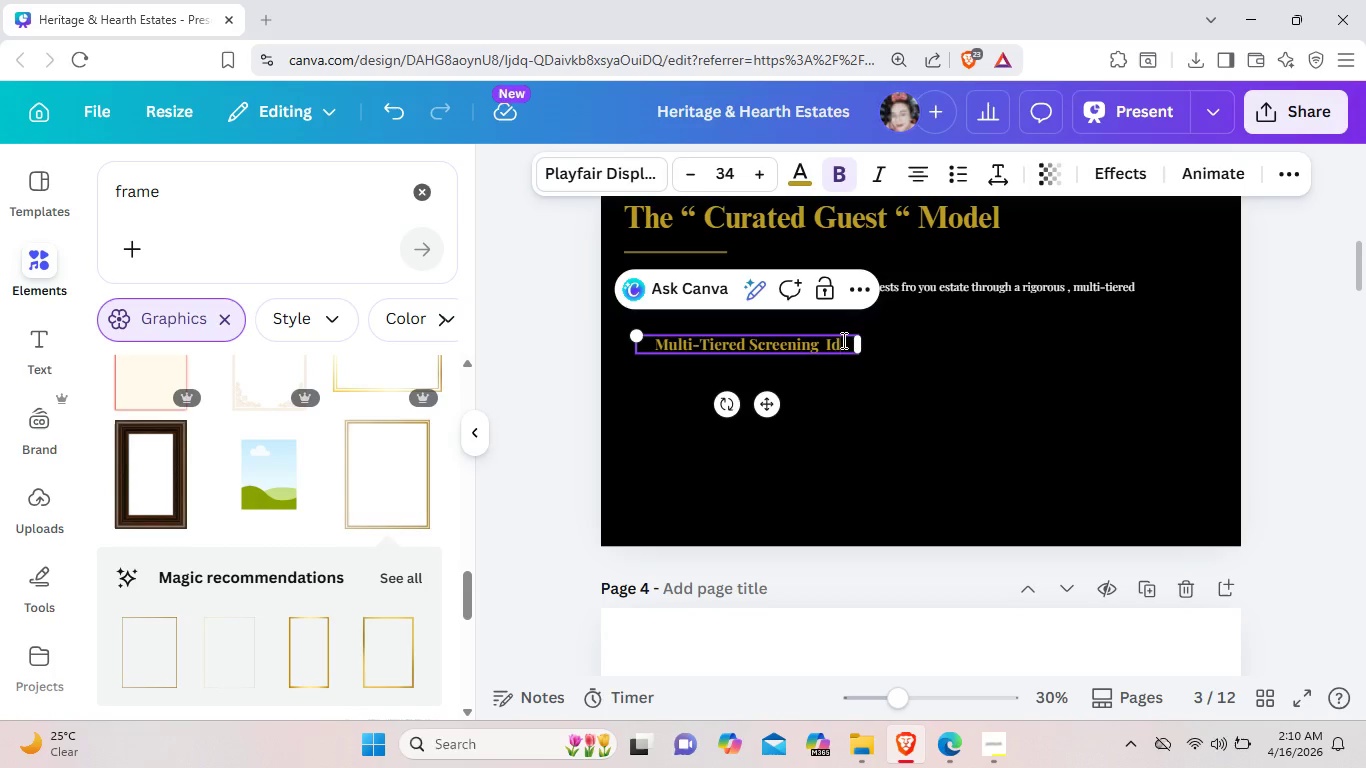 
key(Backspace)
 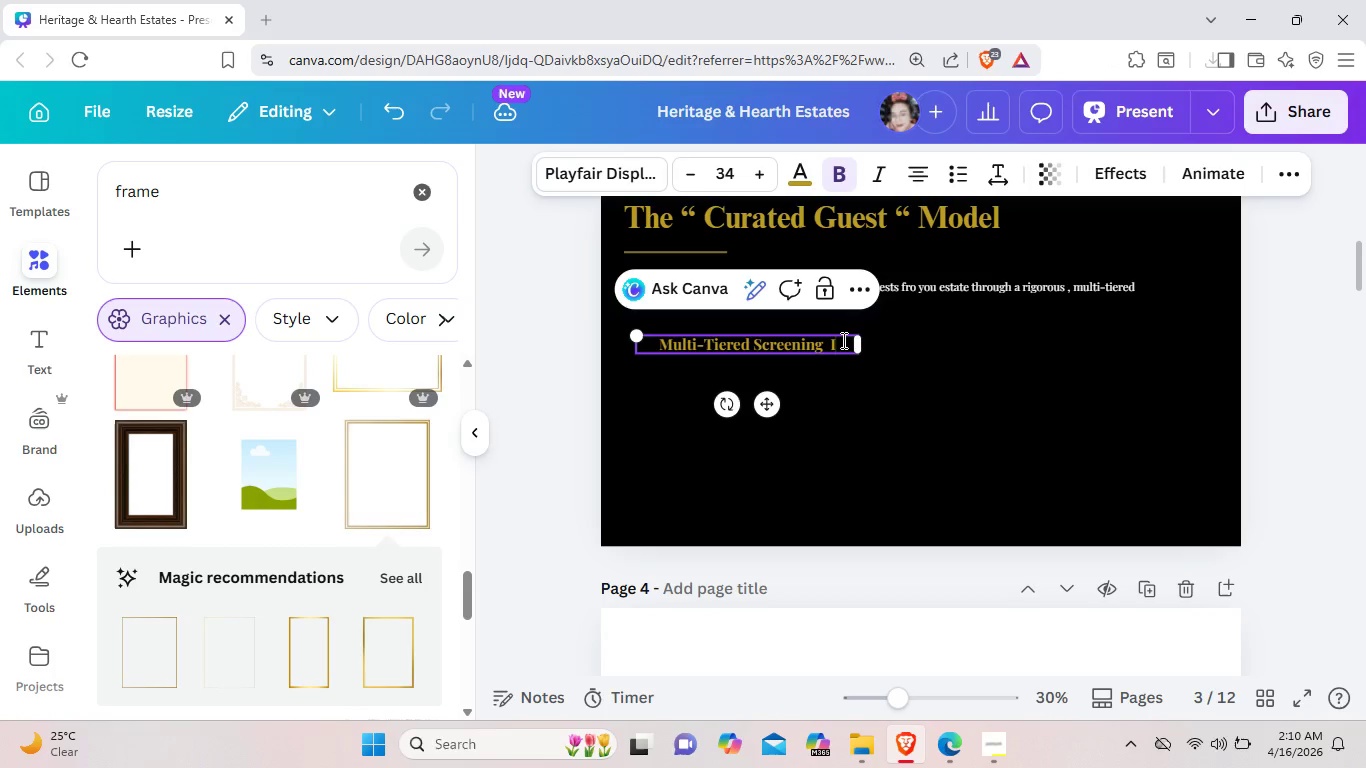 
key(Backspace)
 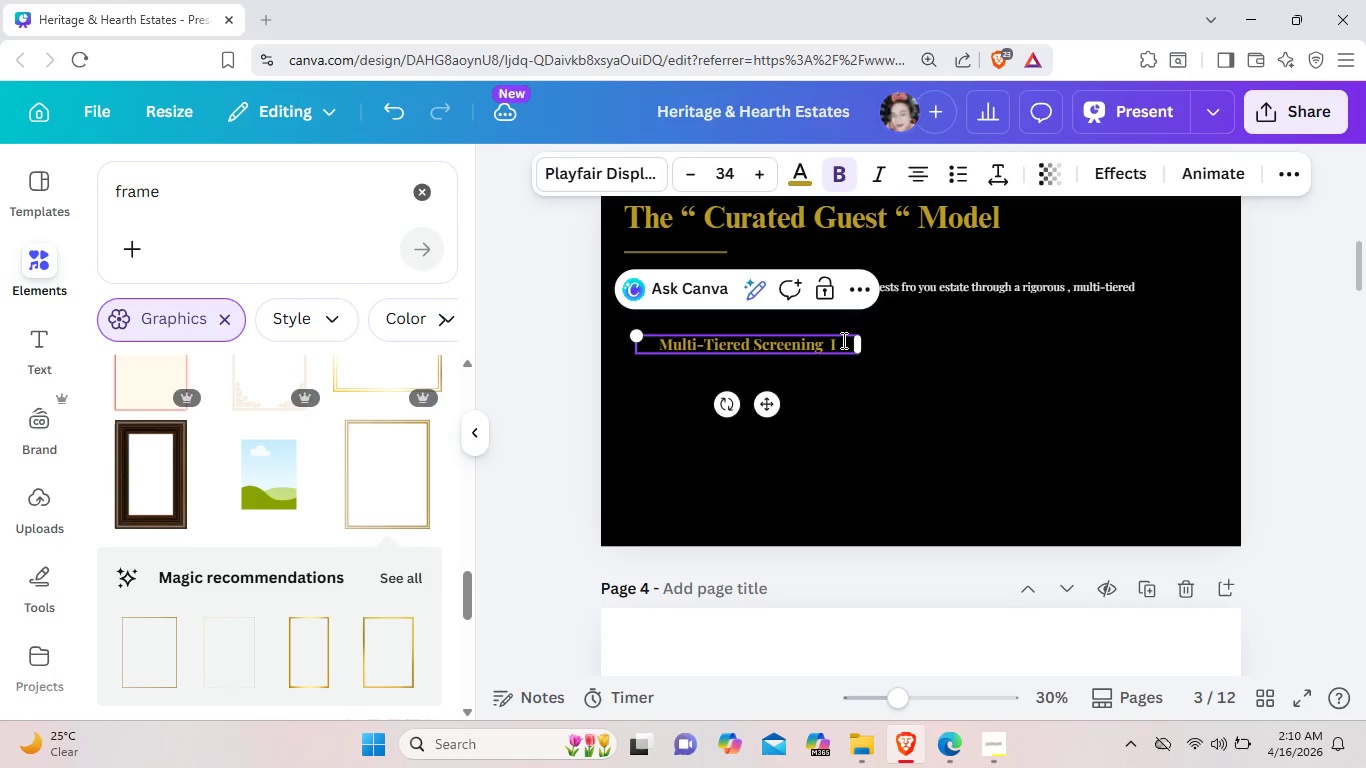 
key(Backspace)
 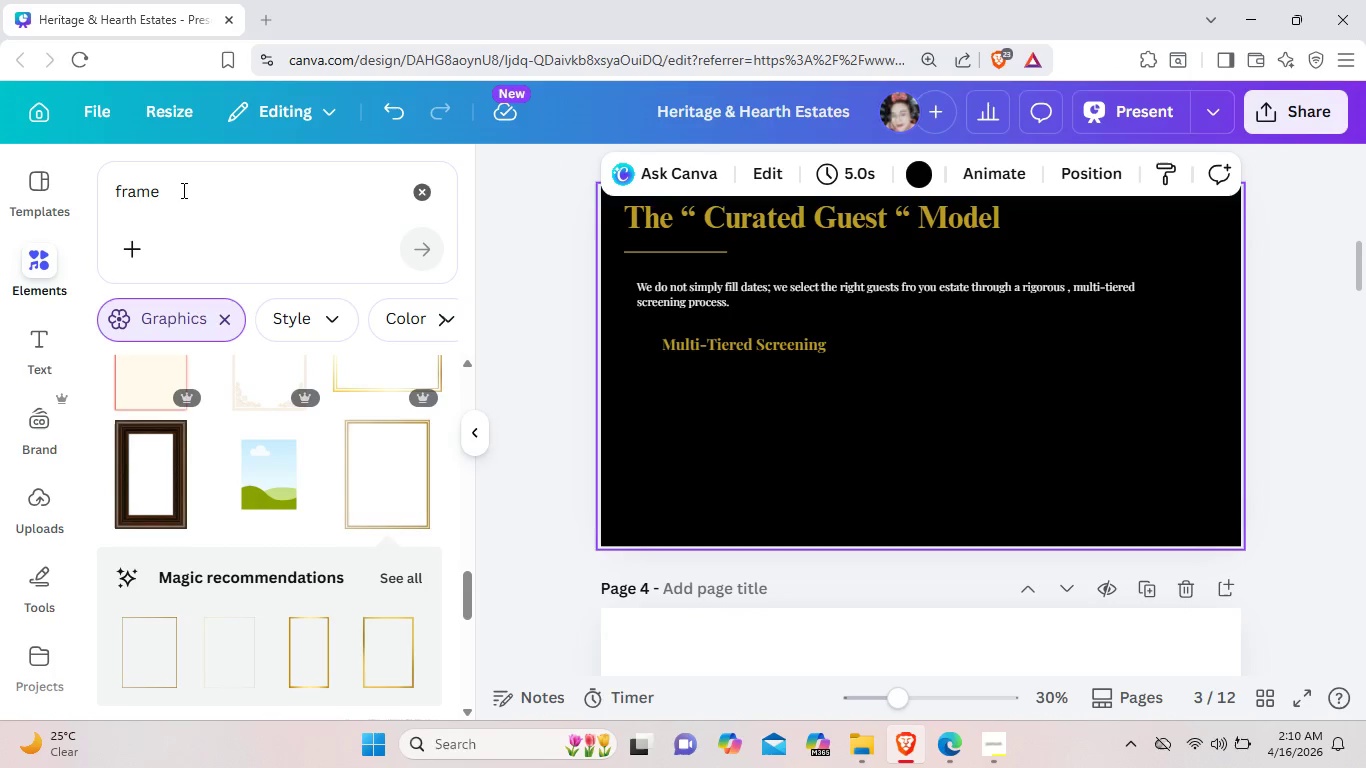 
left_click_drag(start_coordinate=[176, 194], to_coordinate=[119, 191])
 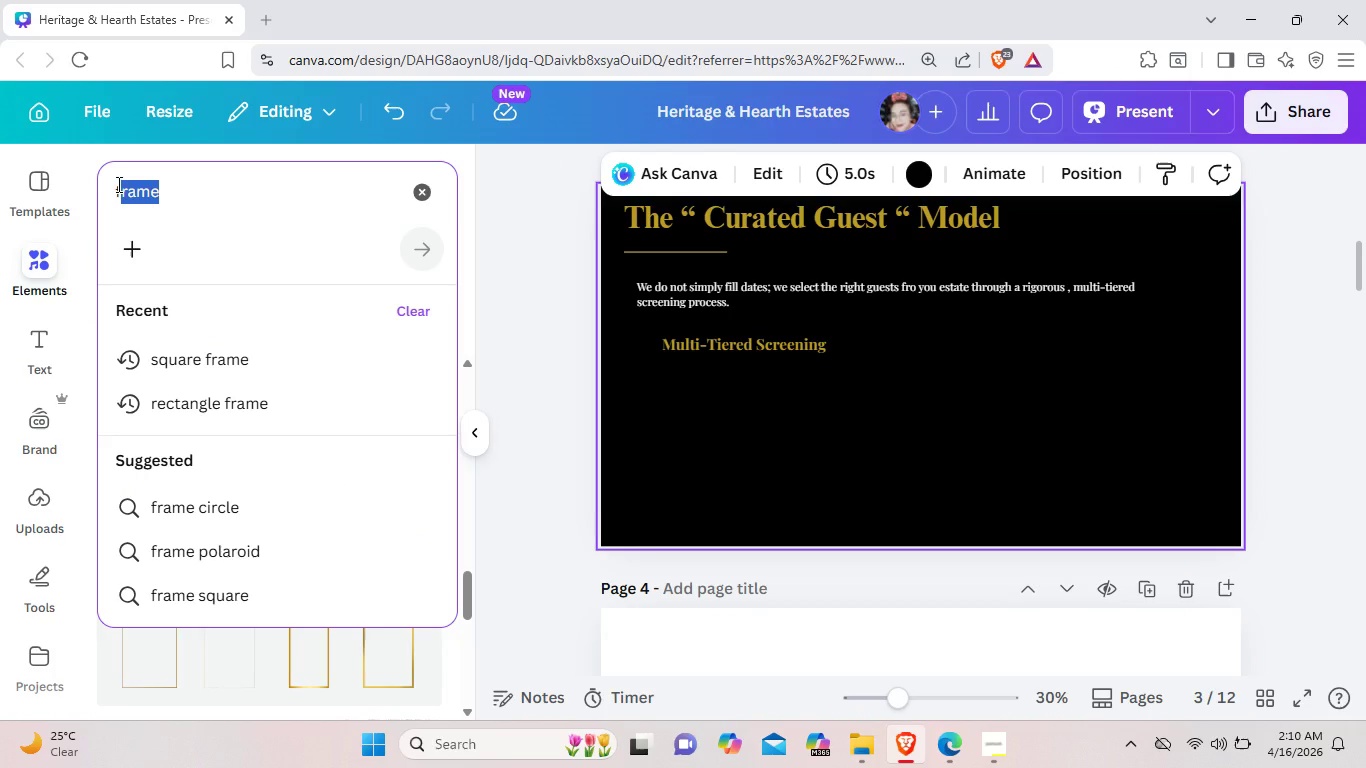 
key(Backspace)
type(finger print)
 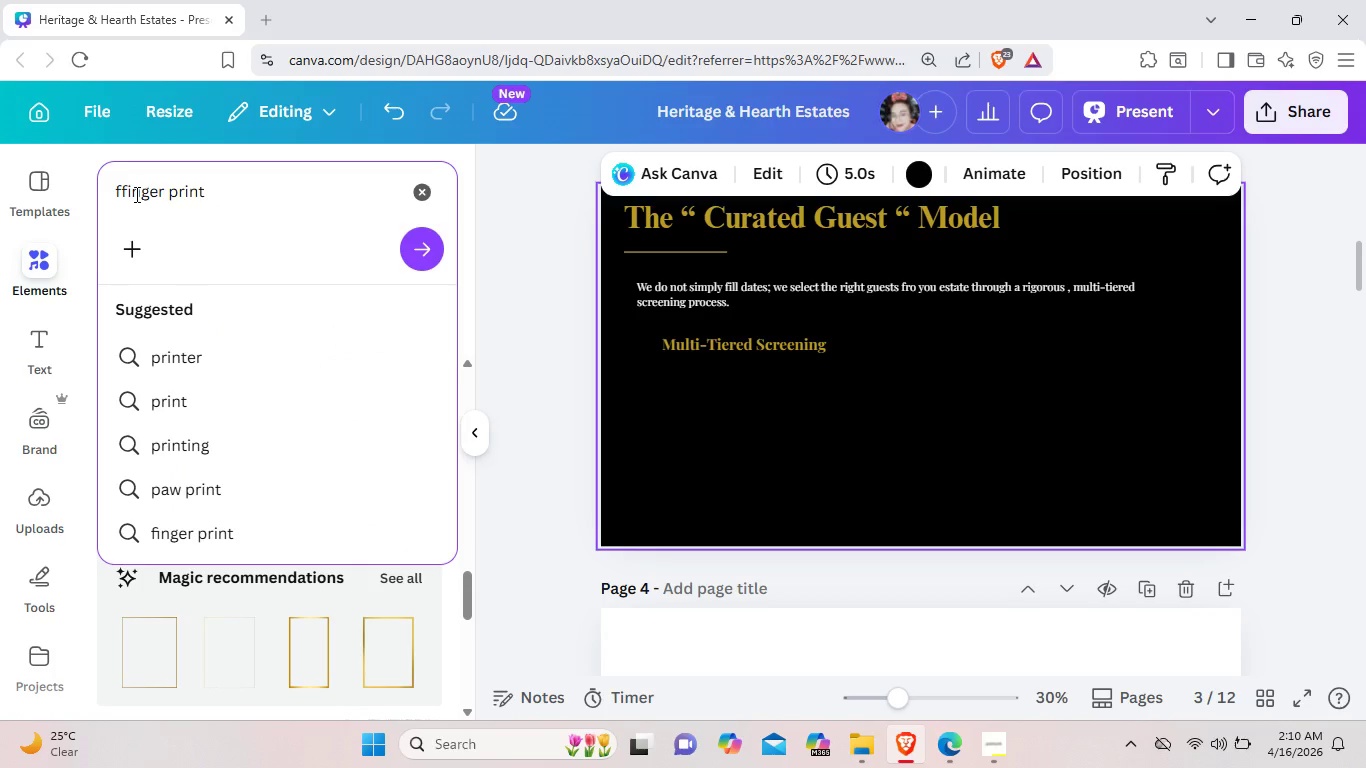 
left_click([125, 194])
 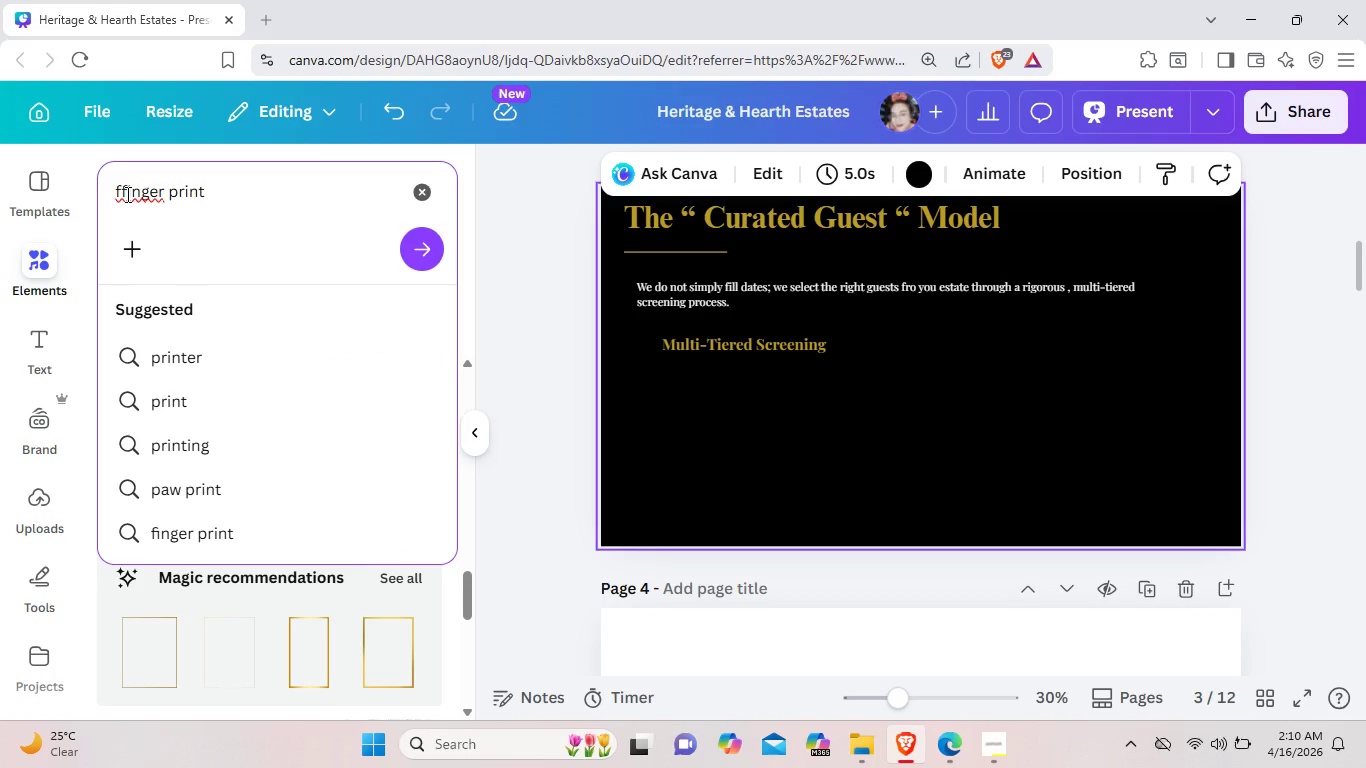 
key(Backspace)
 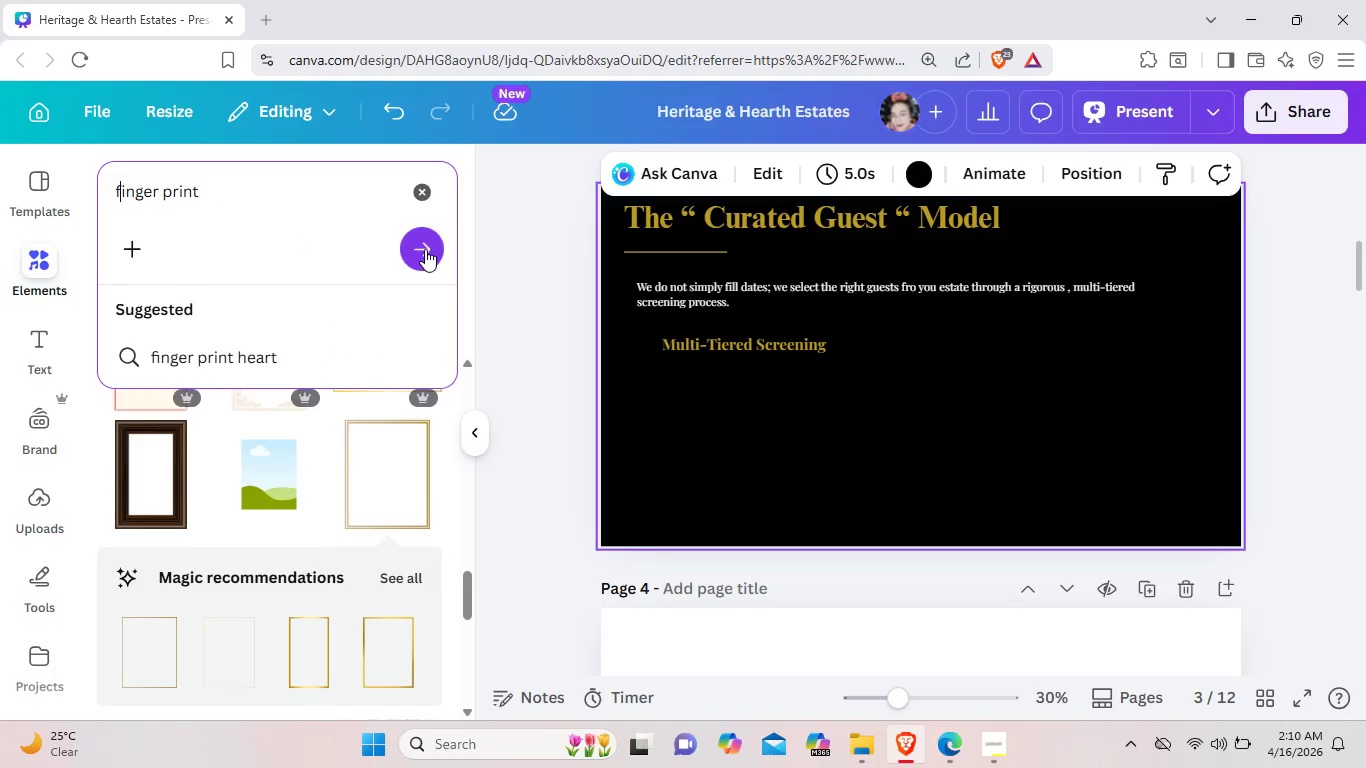 
left_click([425, 249])
 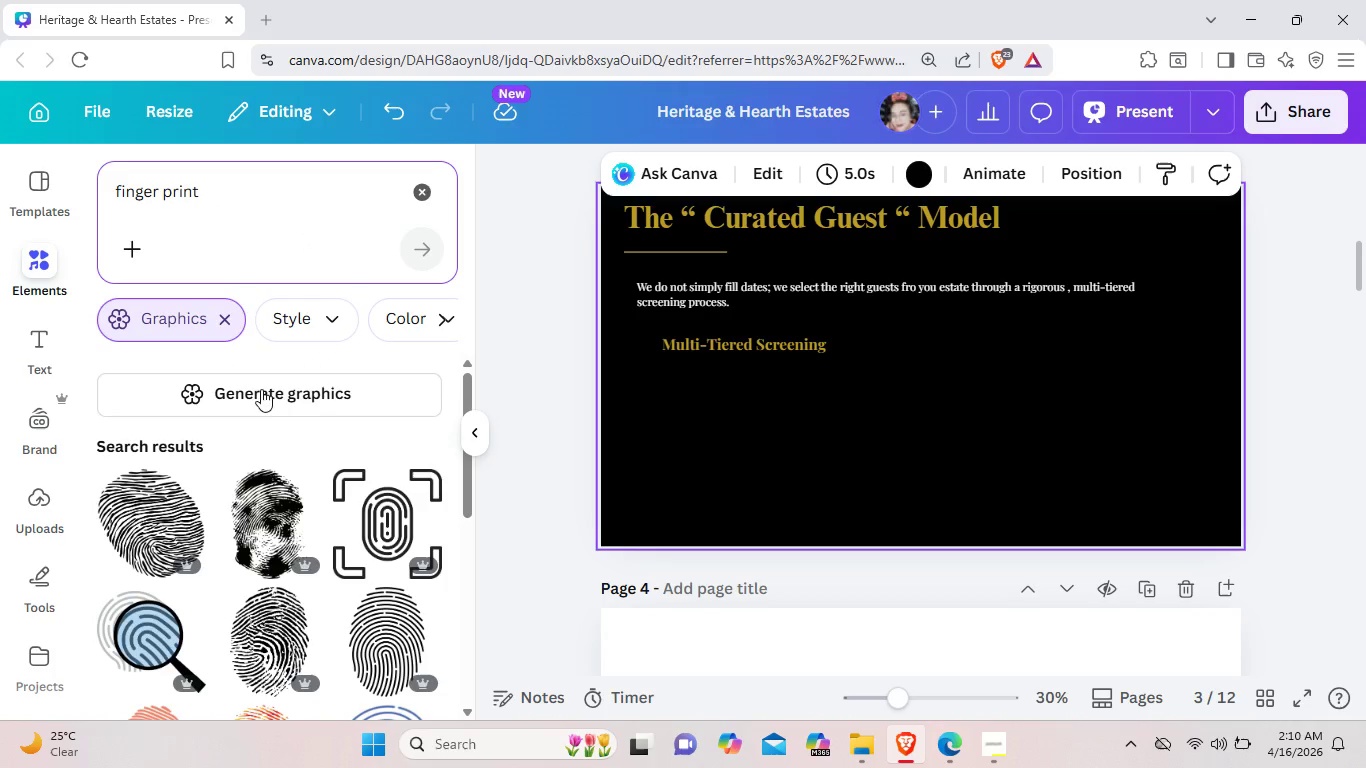 
scroll: coordinate [267, 436], scroll_direction: down, amount: 9.0
 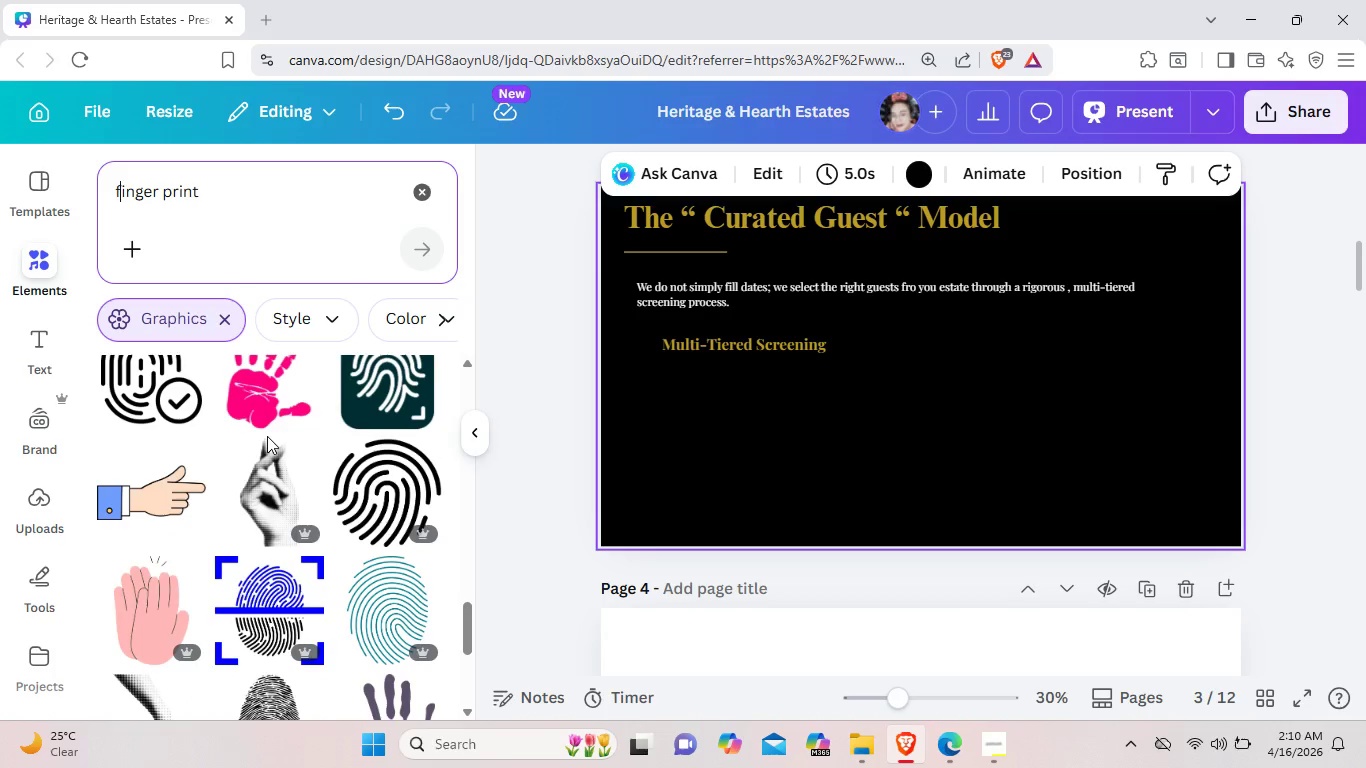 
mouse_move([288, 448])
 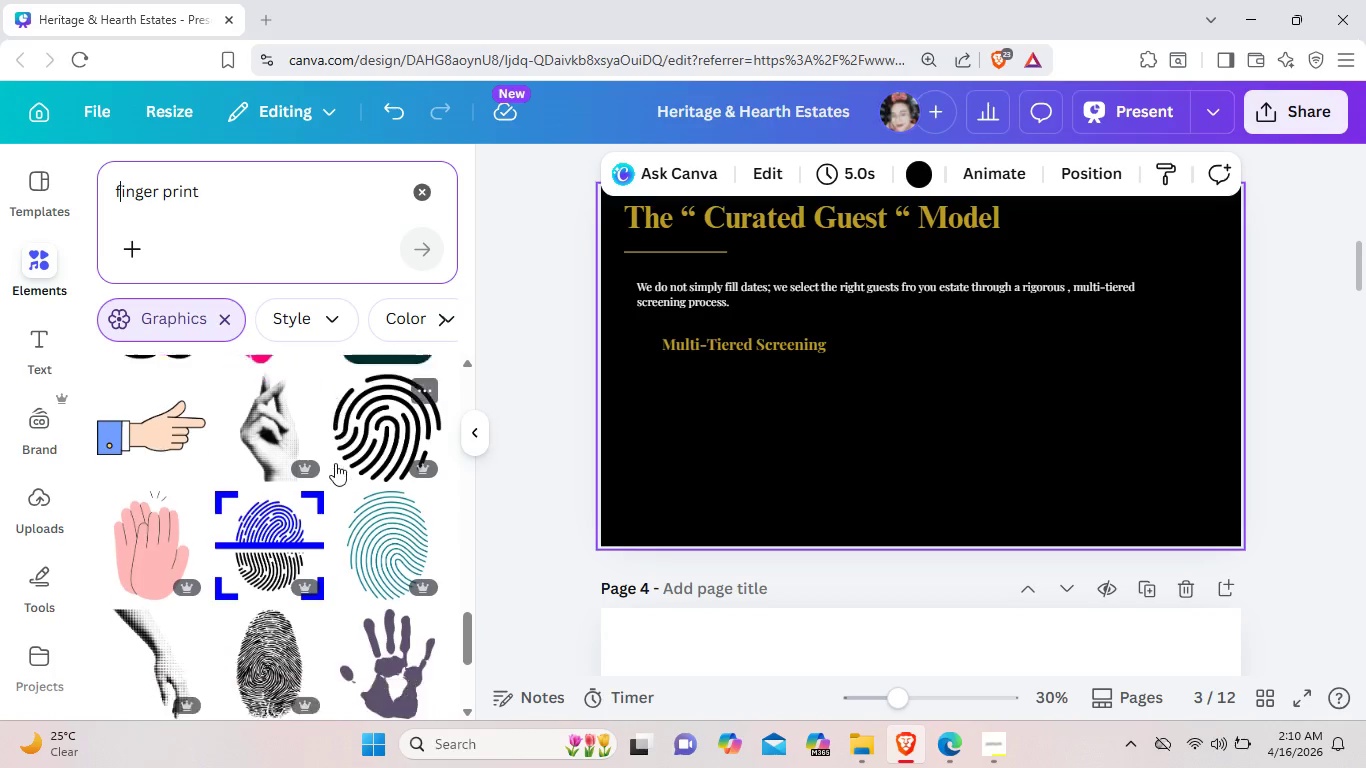 
scroll: coordinate [335, 463], scroll_direction: down, amount: 1.0
 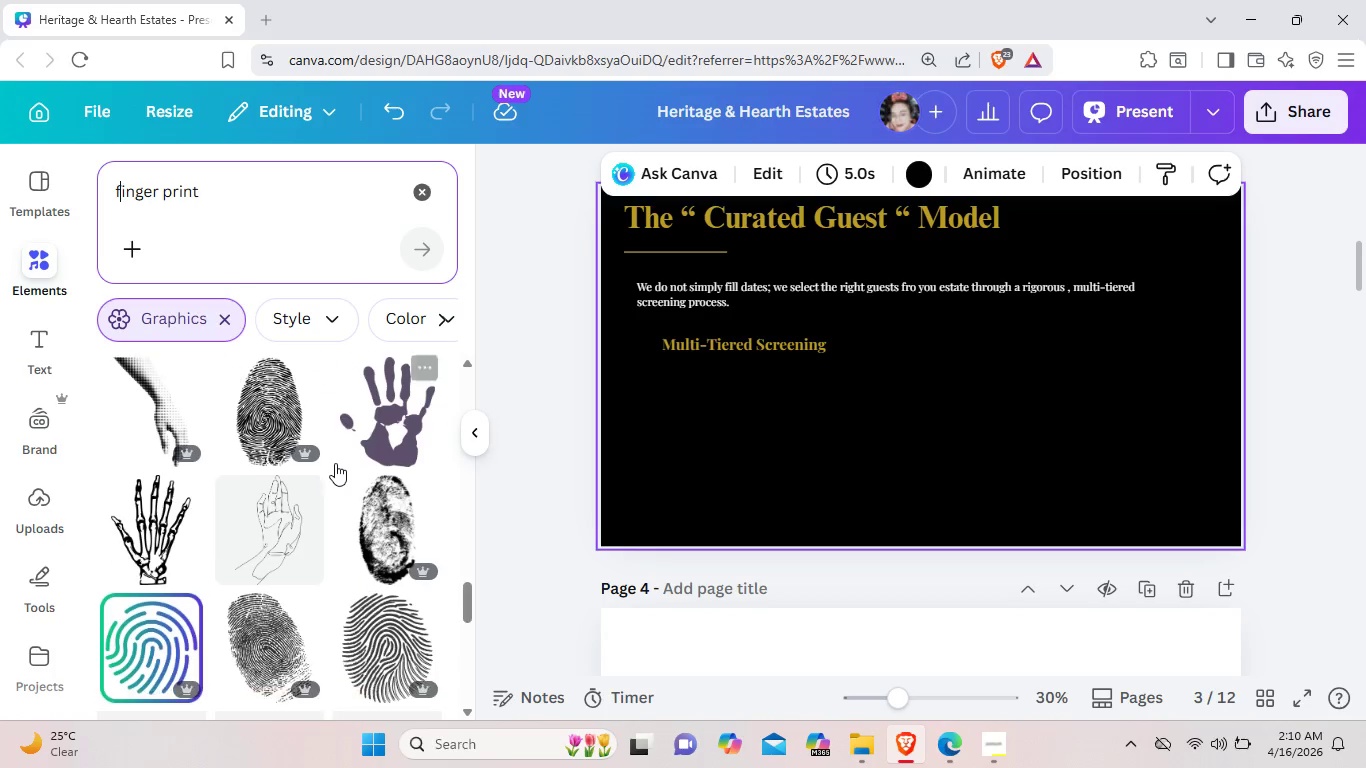 
scroll: coordinate [335, 463], scroll_direction: up, amount: 2.0
 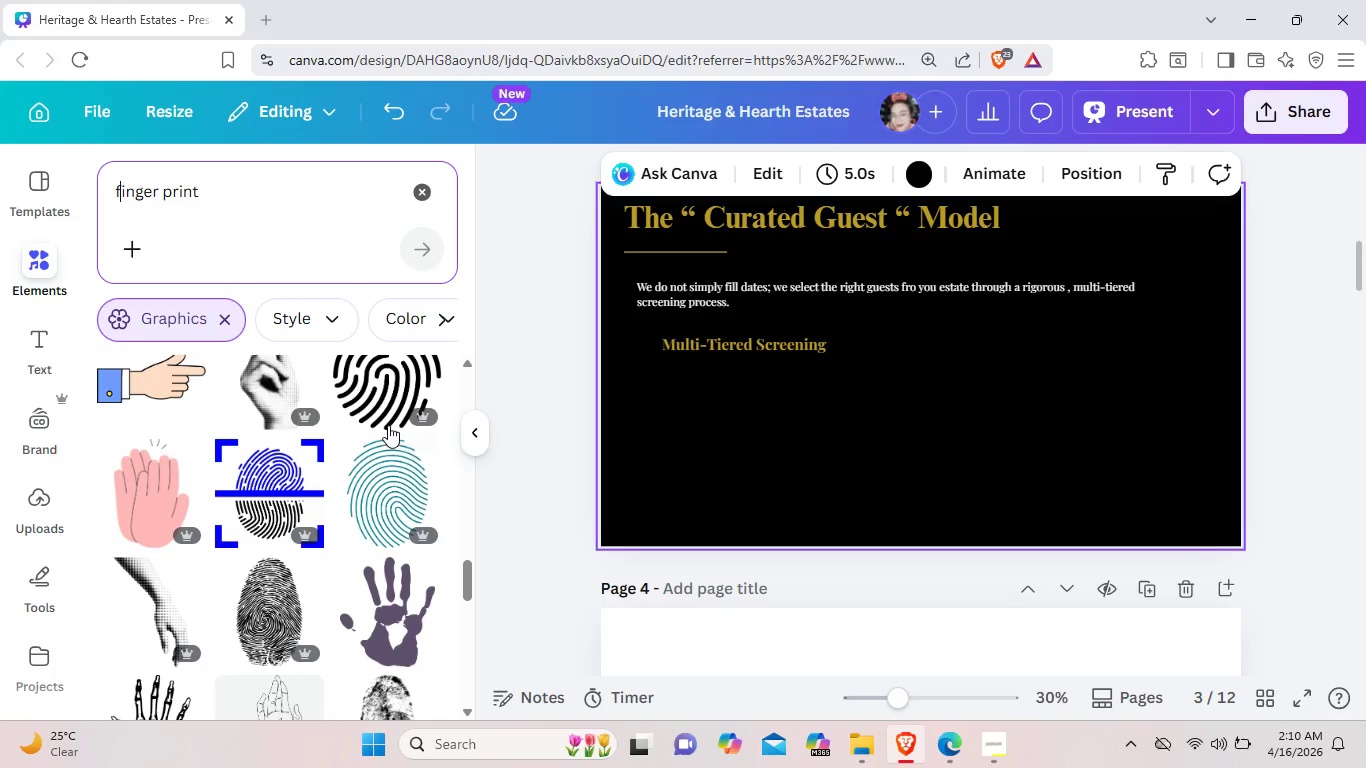 
left_click([388, 425])
 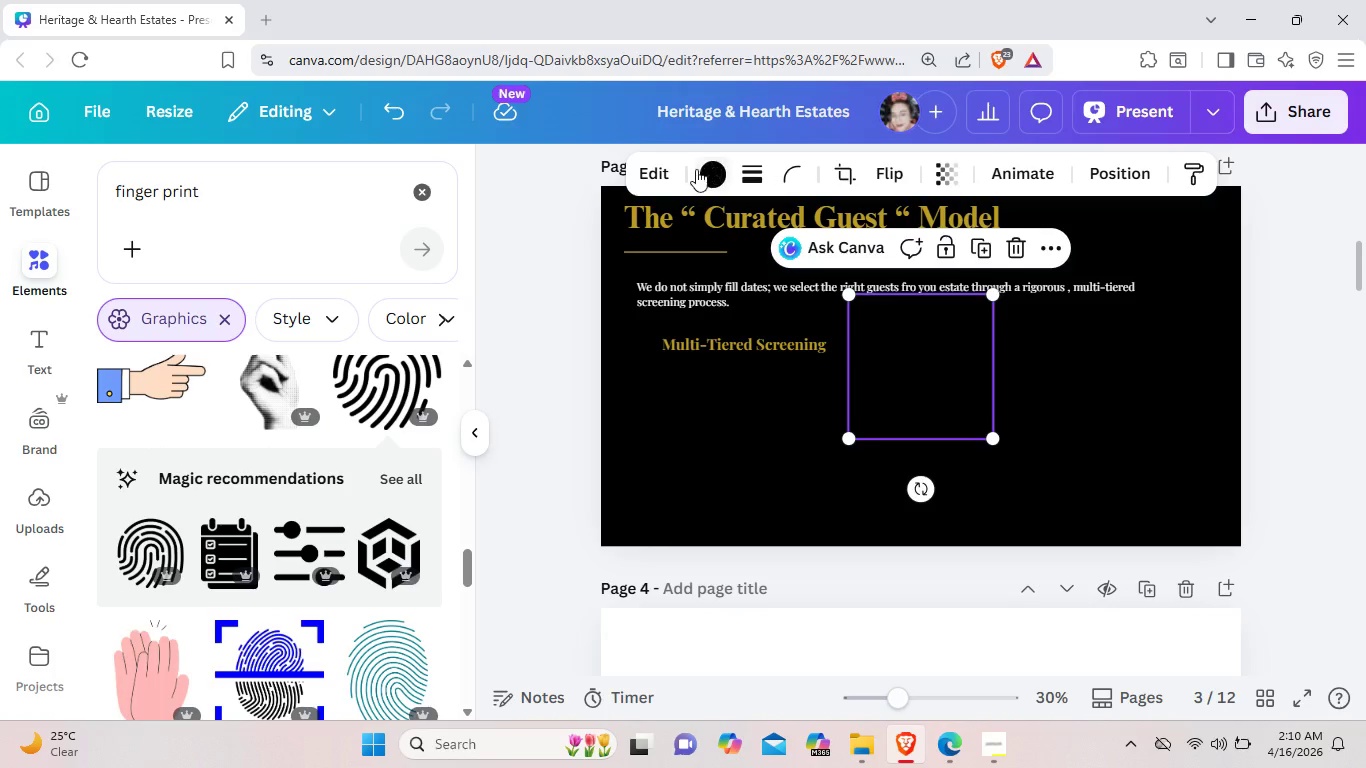 
left_click([713, 173])
 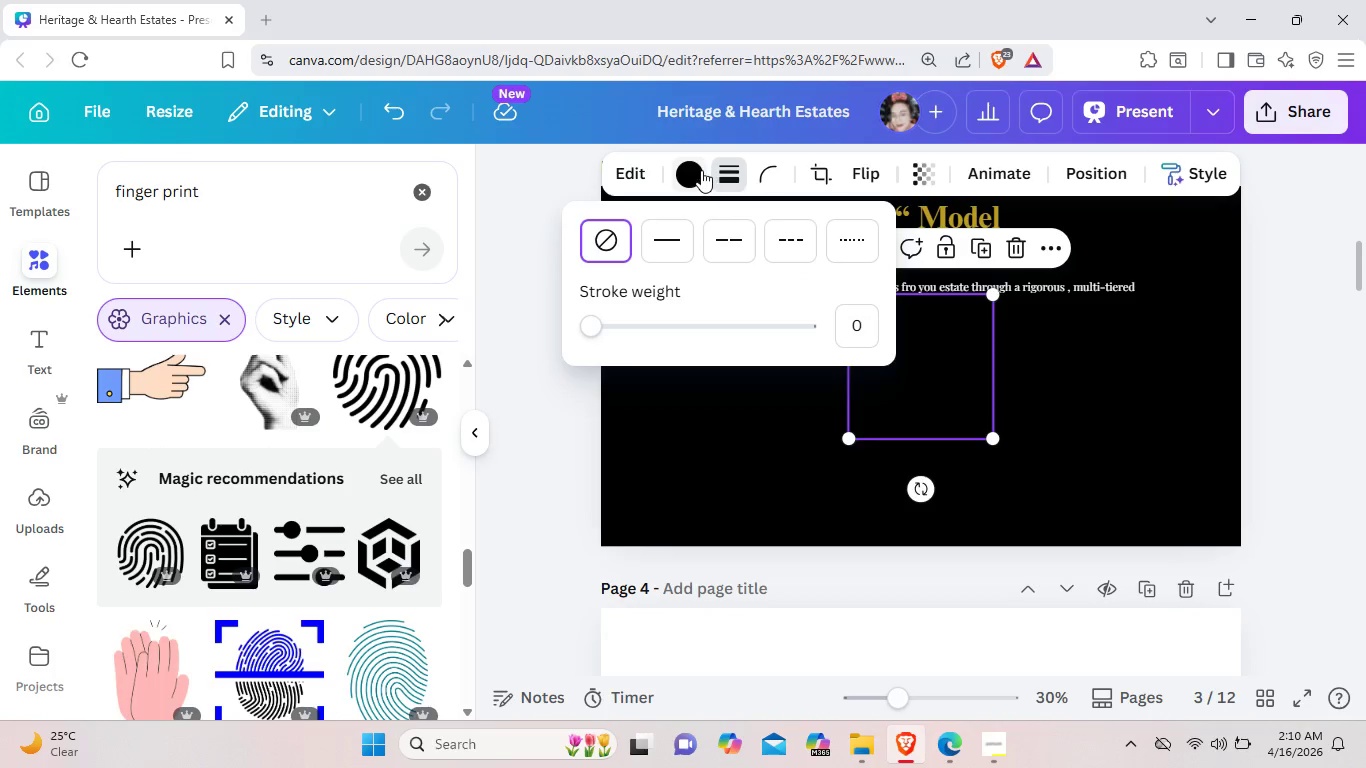 
left_click([699, 170])
 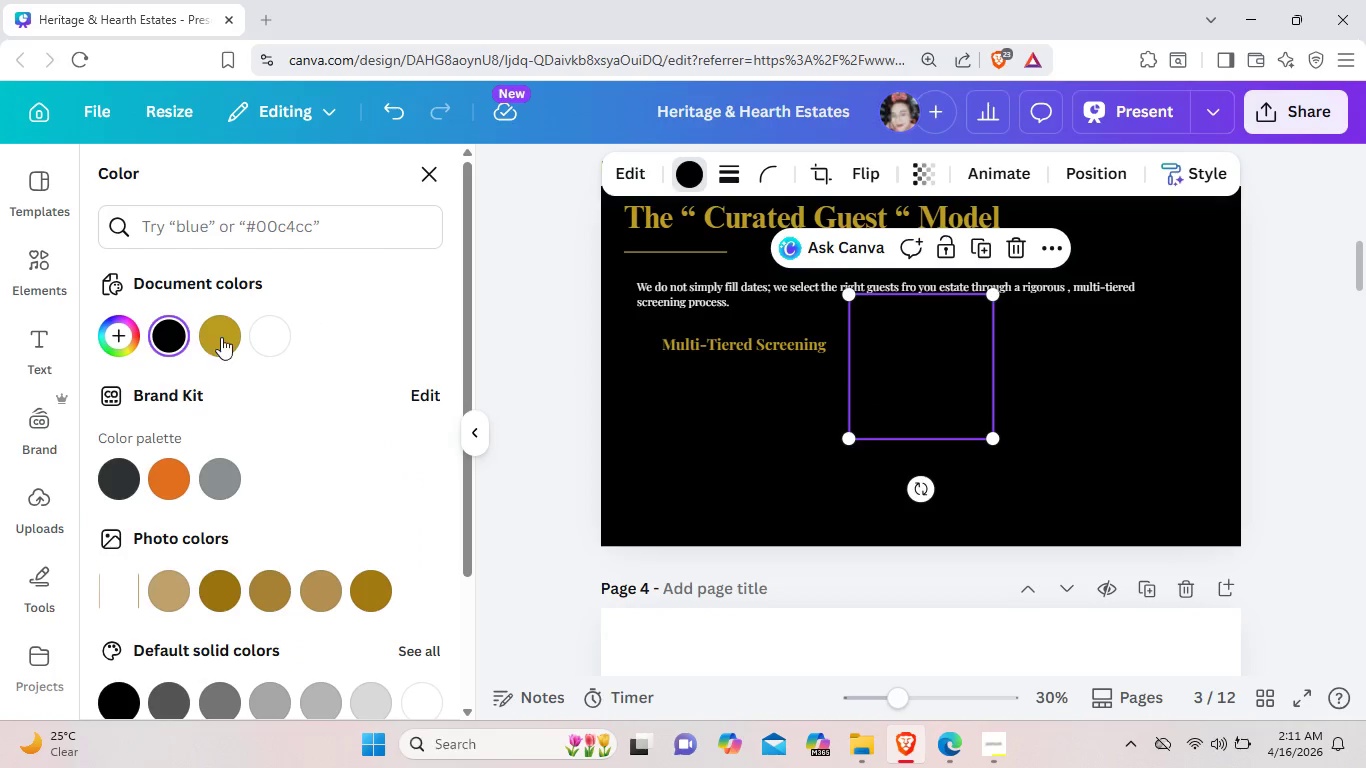 
left_click([217, 340])
 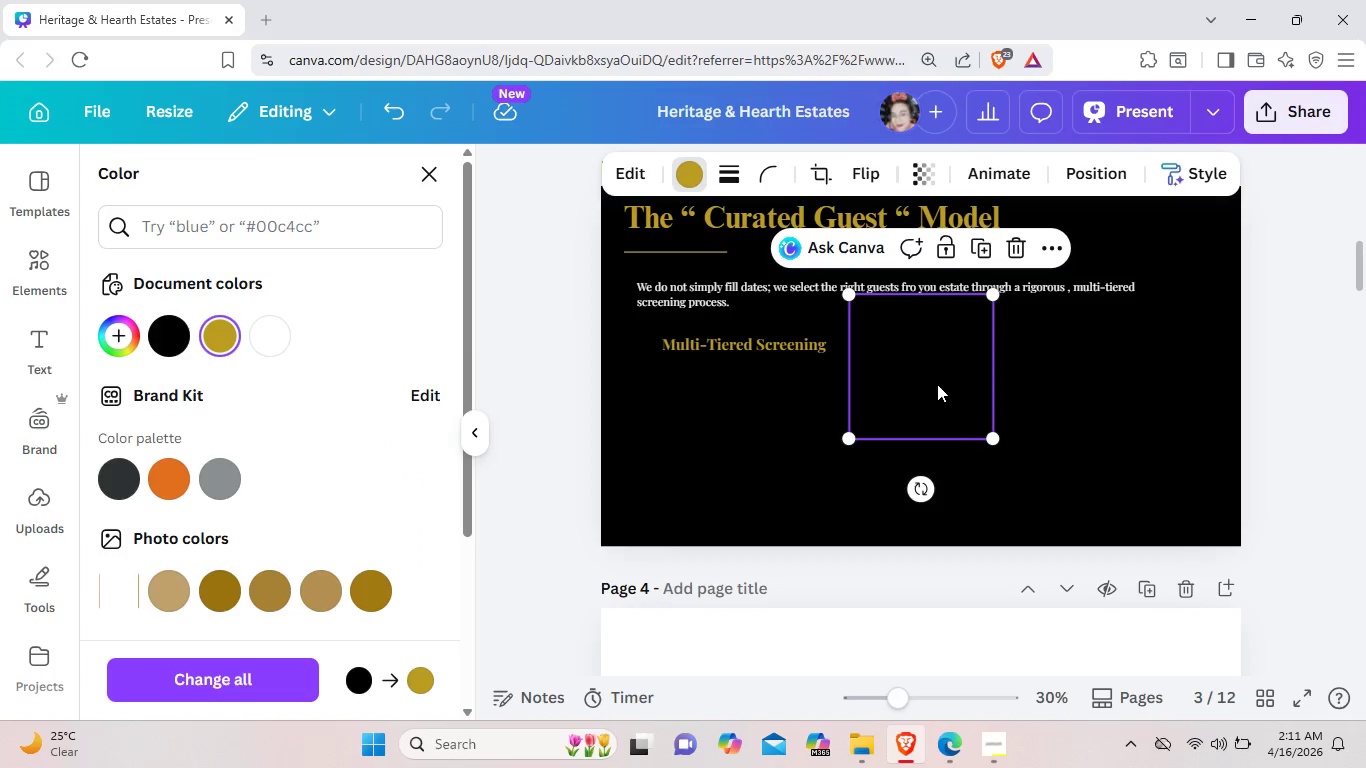 
left_click_drag(start_coordinate=[937, 384], to_coordinate=[758, 434])
 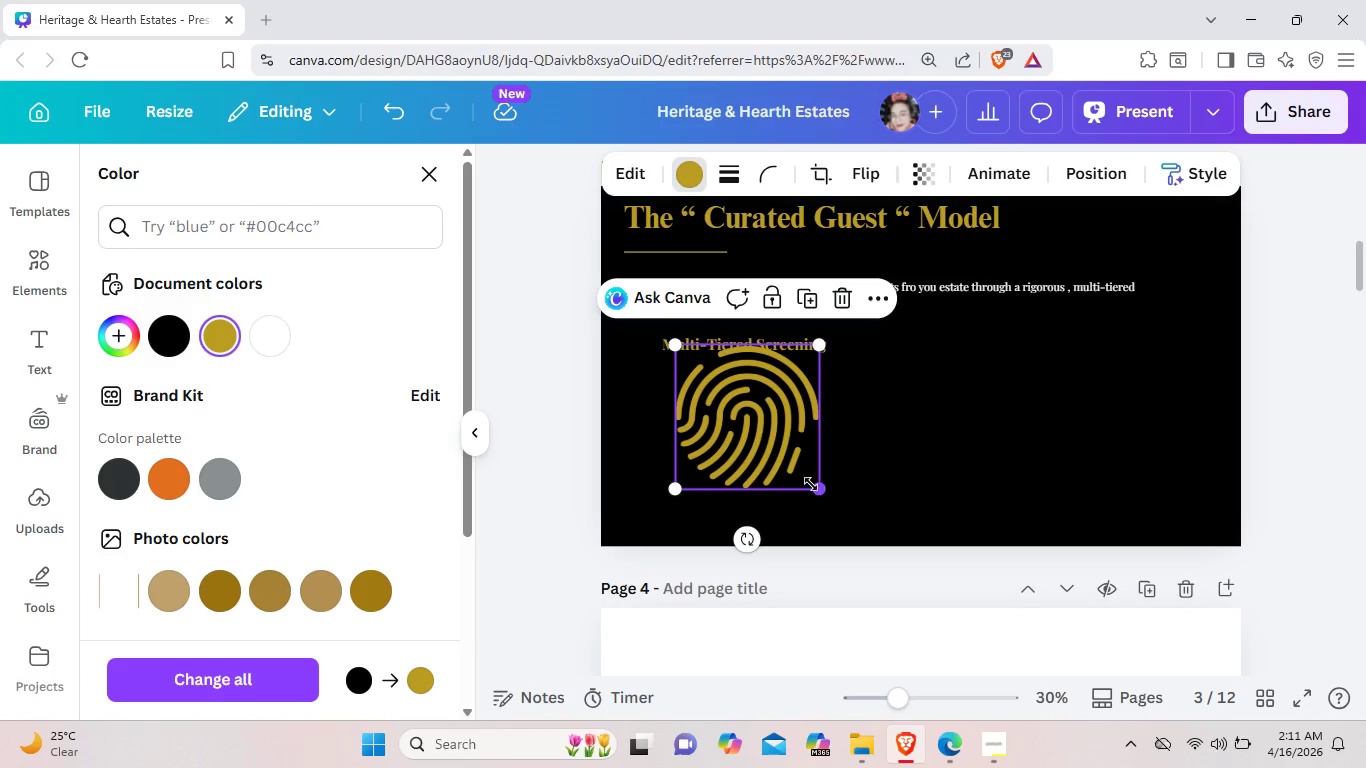 
left_click_drag(start_coordinate=[811, 484], to_coordinate=[732, 382])
 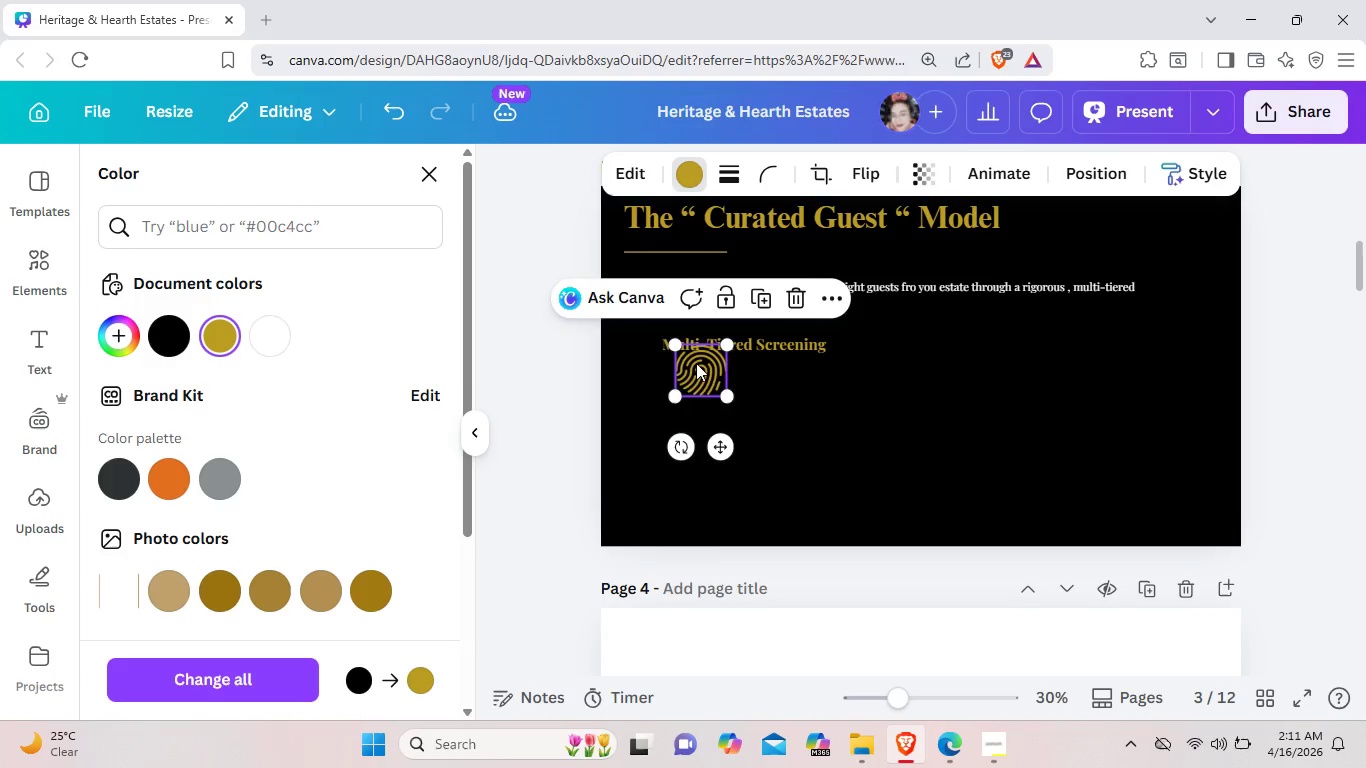 
left_click_drag(start_coordinate=[697, 363], to_coordinate=[650, 372])
 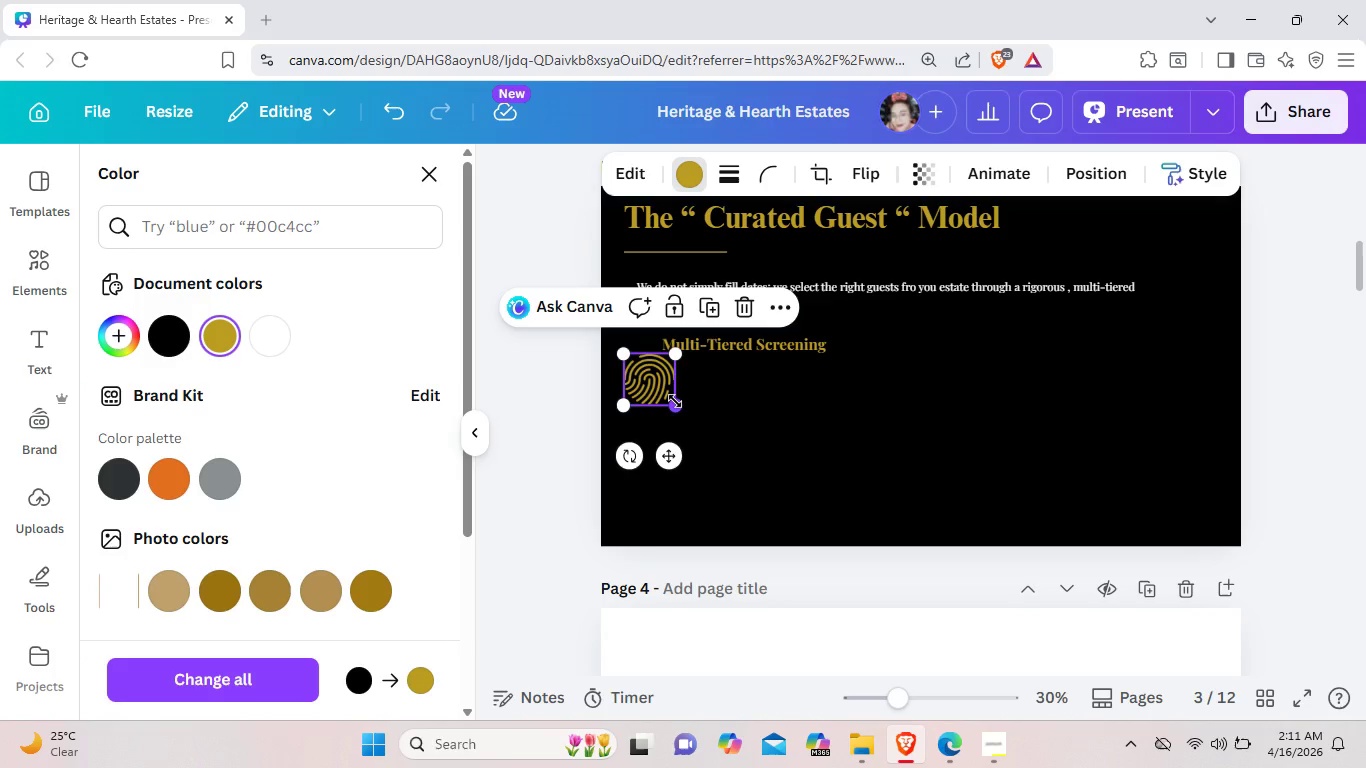 
left_click_drag(start_coordinate=[675, 401], to_coordinate=[664, 384])
 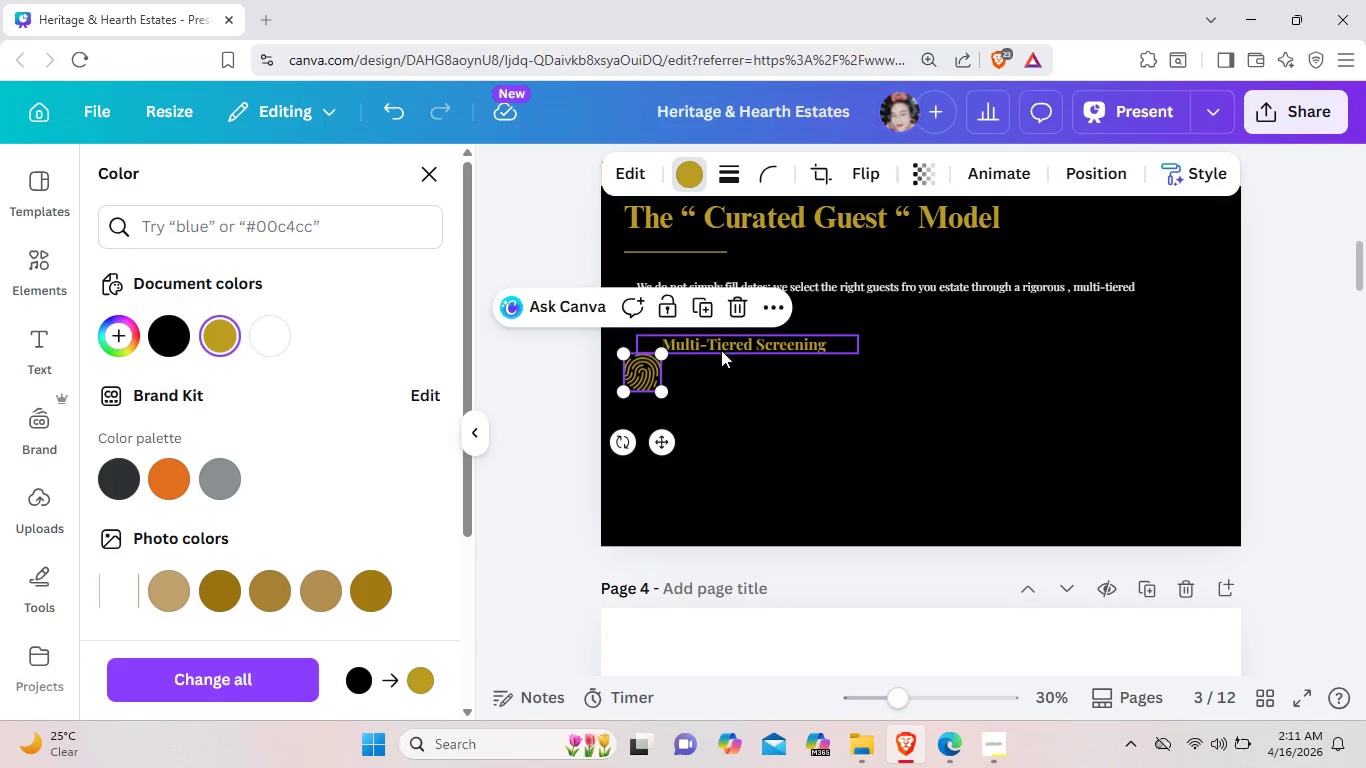 
left_click_drag(start_coordinate=[708, 346], to_coordinate=[734, 356])
 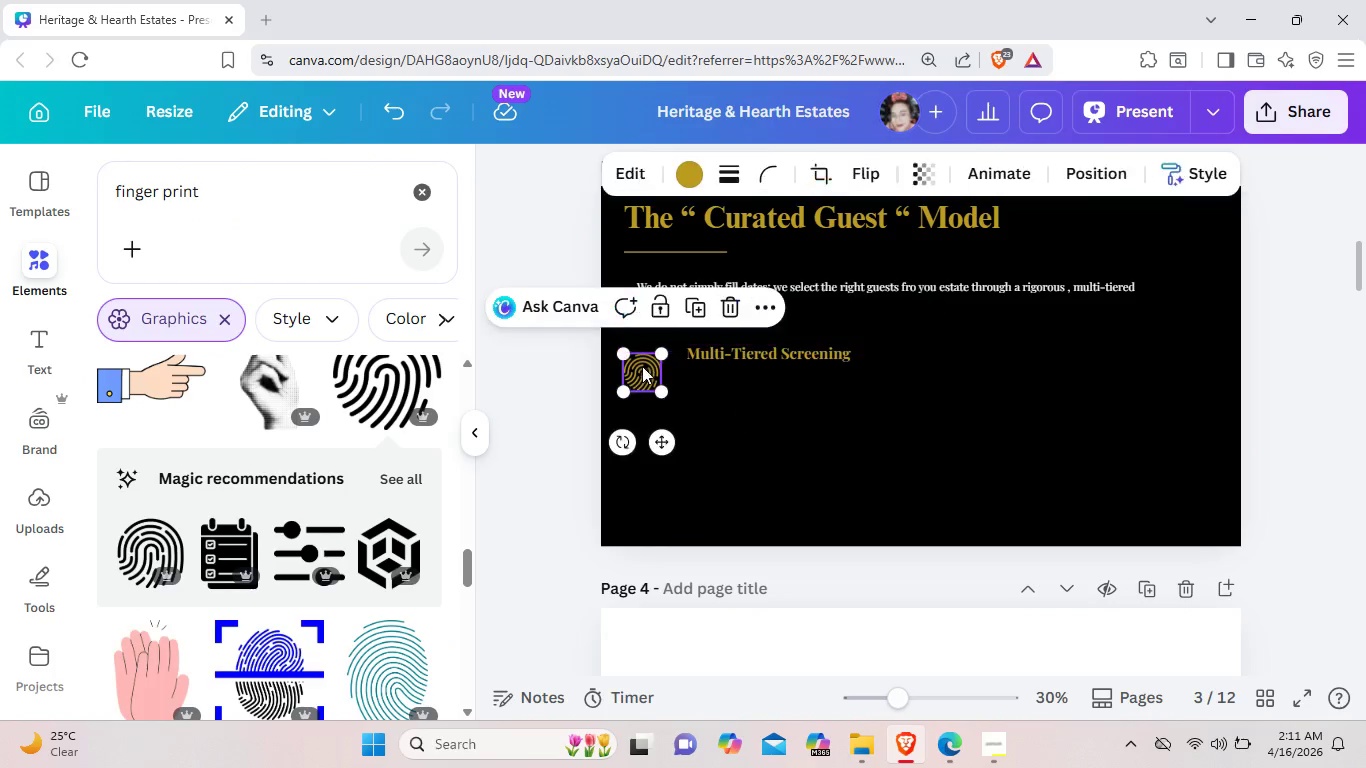 
left_click_drag(start_coordinate=[641, 373], to_coordinate=[651, 353])
 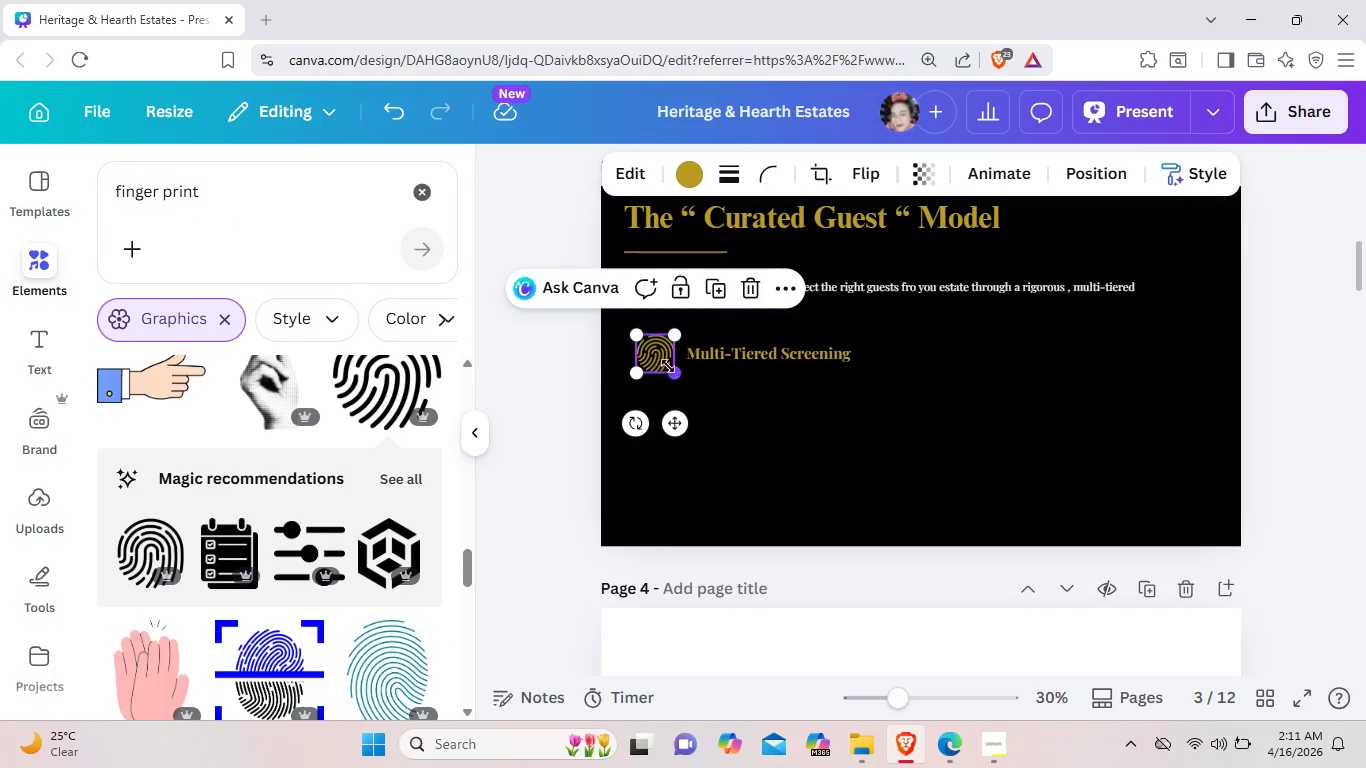 
left_click_drag(start_coordinate=[669, 372], to_coordinate=[666, 359])
 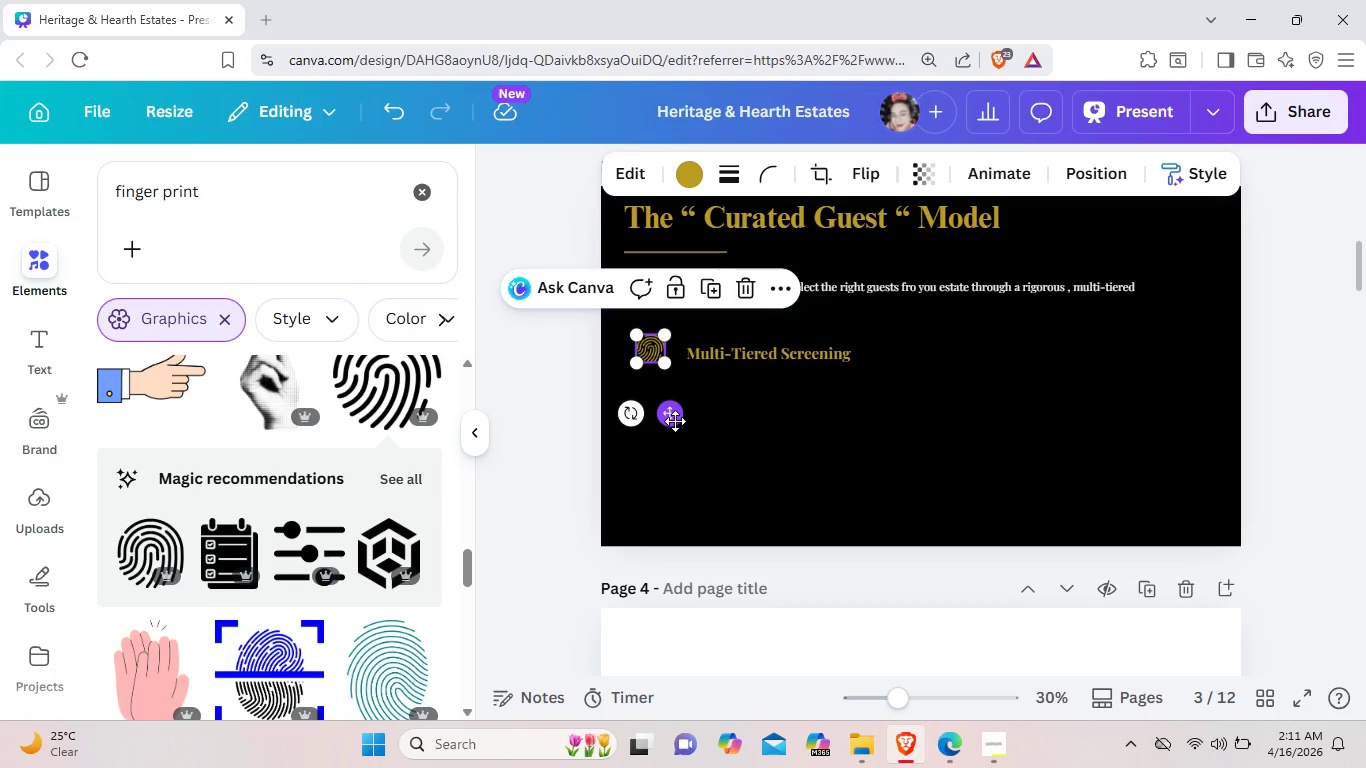 
left_click_drag(start_coordinate=[675, 421], to_coordinate=[684, 426])
 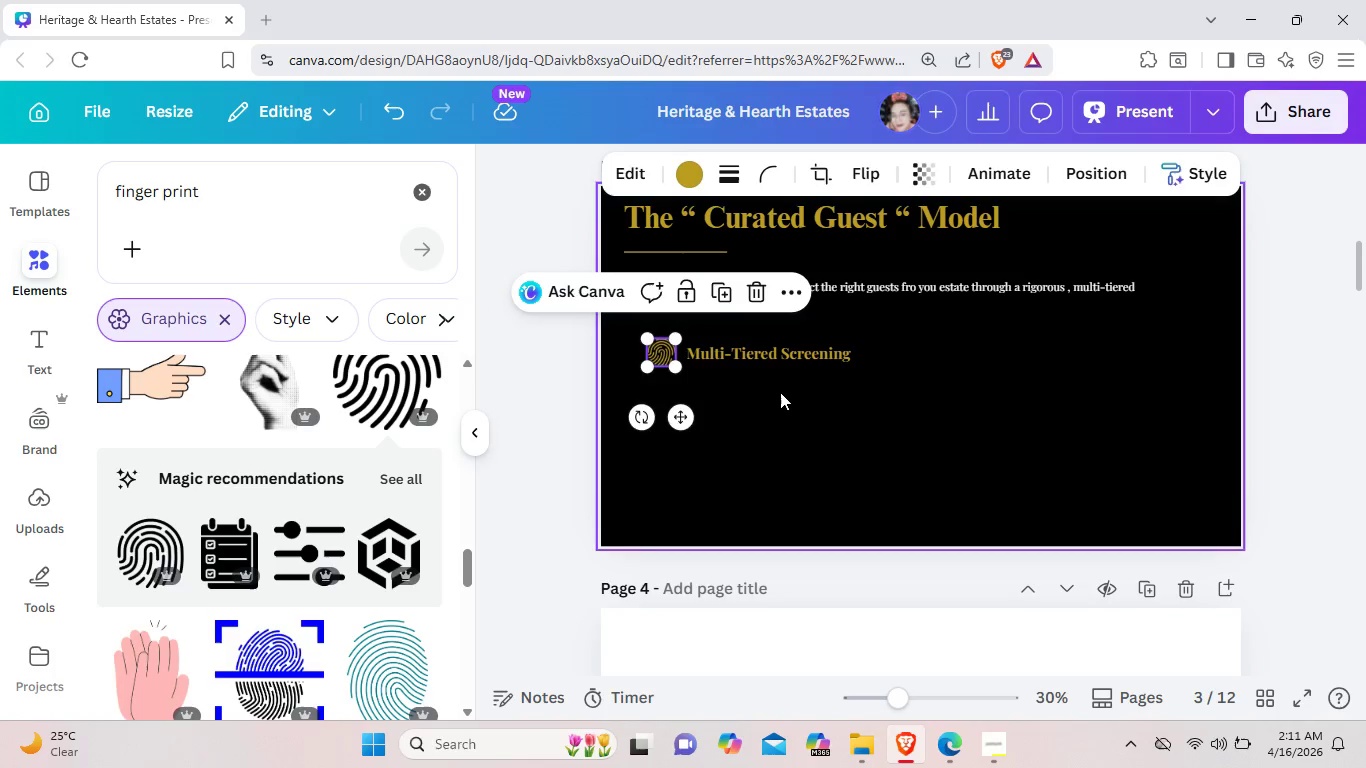 
left_click([780, 392])
 